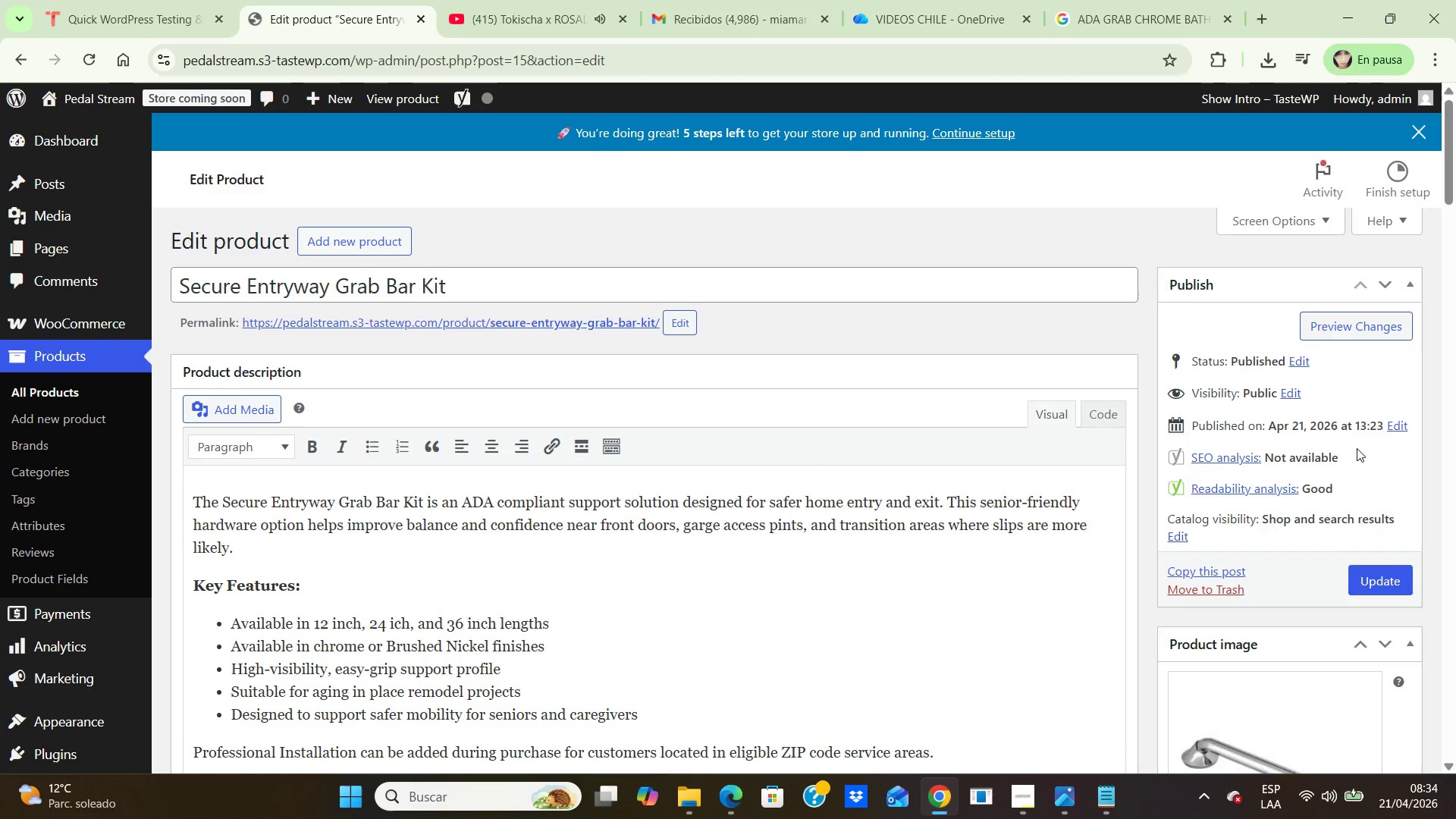 
left_click([1380, 571])
 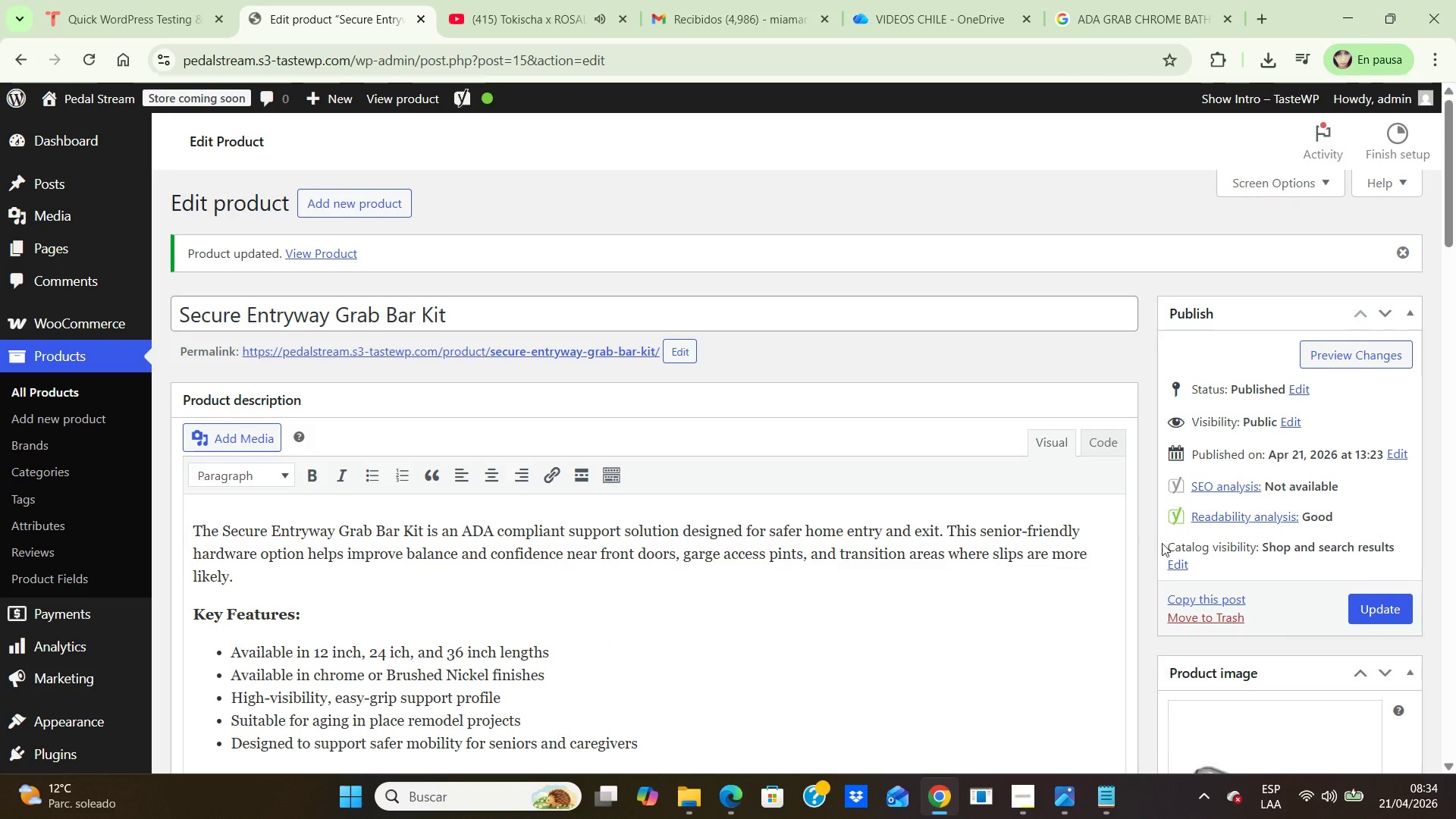 
wait(6.45)
 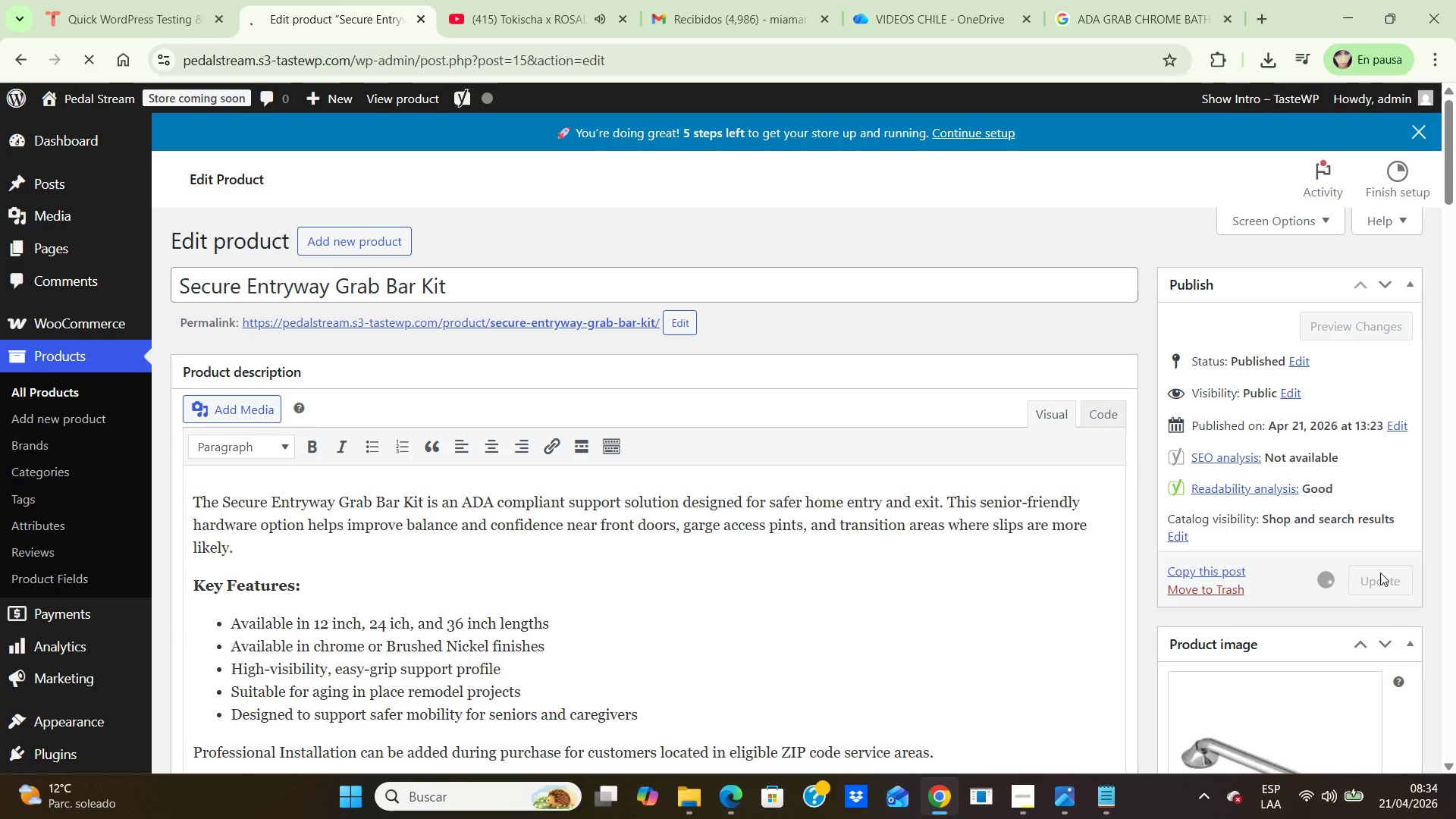 
scroll: coordinate [84, 639], scroll_direction: down, amount: 2.0
 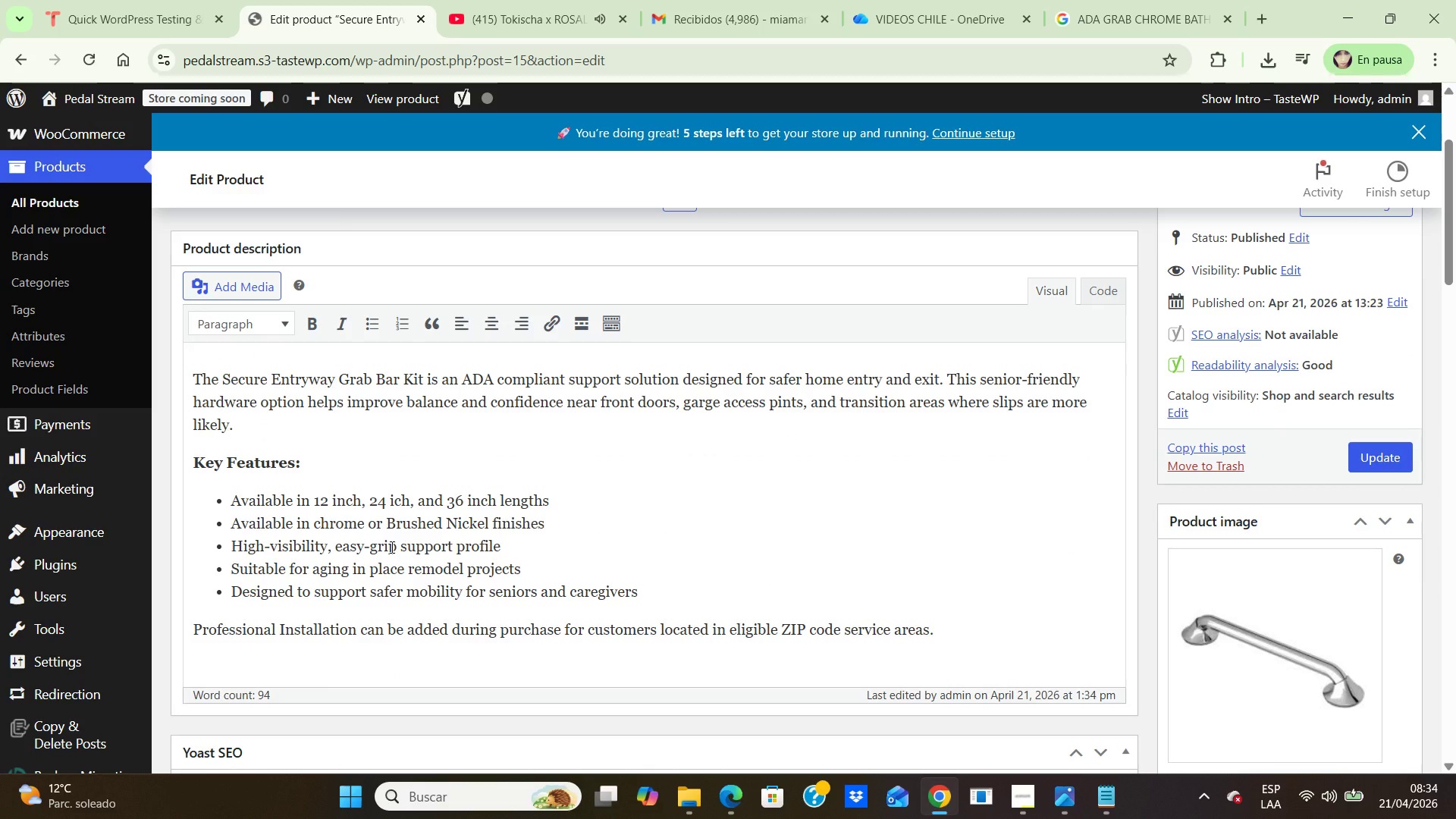 
mouse_move([97, 571])
 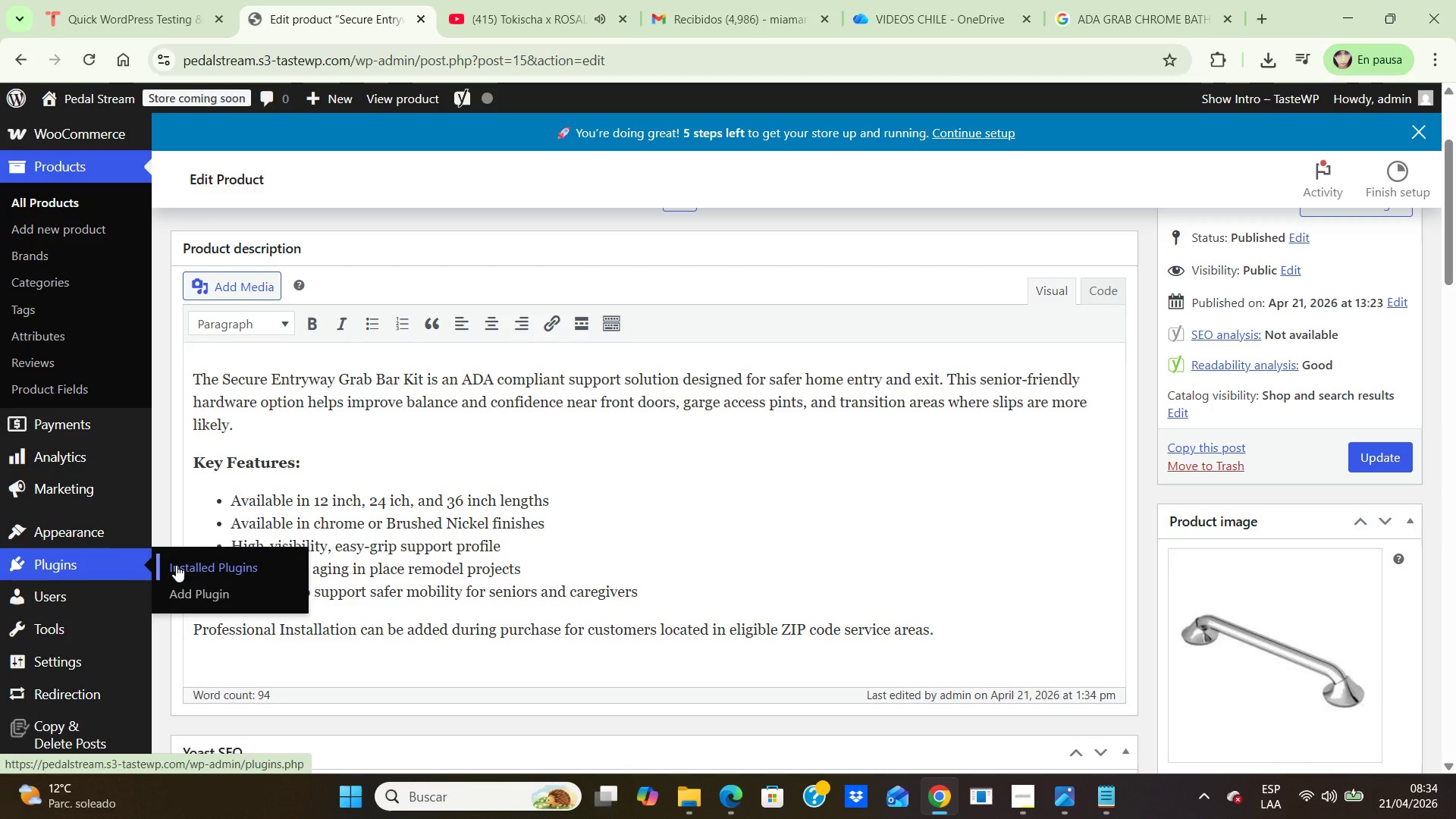 
left_click([176, 565])
 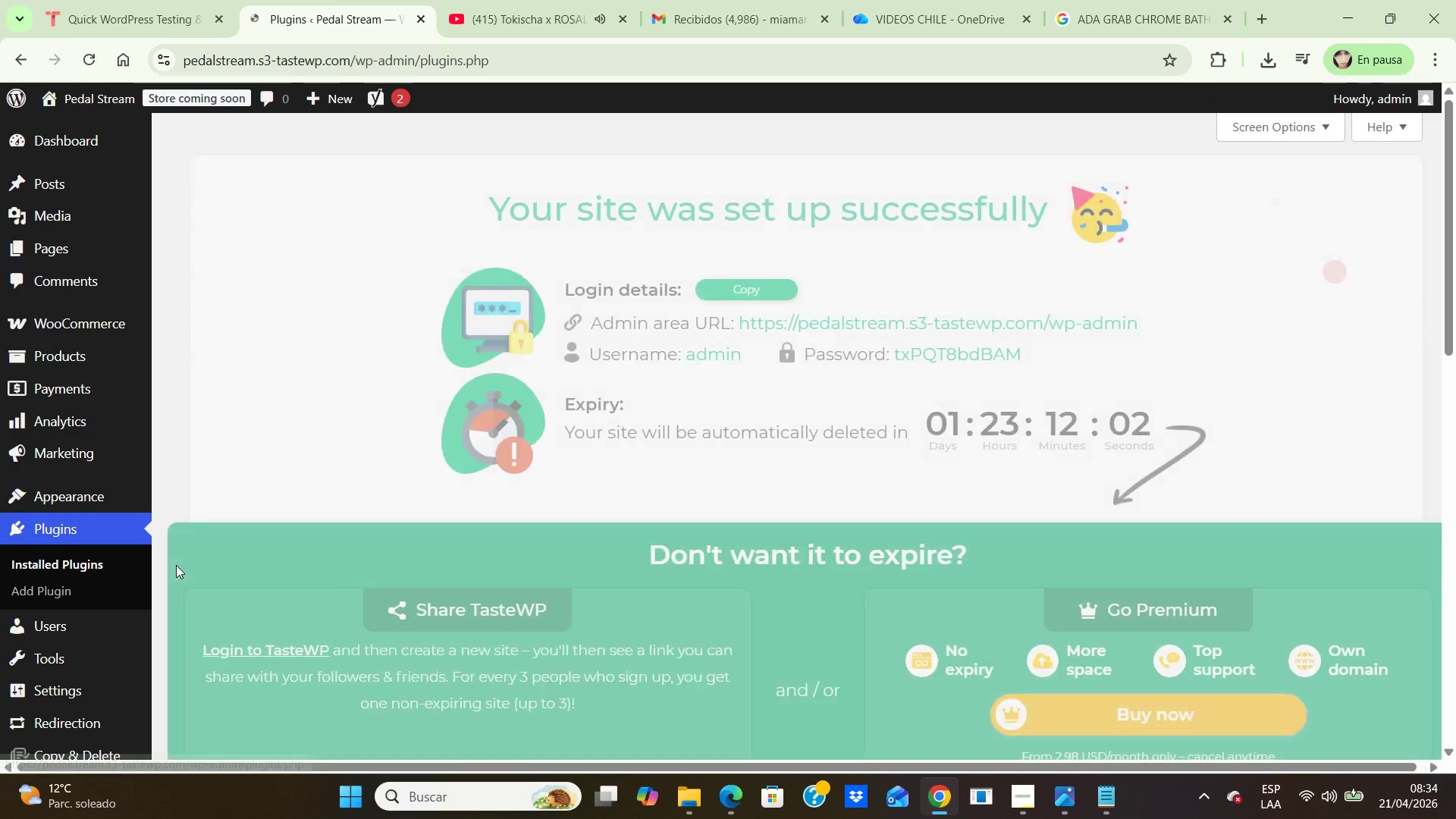 
scroll: coordinate [413, 553], scroll_direction: down, amount: 8.0
 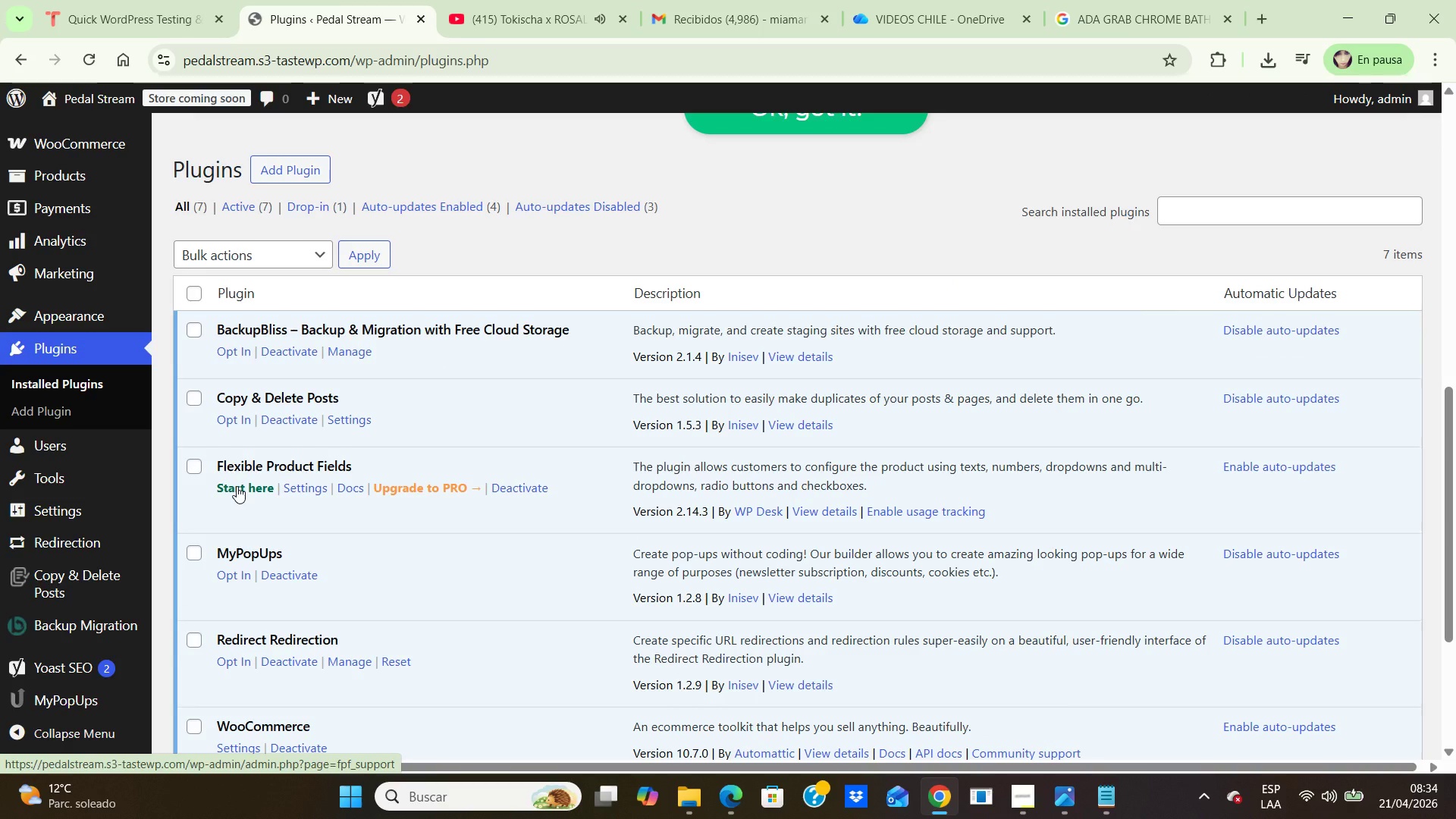 
left_click([237, 486])
 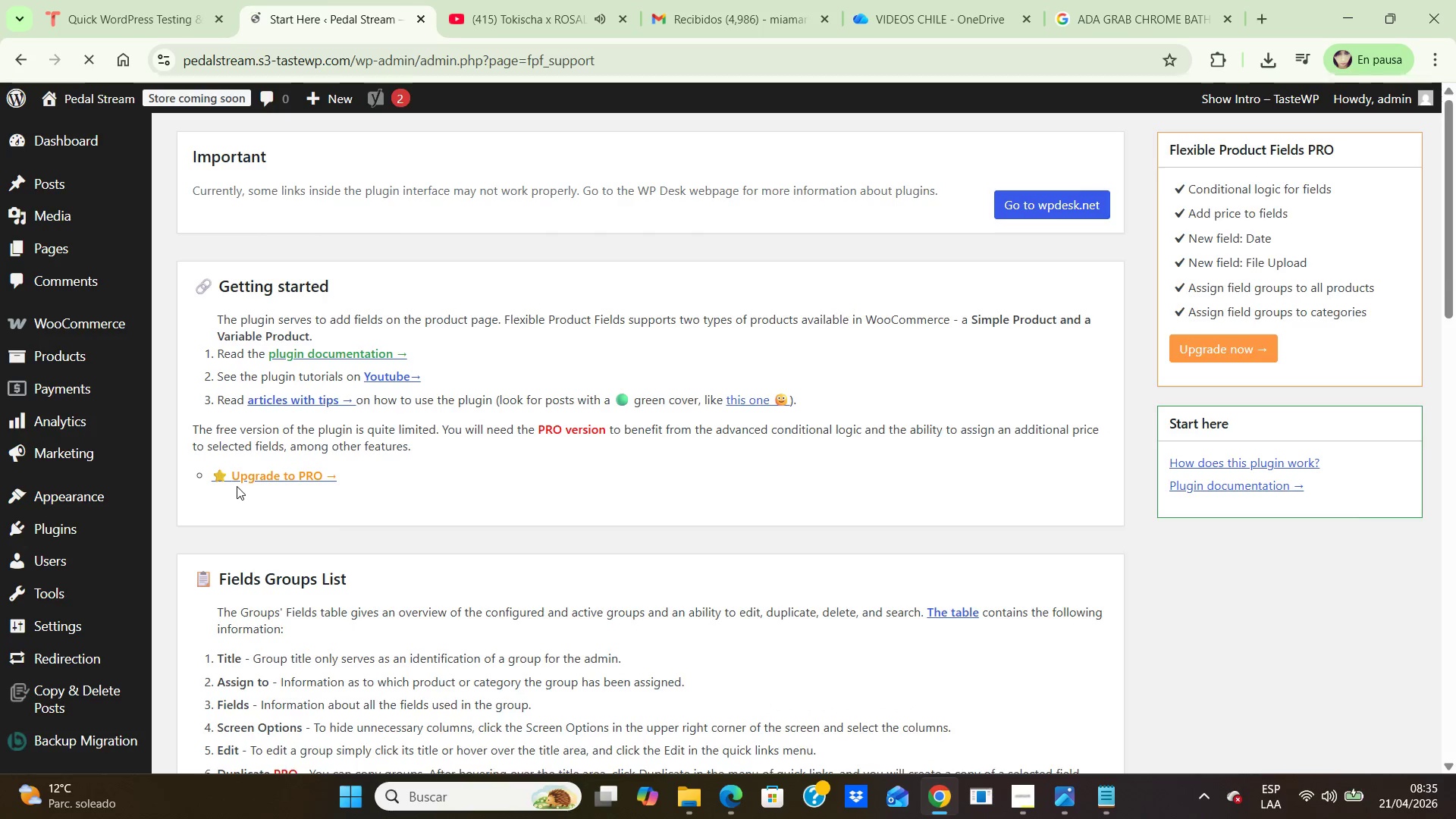 
scroll: coordinate [302, 485], scroll_direction: down, amount: 11.0
 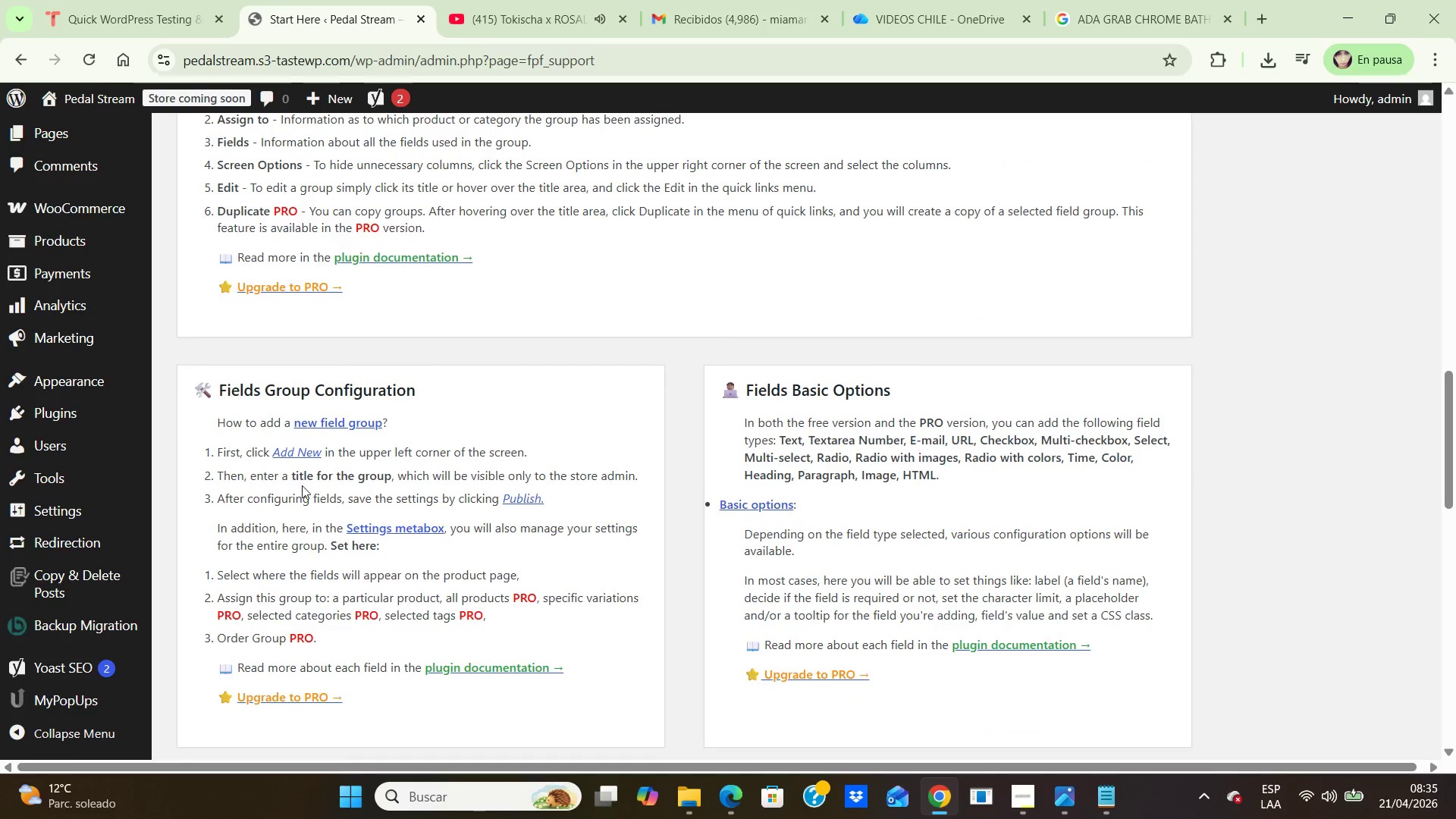 
scroll: coordinate [302, 485], scroll_direction: up, amount: 9.0
 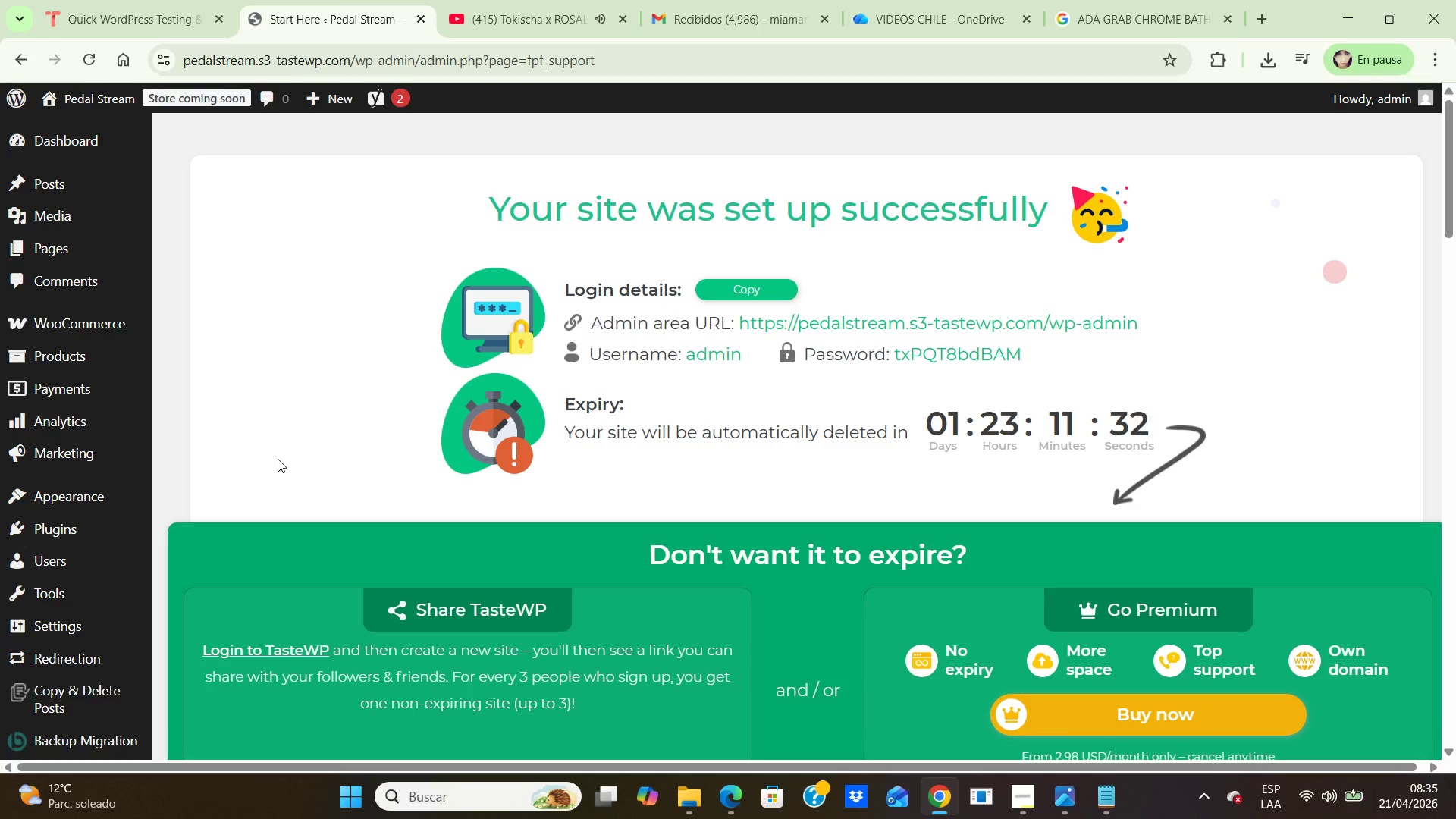 
wait(10.61)
 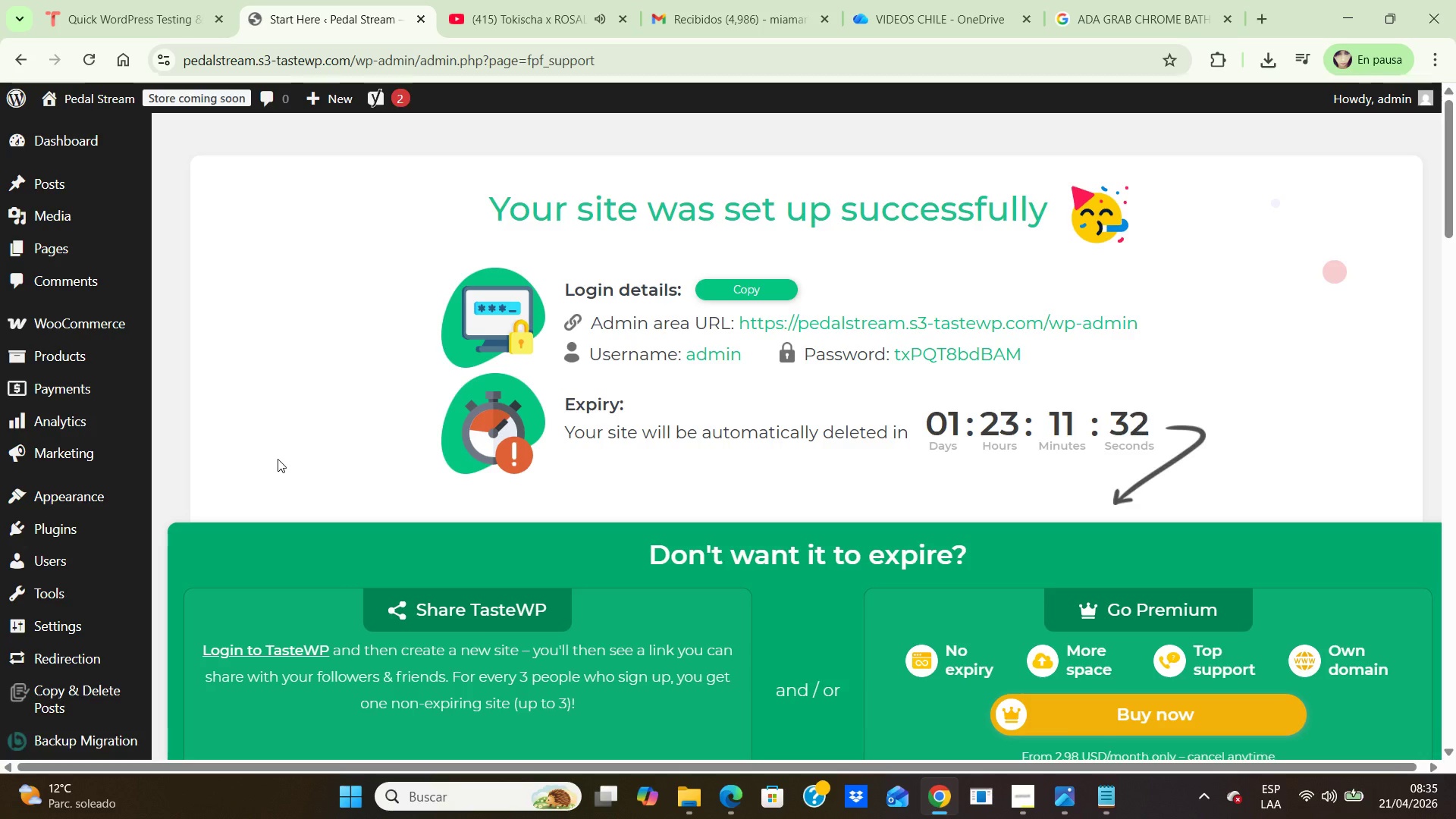 
scroll: coordinate [298, 477], scroll_direction: down, amount: 9.0
 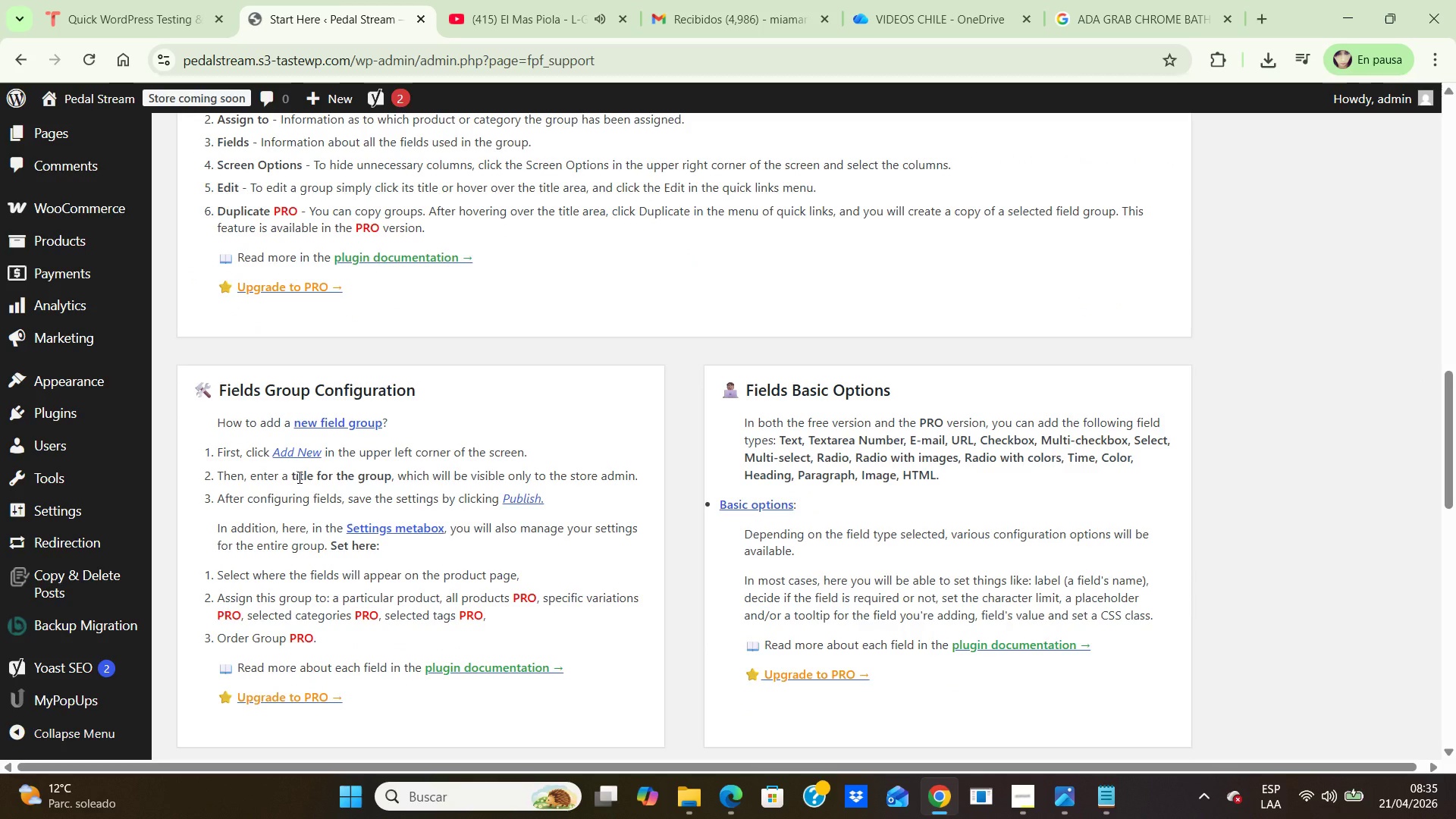 
scroll: coordinate [298, 477], scroll_direction: down, amount: 5.0
 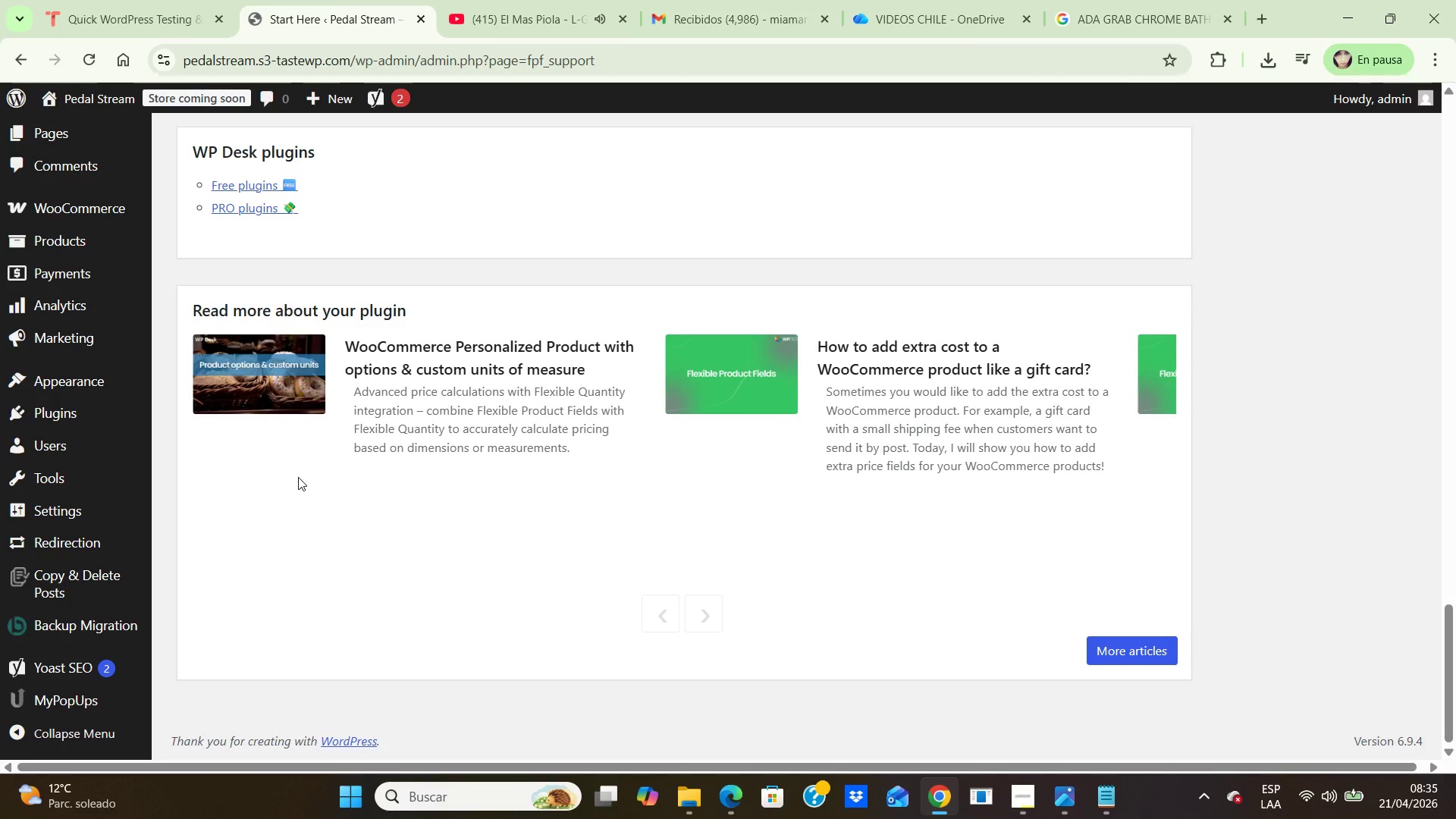 
scroll: coordinate [298, 477], scroll_direction: up, amount: 5.0
 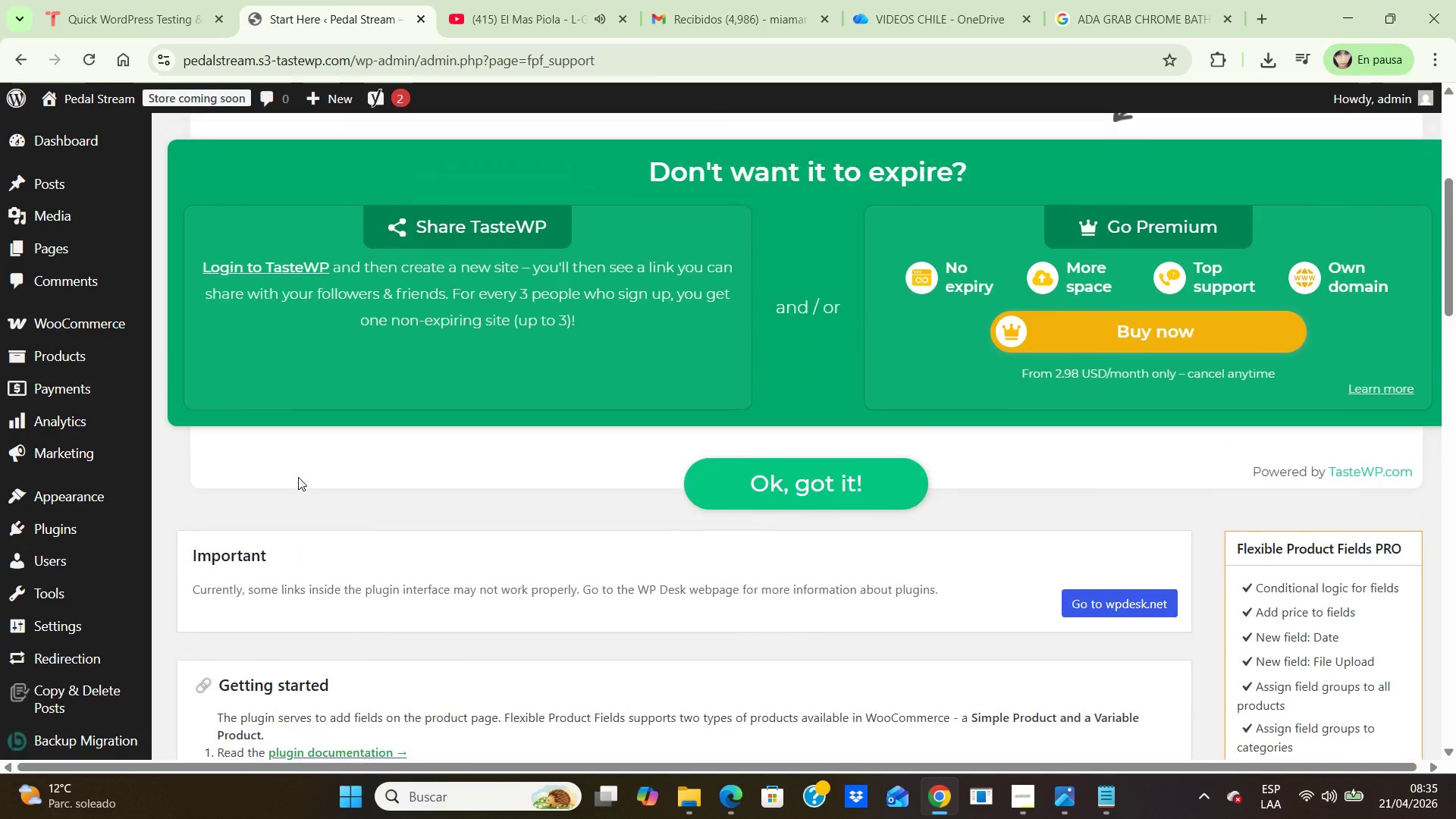 
mouse_move([52, 571])
 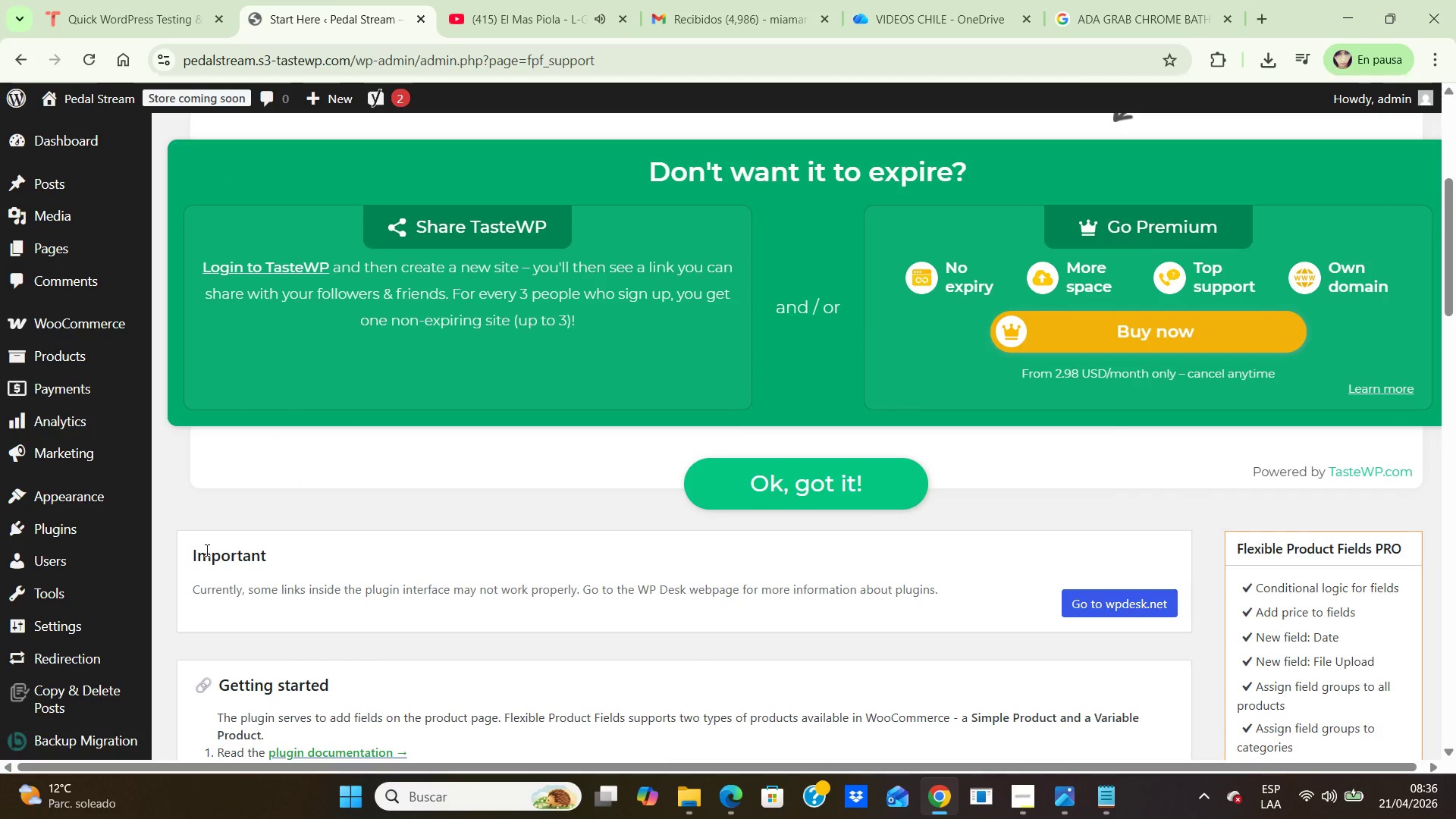 
scroll: coordinate [206, 550], scroll_direction: down, amount: 4.0
 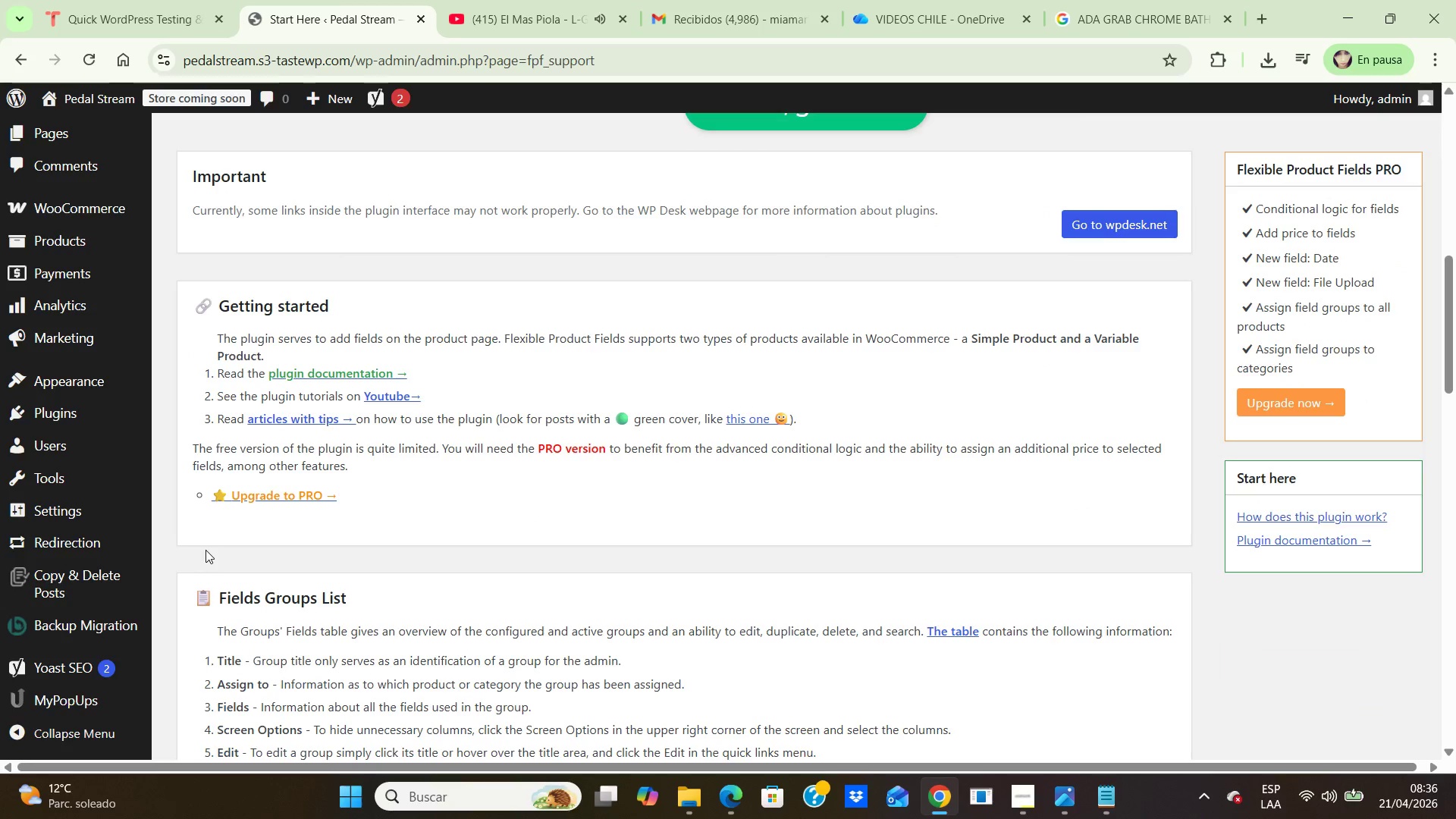 
wait(10.13)
 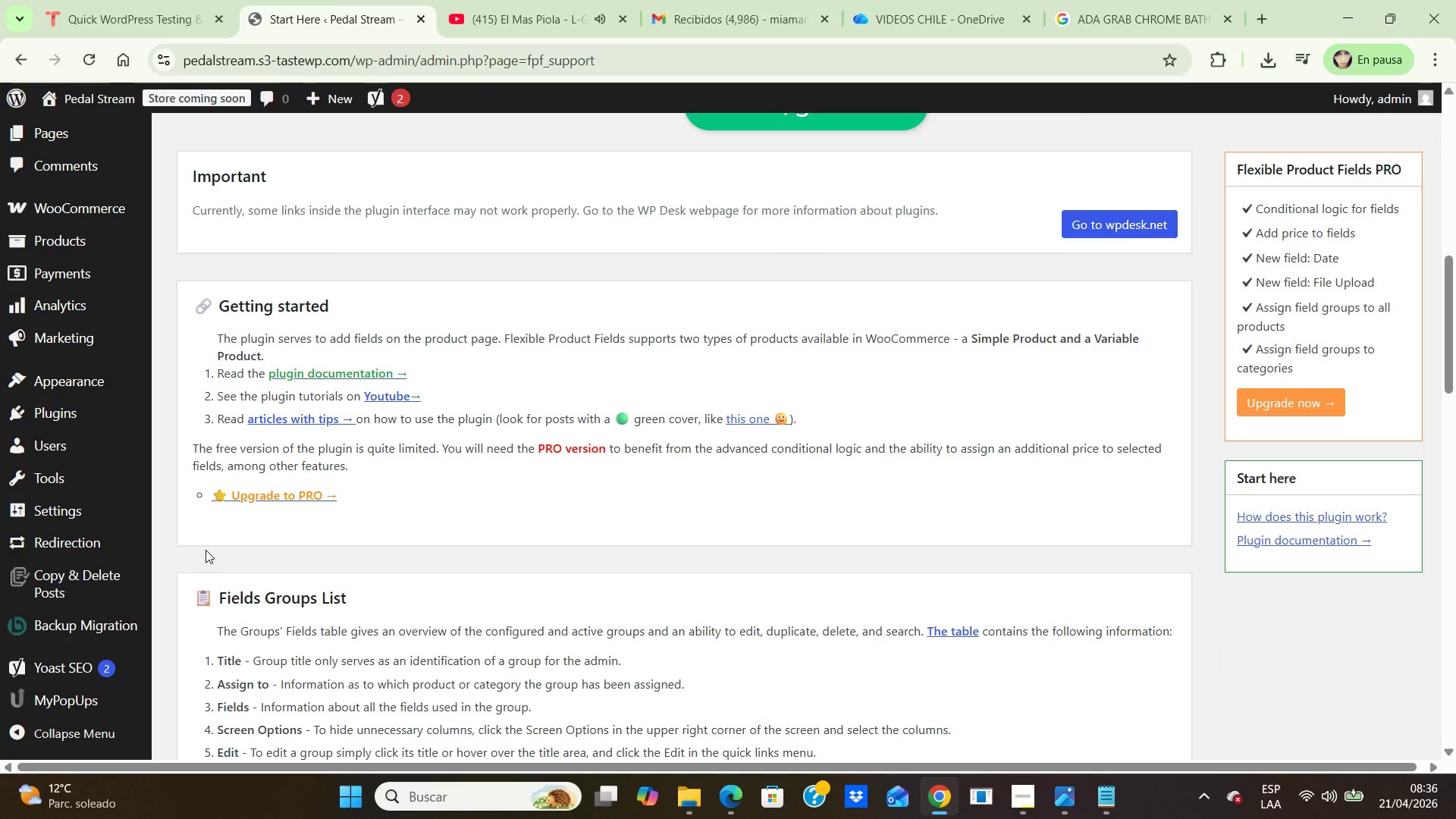 
left_click([189, 244])
 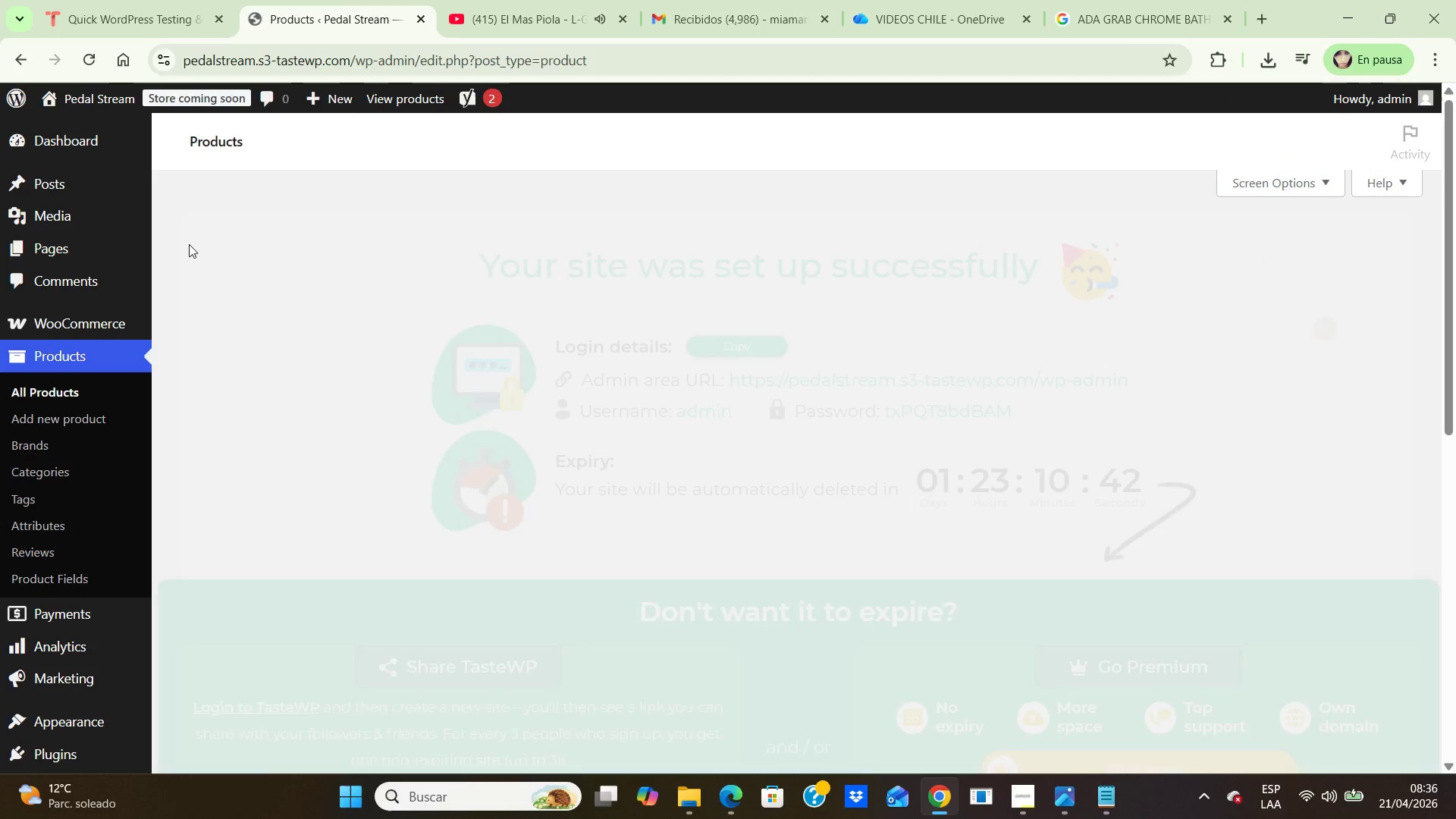 
scroll: coordinate [447, 396], scroll_direction: down, amount: 9.0
 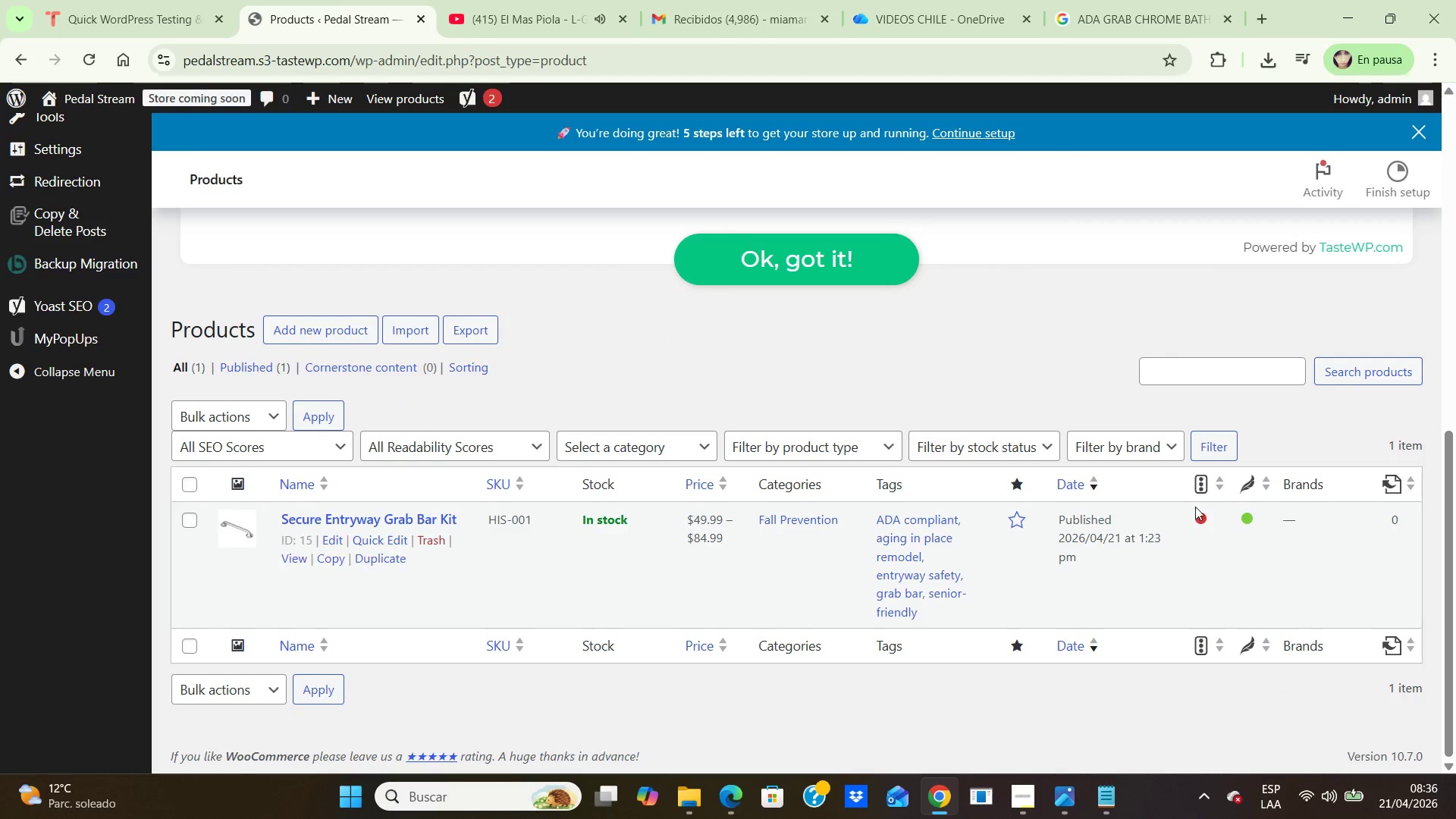 
mouse_move([1231, 516])
 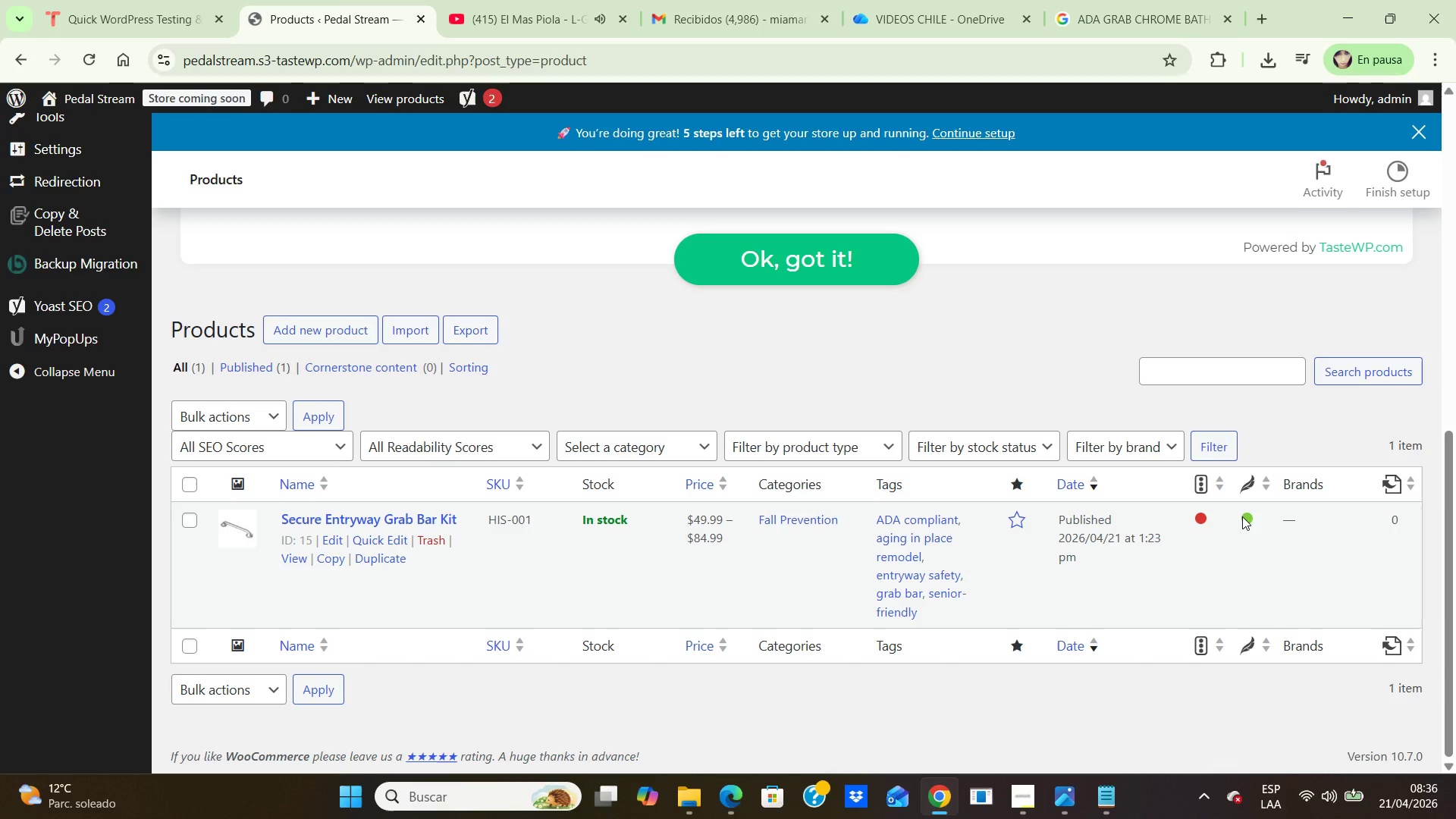 
mouse_move([1230, 520])
 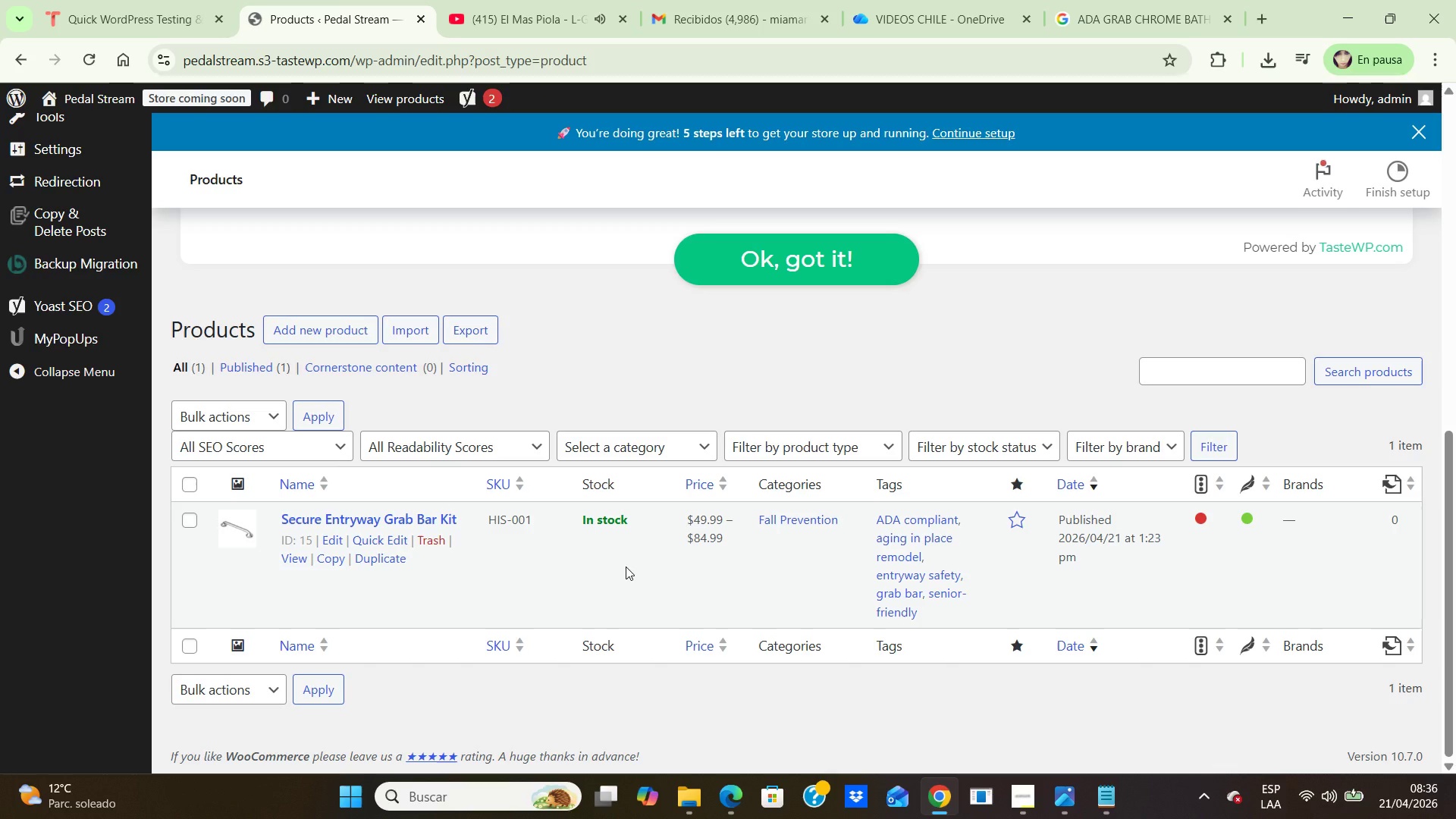 
wait(11.56)
 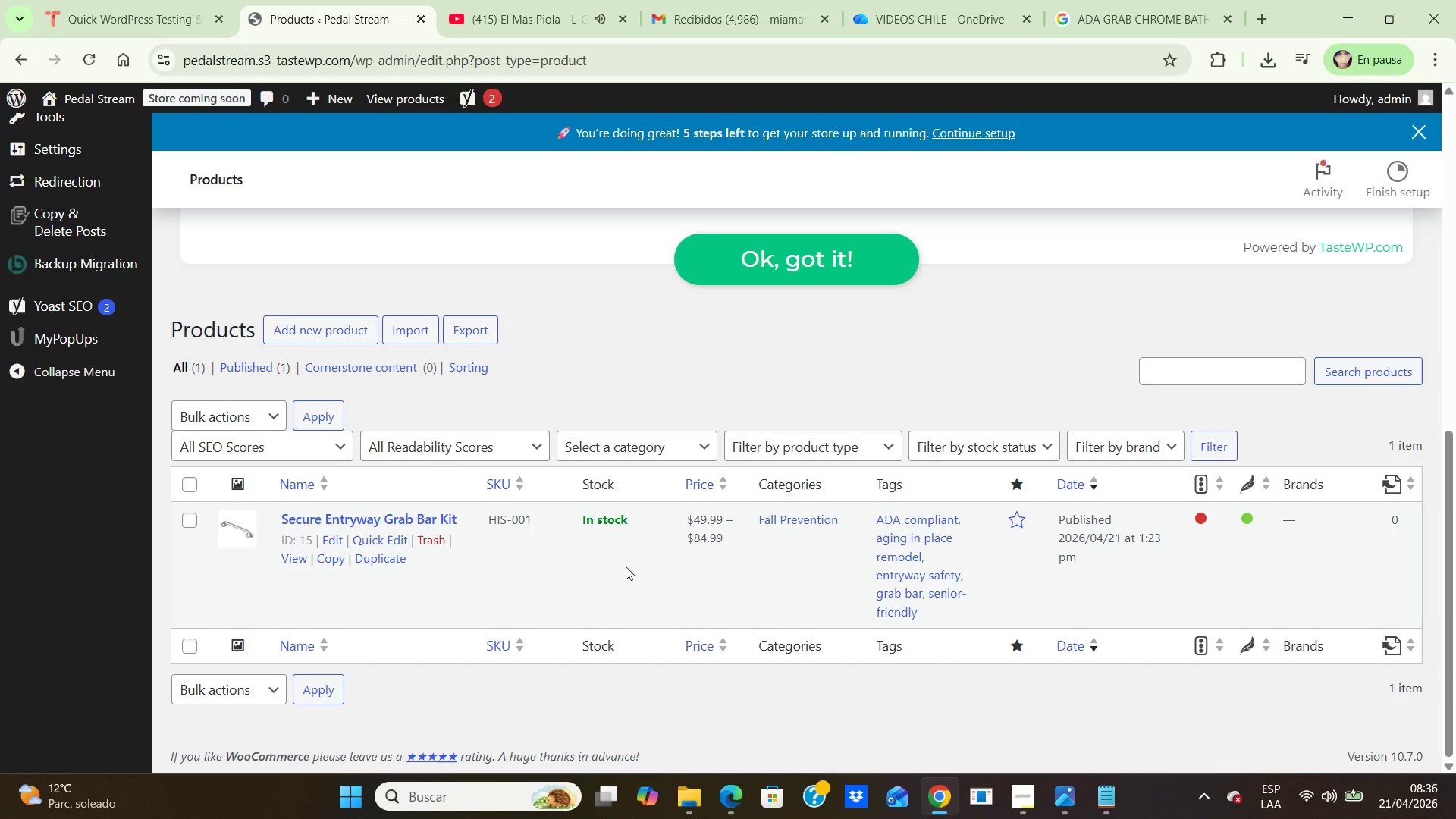 
scroll: coordinate [626, 566], scroll_direction: up, amount: 2.0
 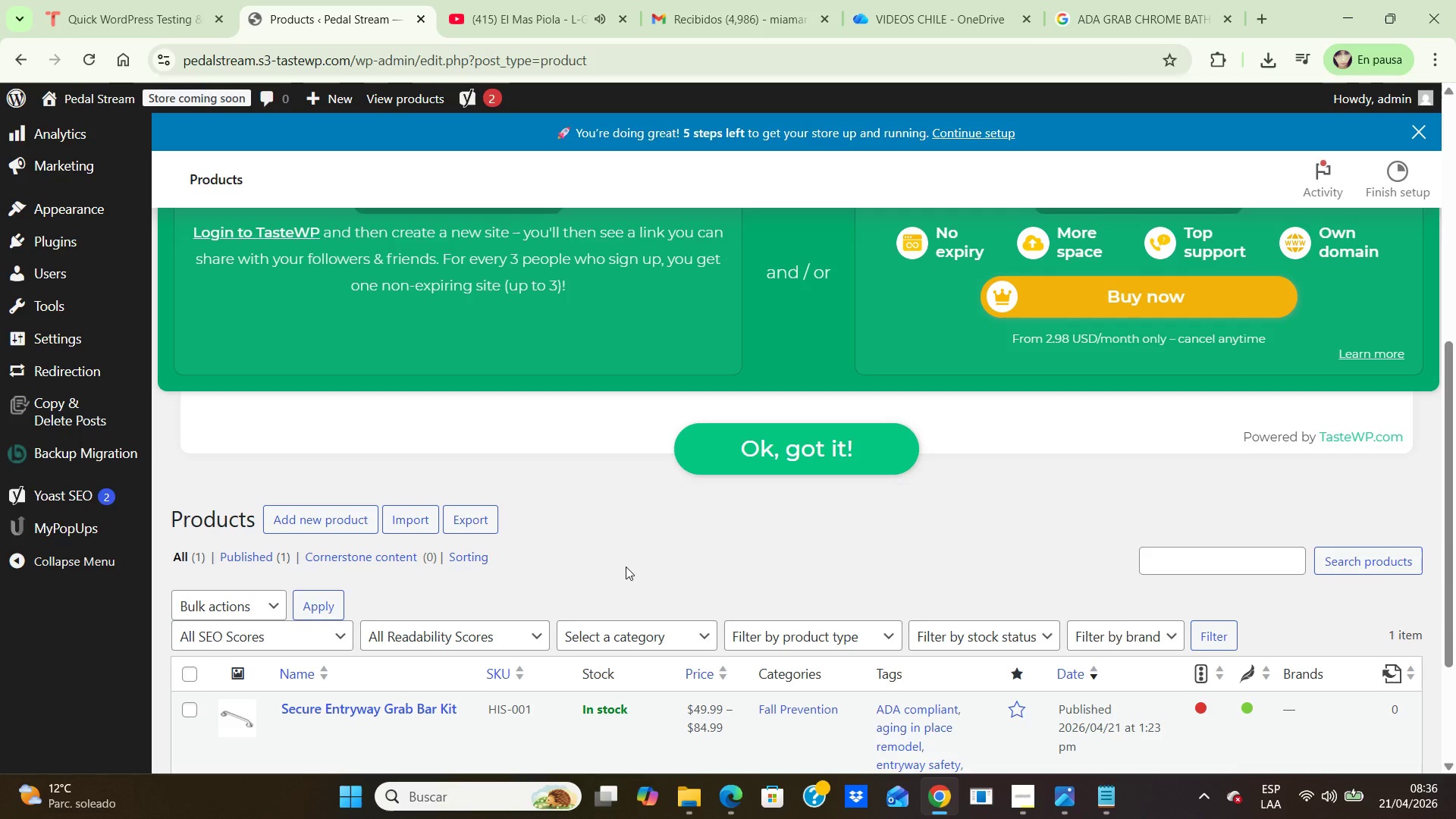 
scroll: coordinate [626, 566], scroll_direction: down, amount: 2.0
 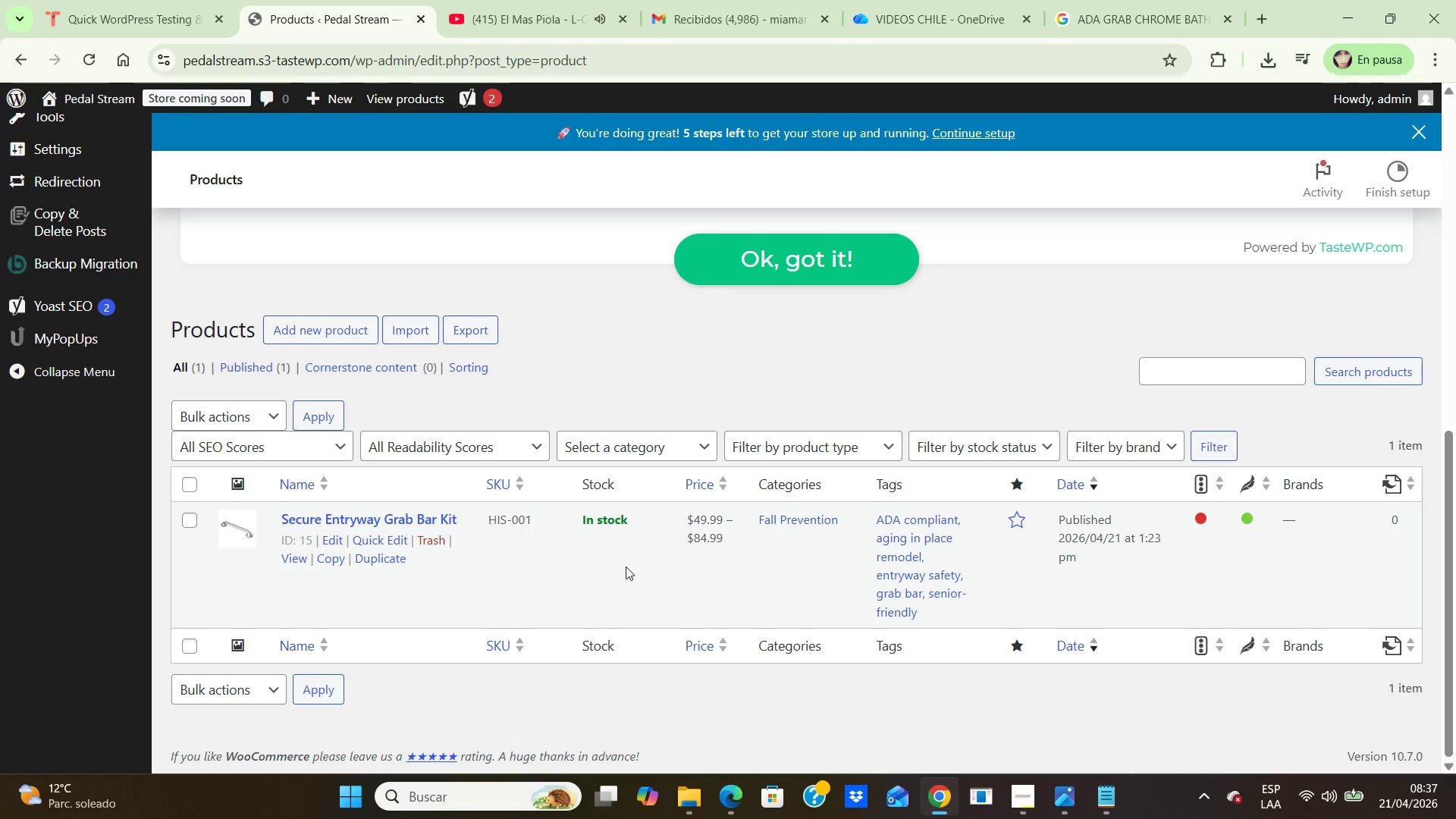 
wait(17.41)
 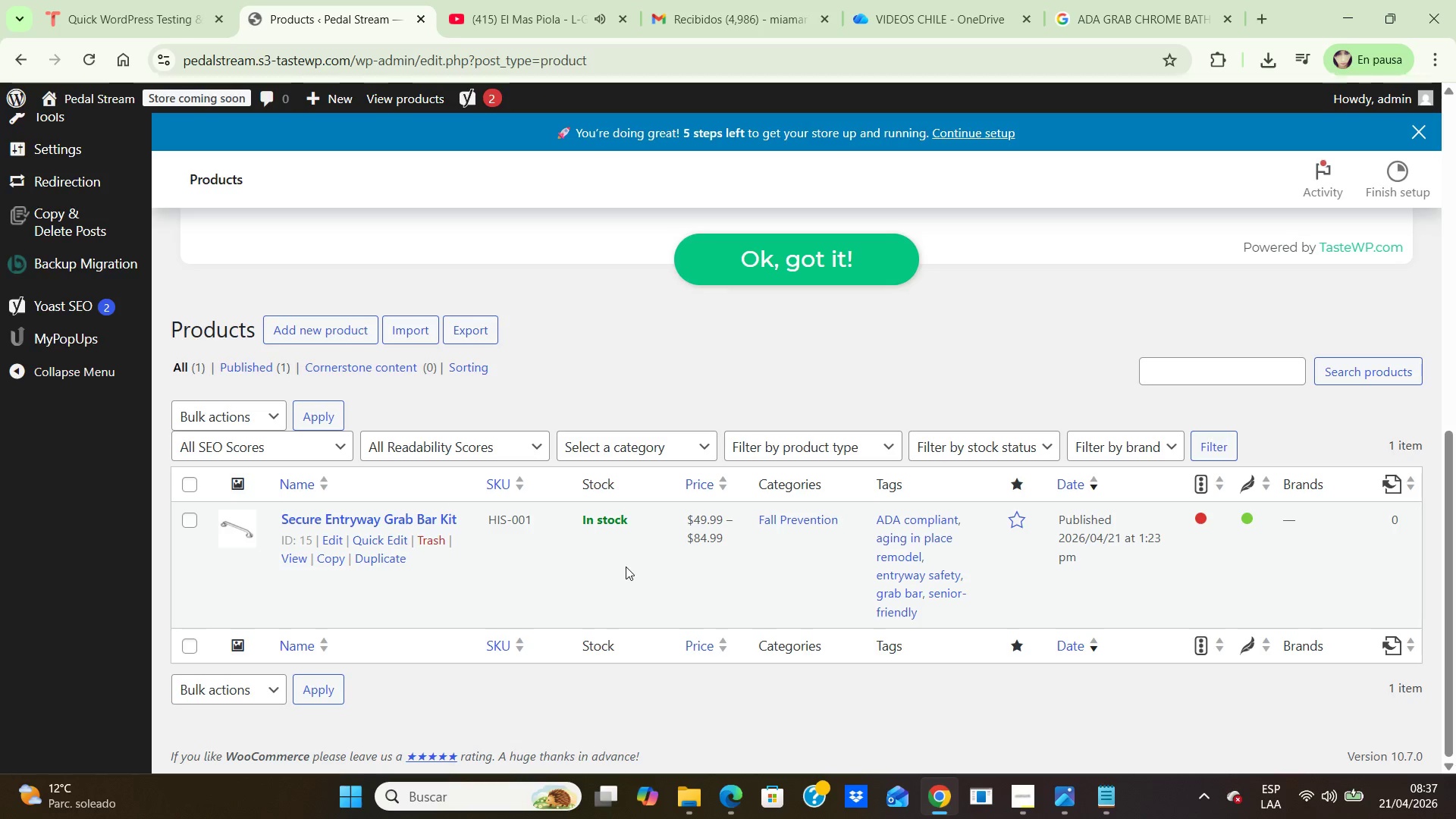 
double_click([1101, 791])
 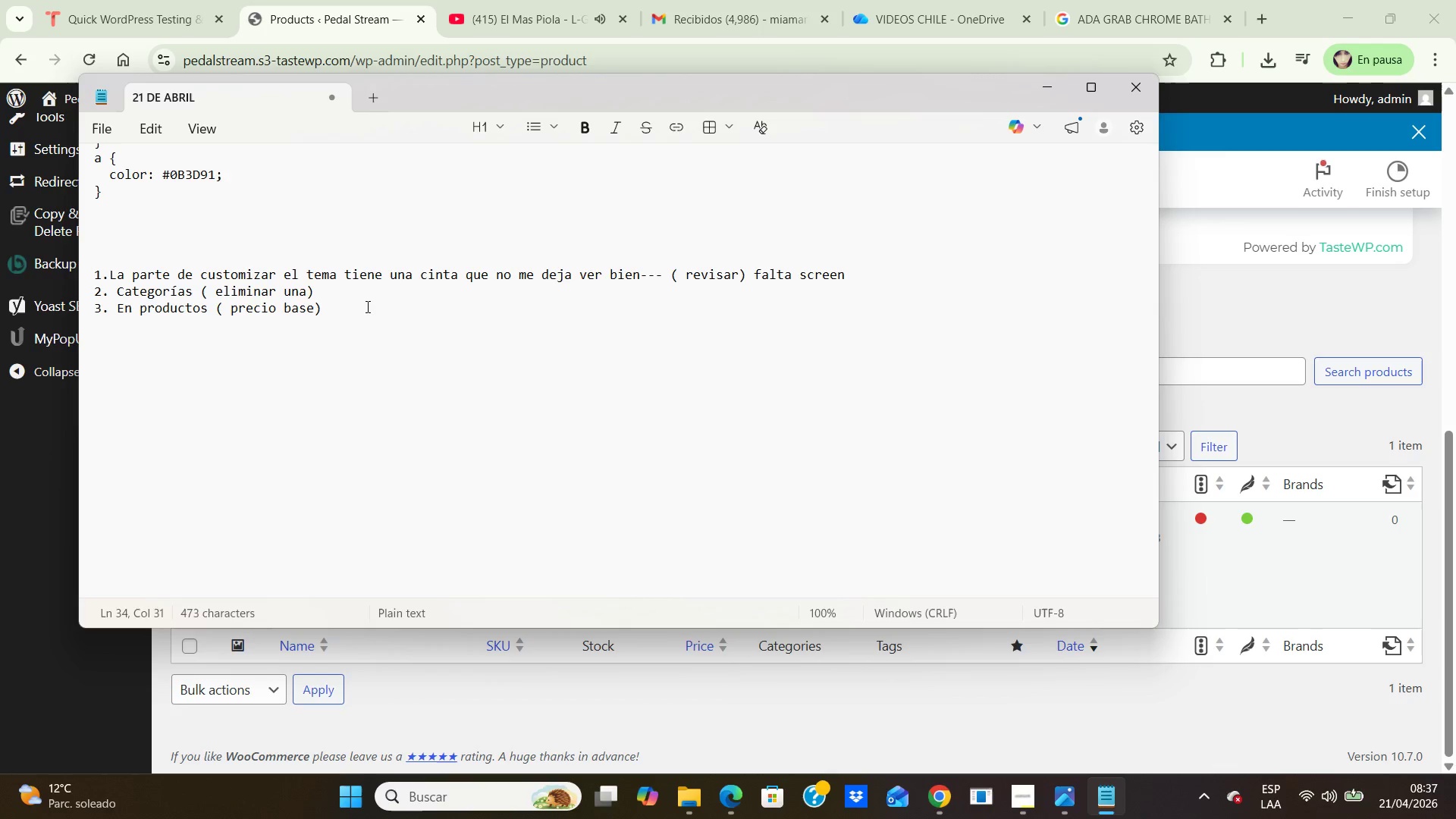 
wait(6.53)
 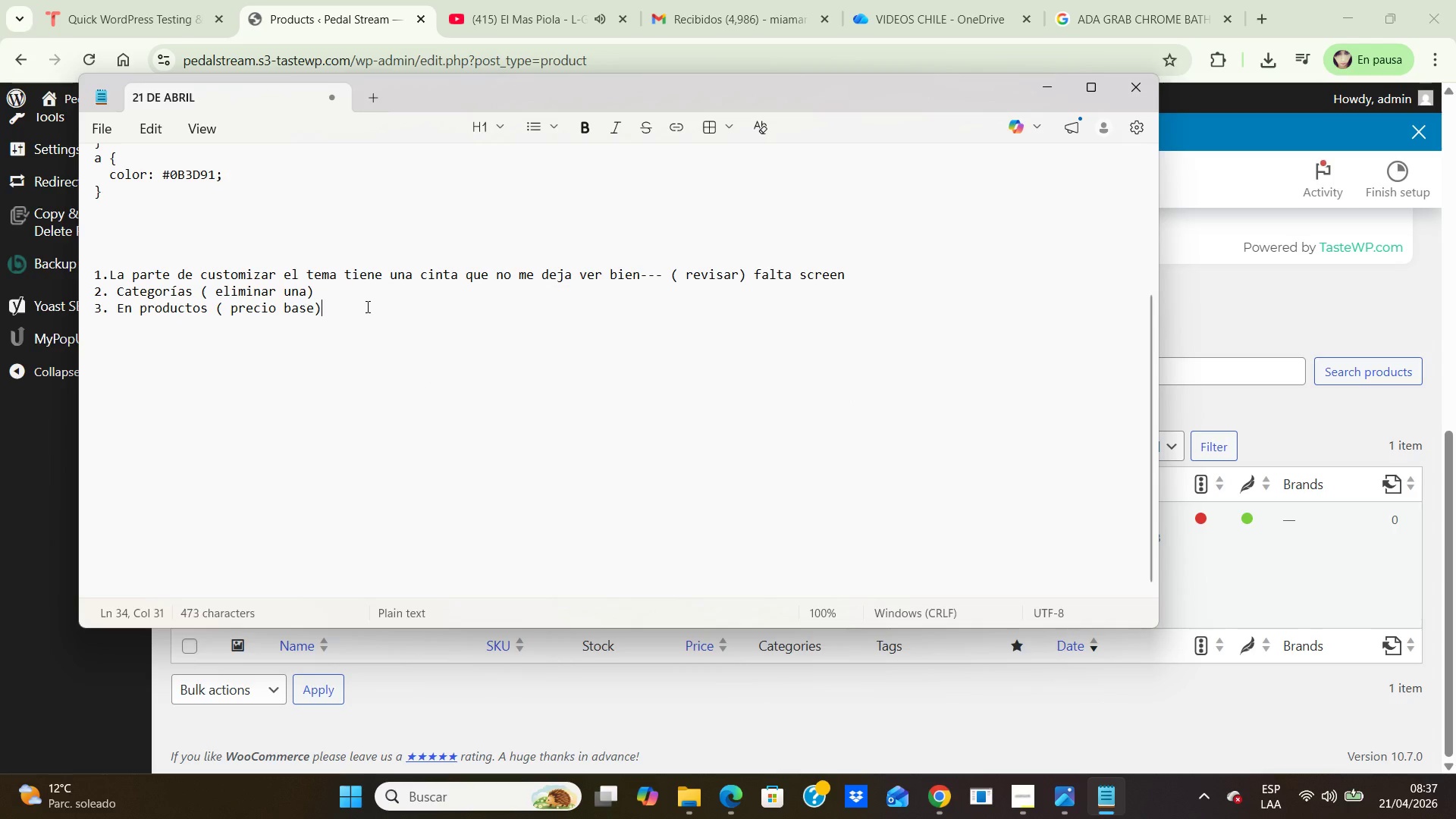 
key(Backspace)
key(Backspace)
key(Backspace)
key(Backspace)
key(Backspace)
key(Backspace)
key(Backspace)
key(Backspace)
type(Add-on list)
key(Backspace)
key(Backspace)
key(Backspace)
key(Backspace)
type(instalacion pluggi)
key(Backspace)
key(Backspace)
type(in * revisar()
 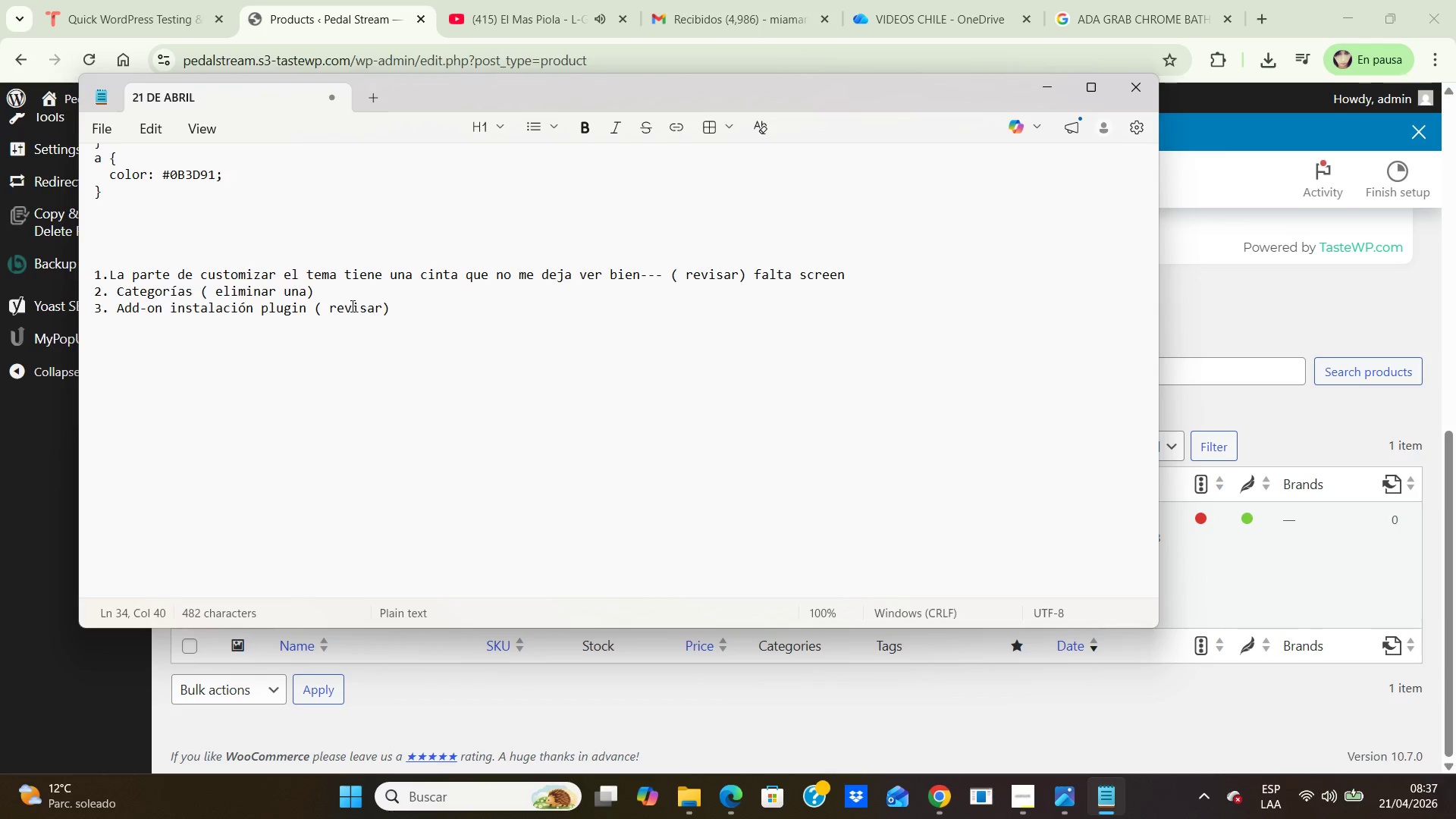 
left_click([1036, 86])
 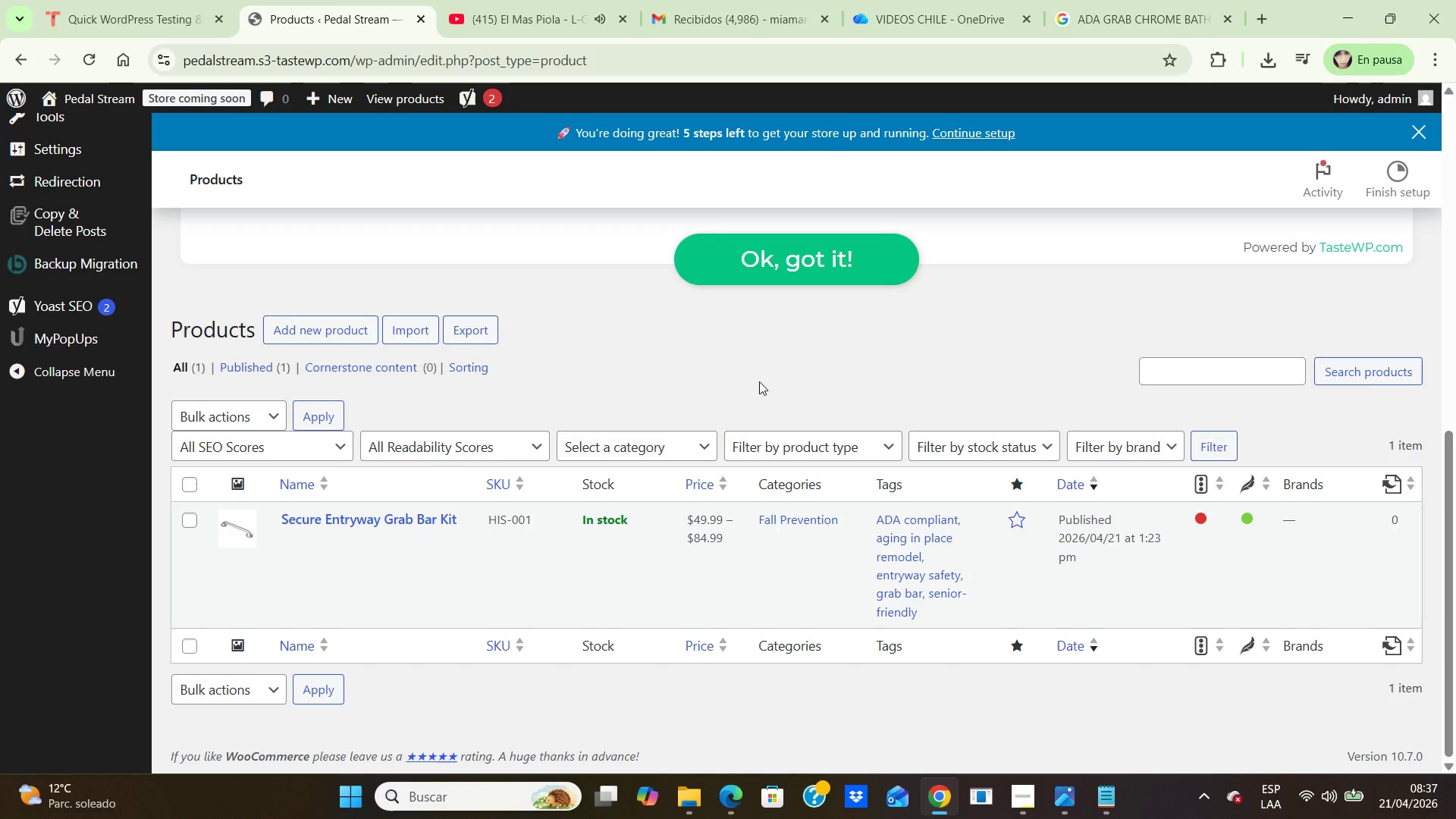 
wait(9.14)
 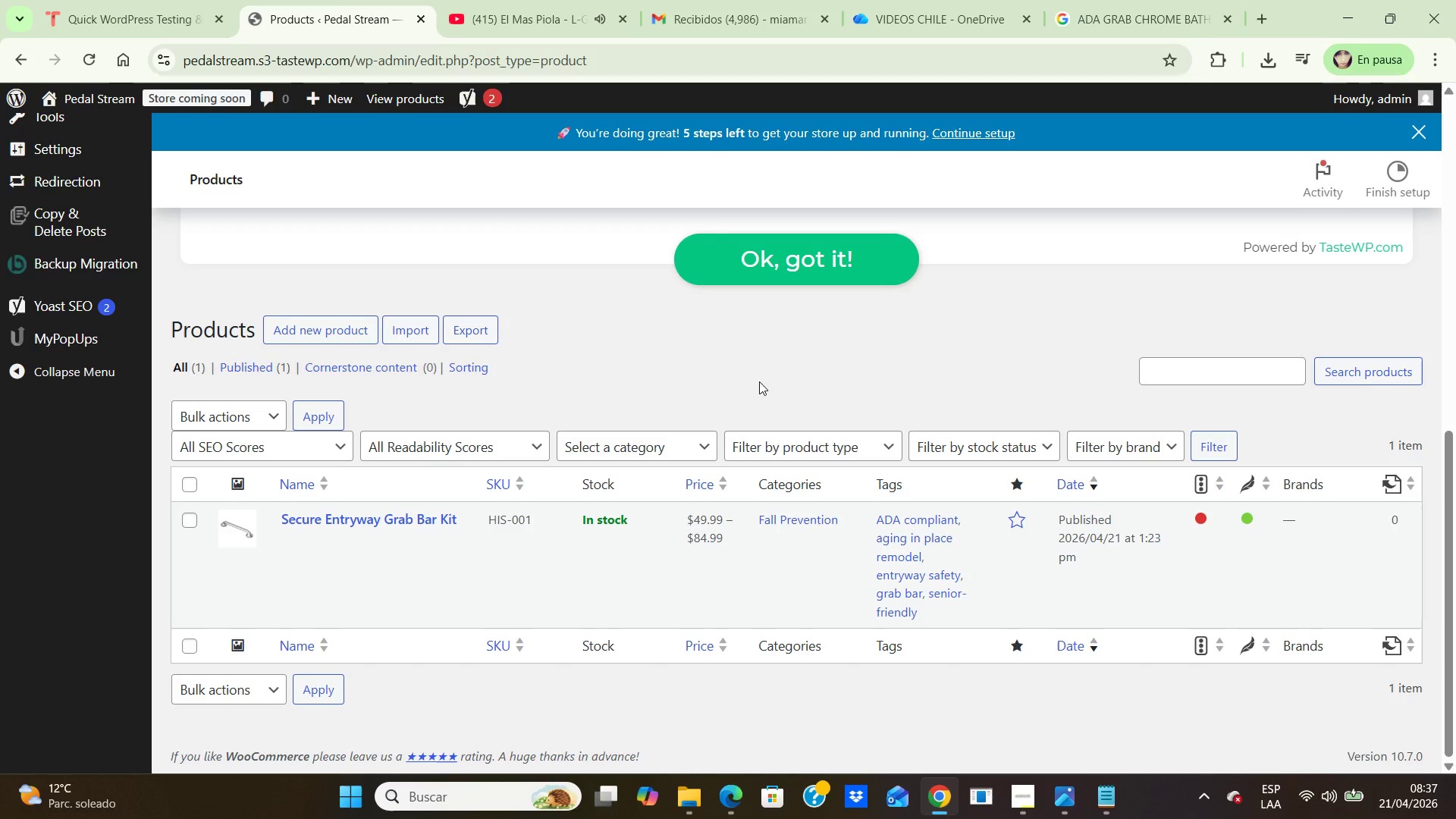 
left_click([331, 332])
 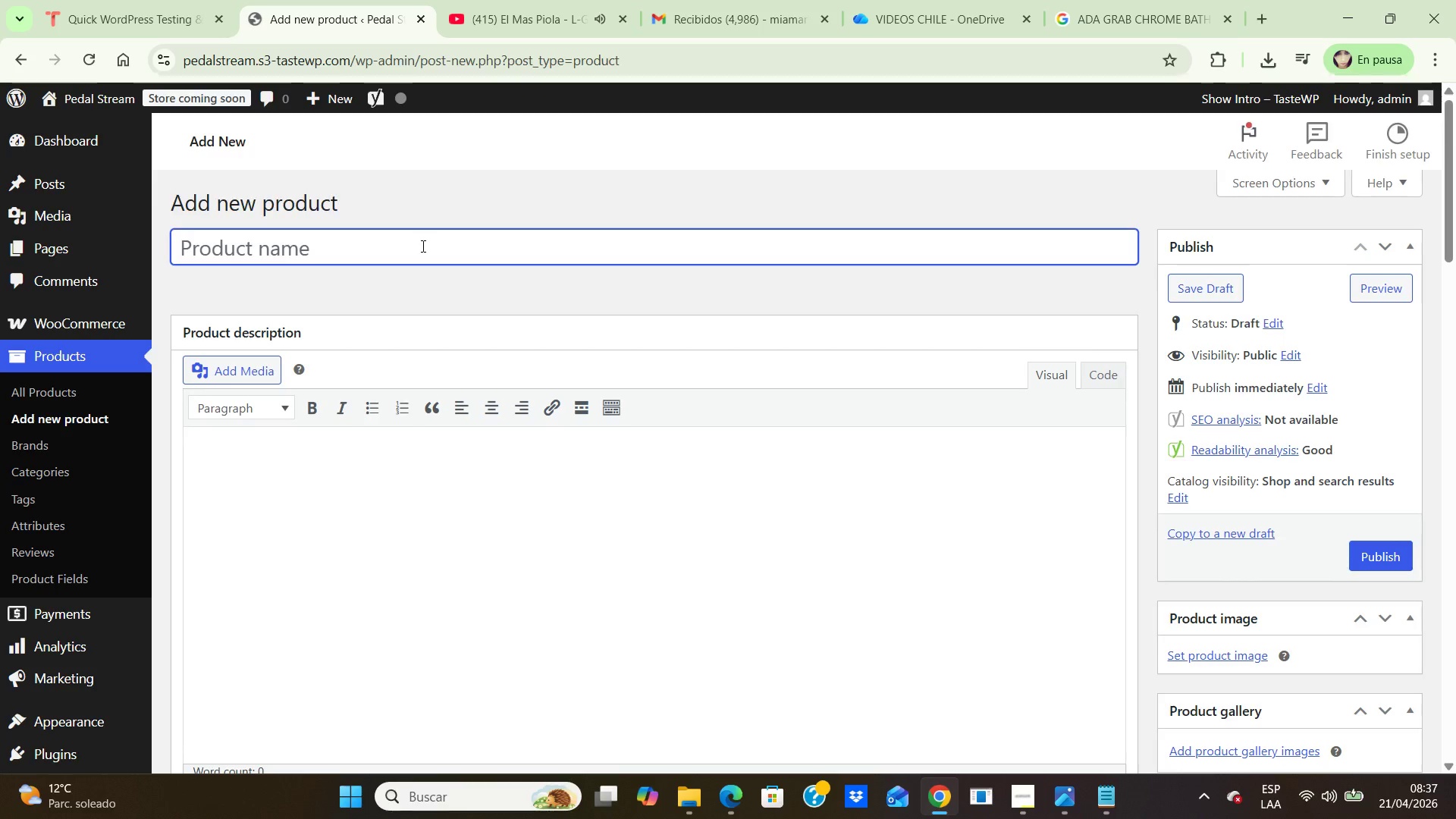 
wait(5.11)
 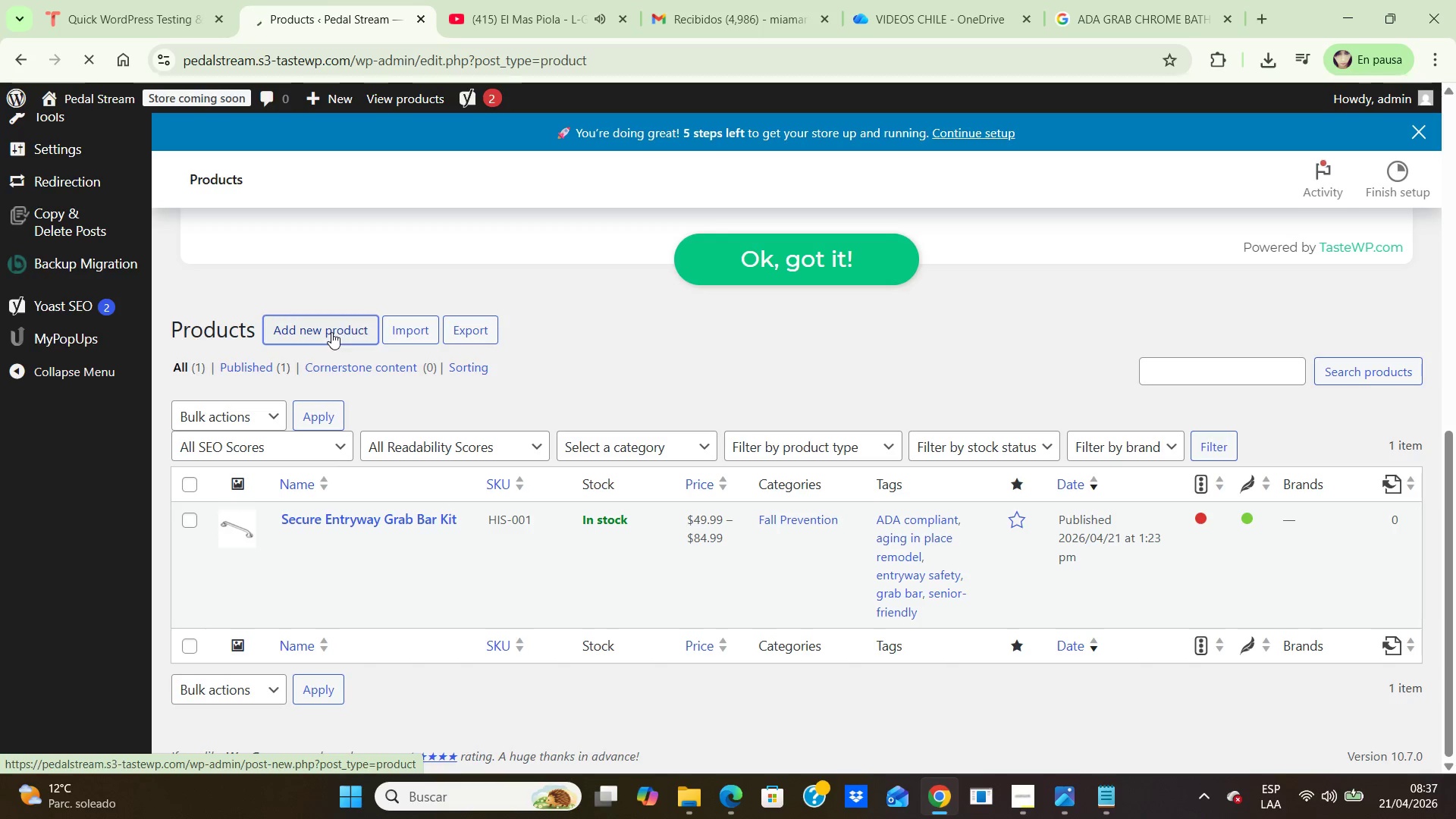 
scroll: coordinate [557, 518], scroll_direction: down, amount: 5.0
 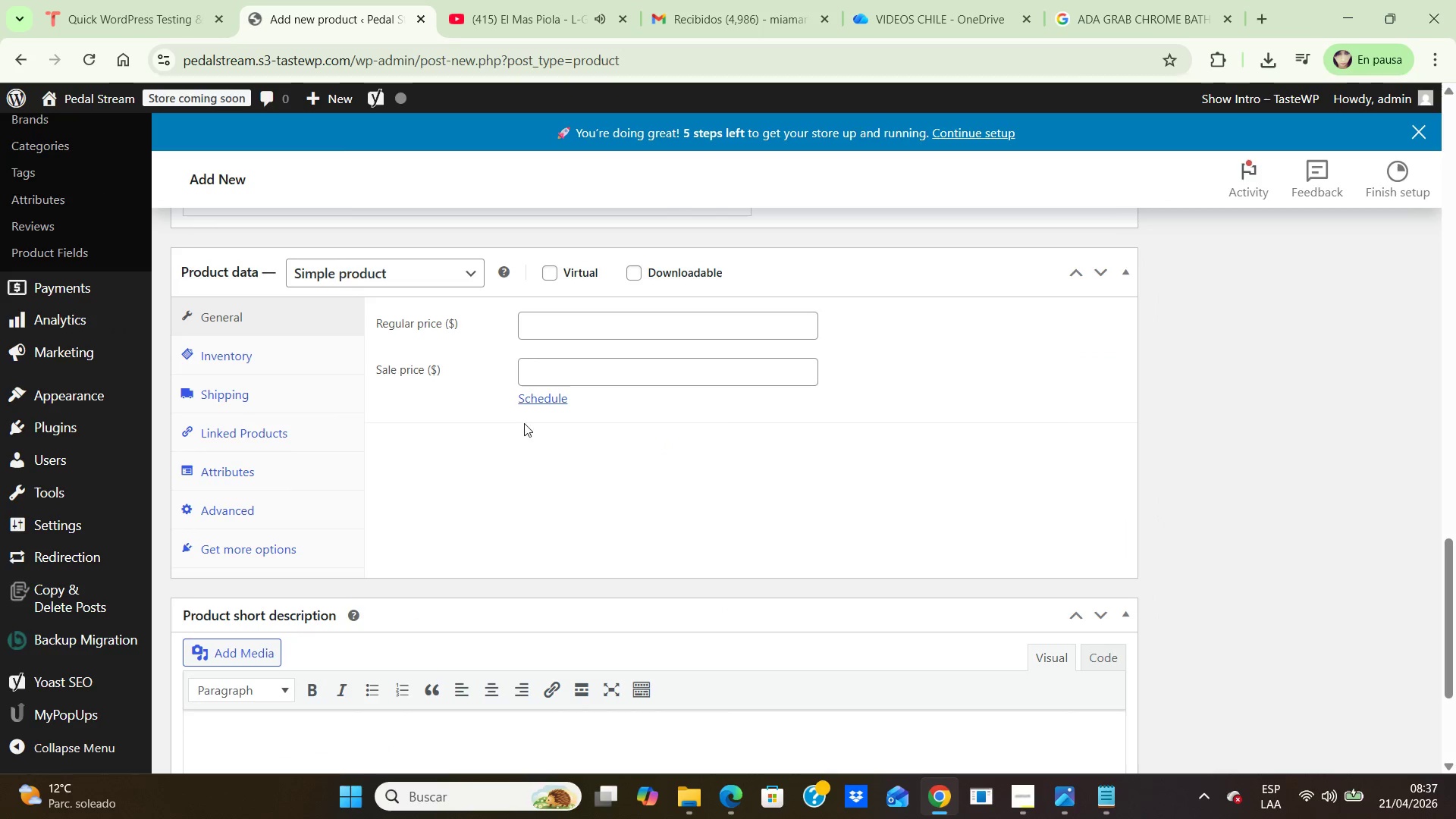 
left_click([453, 283])
 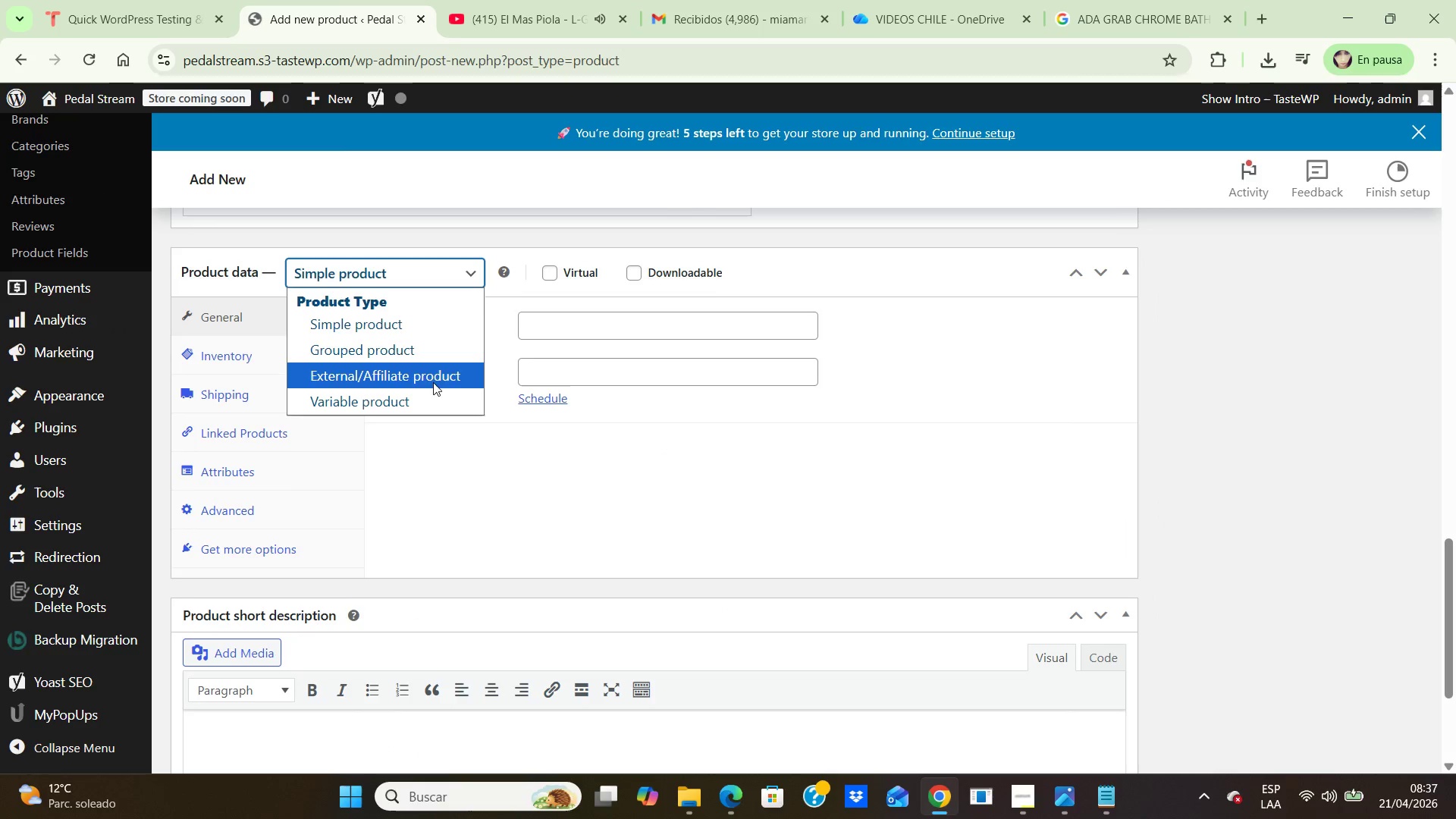 
left_click([433, 391])
 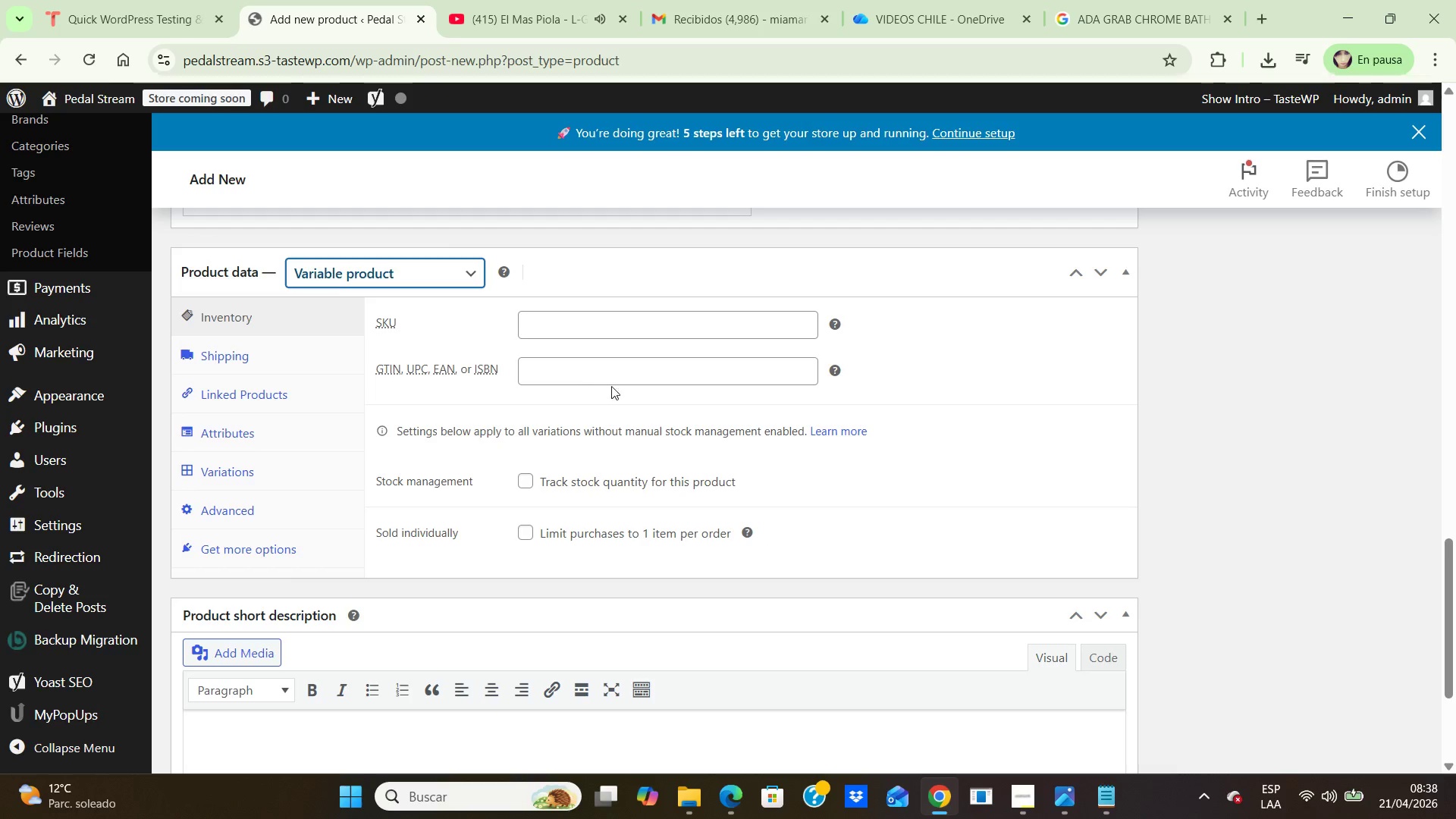 
wait(5.28)
 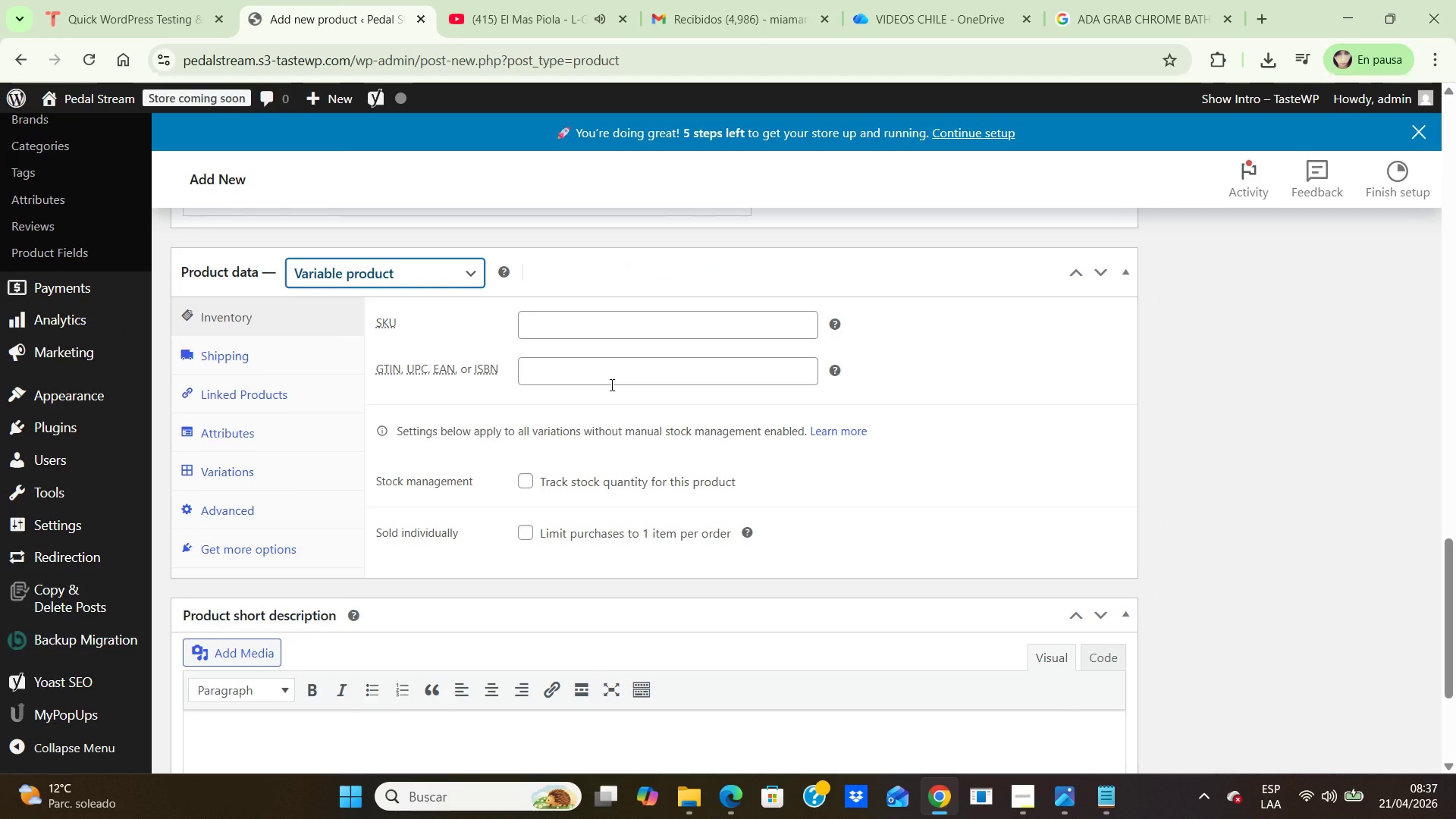 
scroll: coordinate [1180, 466], scroll_direction: up, amount: 11.0
 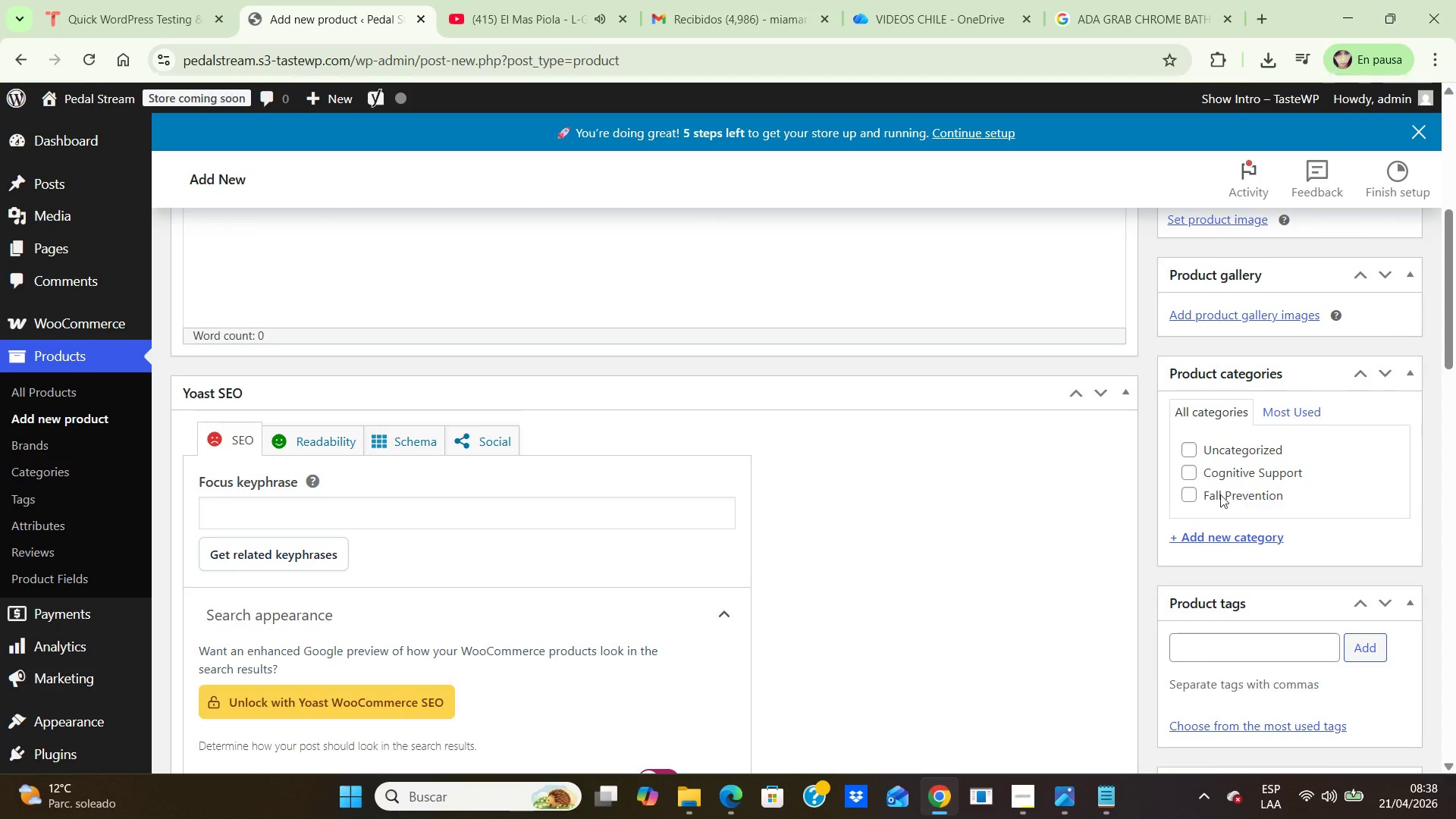 
left_click([1192, 492])
 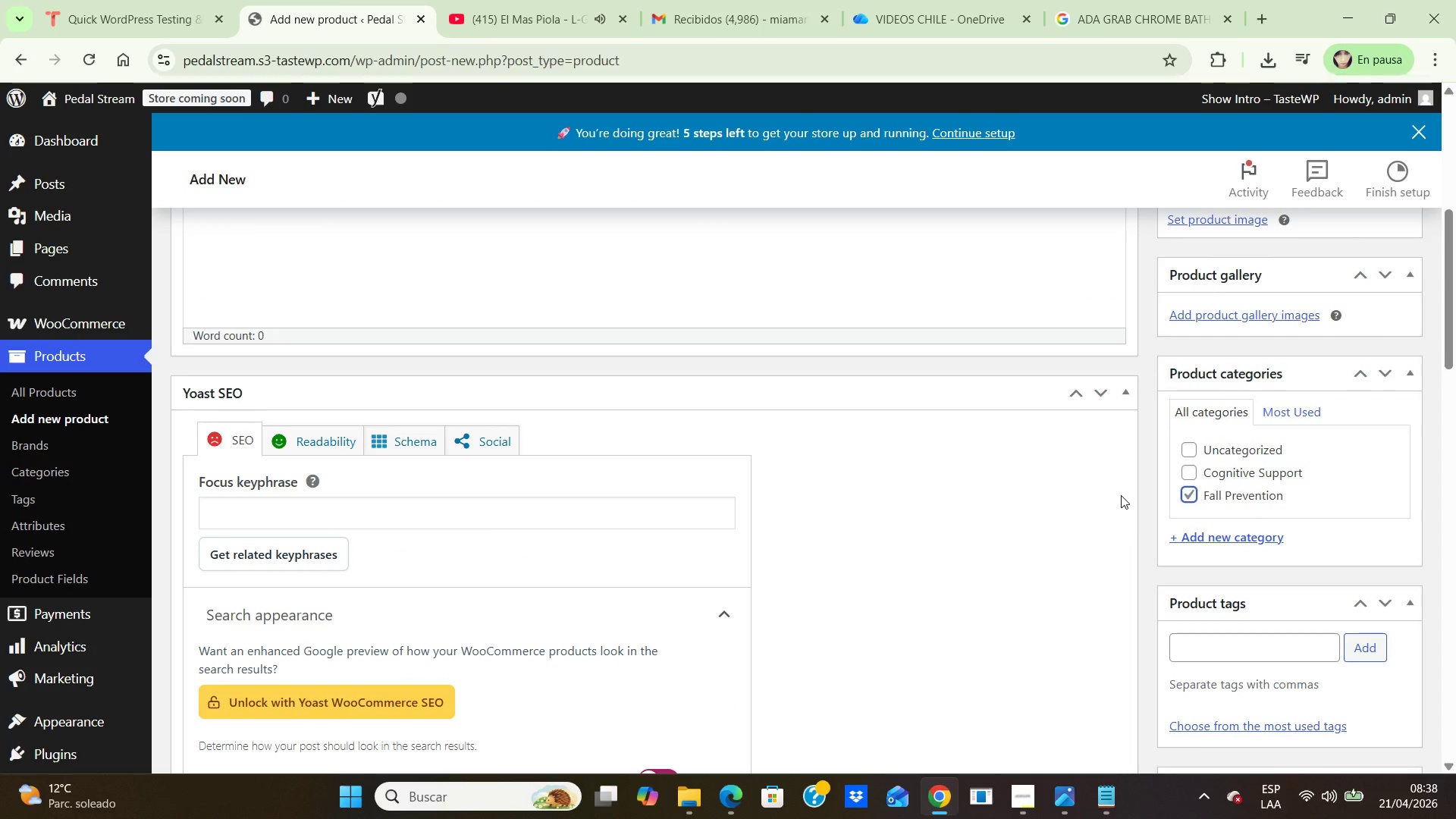 
scroll: coordinate [1121, 495], scroll_direction: down, amount: 8.0
 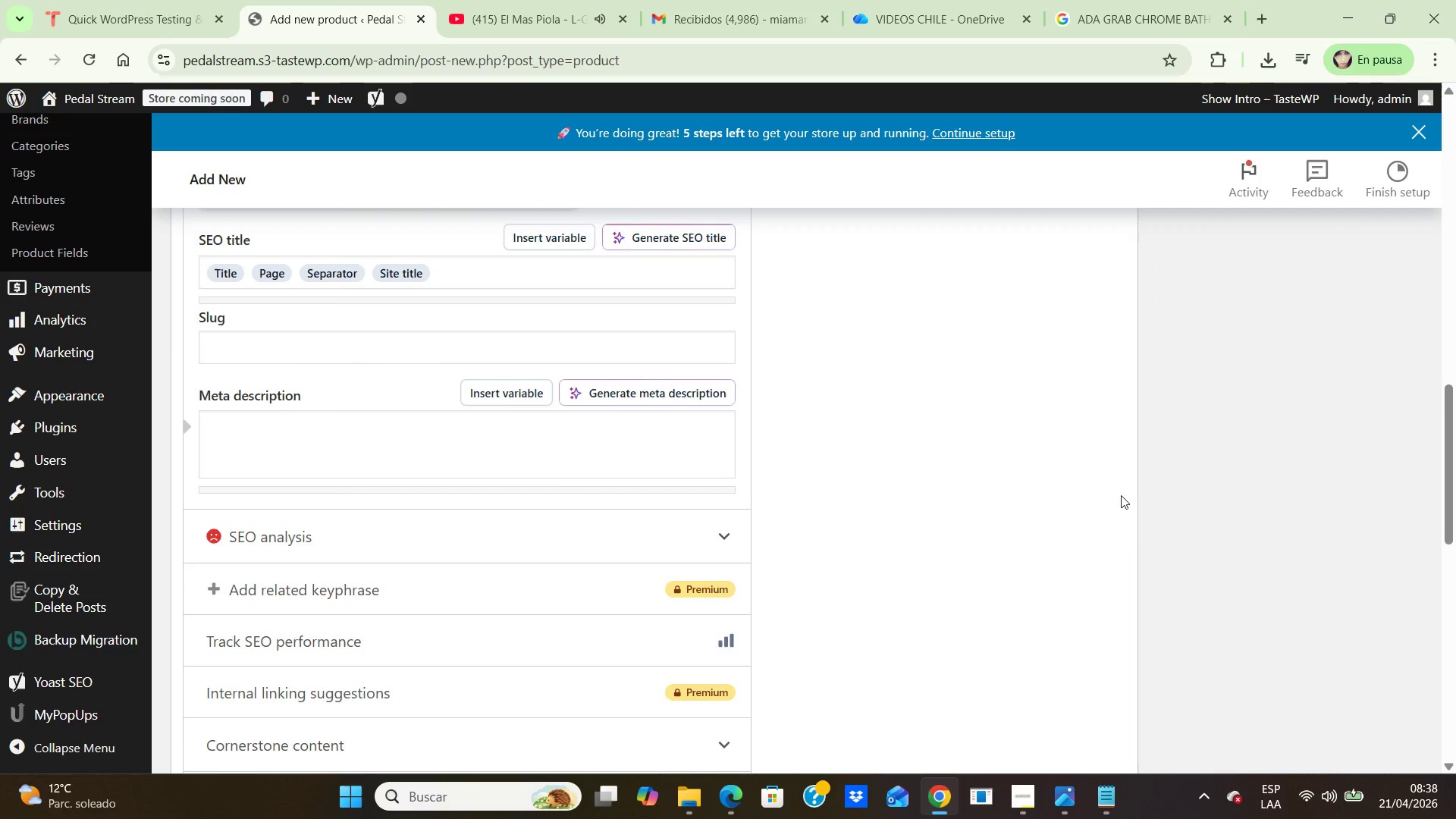 
wait(5.35)
 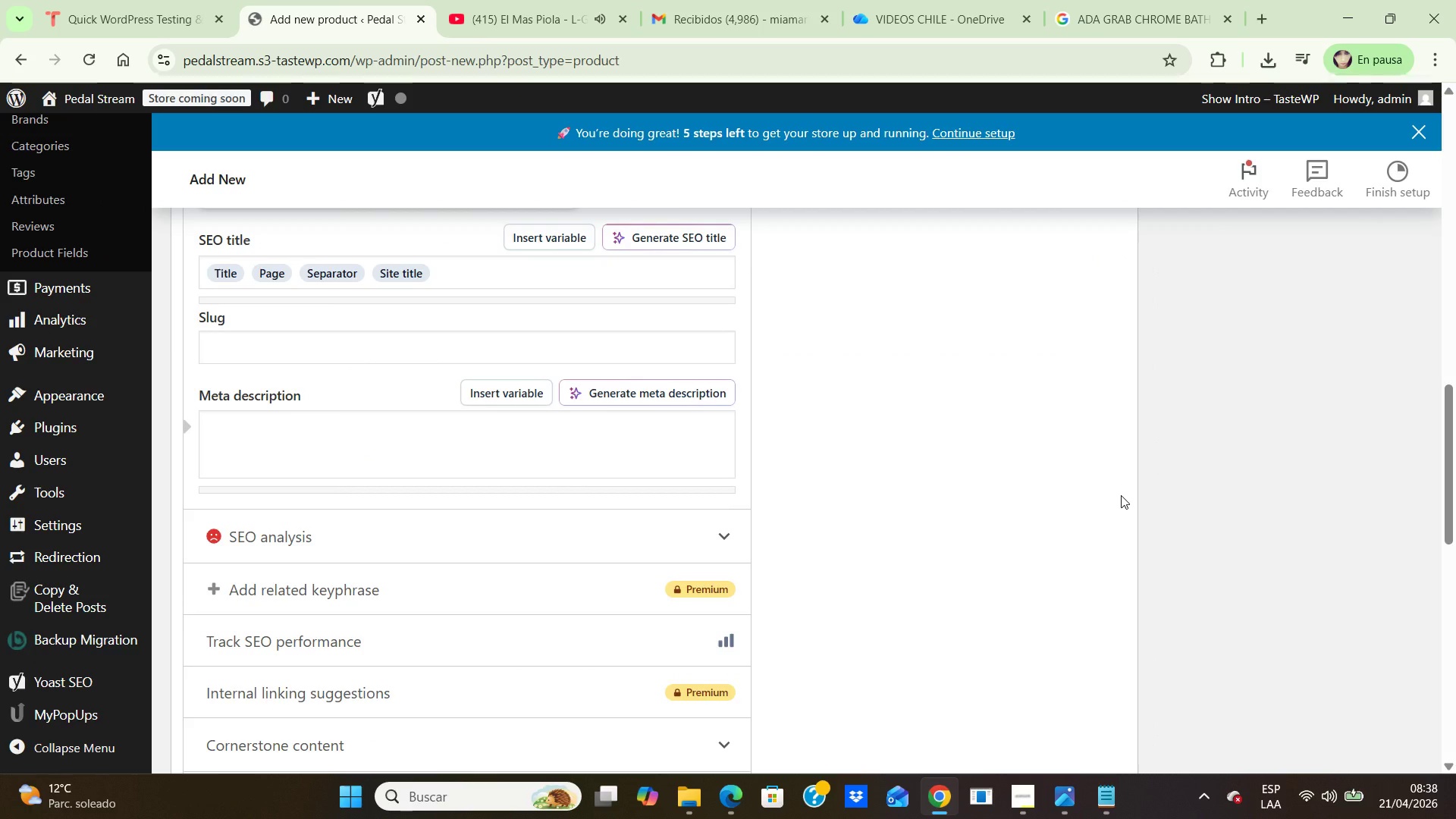 
scroll: coordinate [967, 522], scroll_direction: down, amount: 5.0
 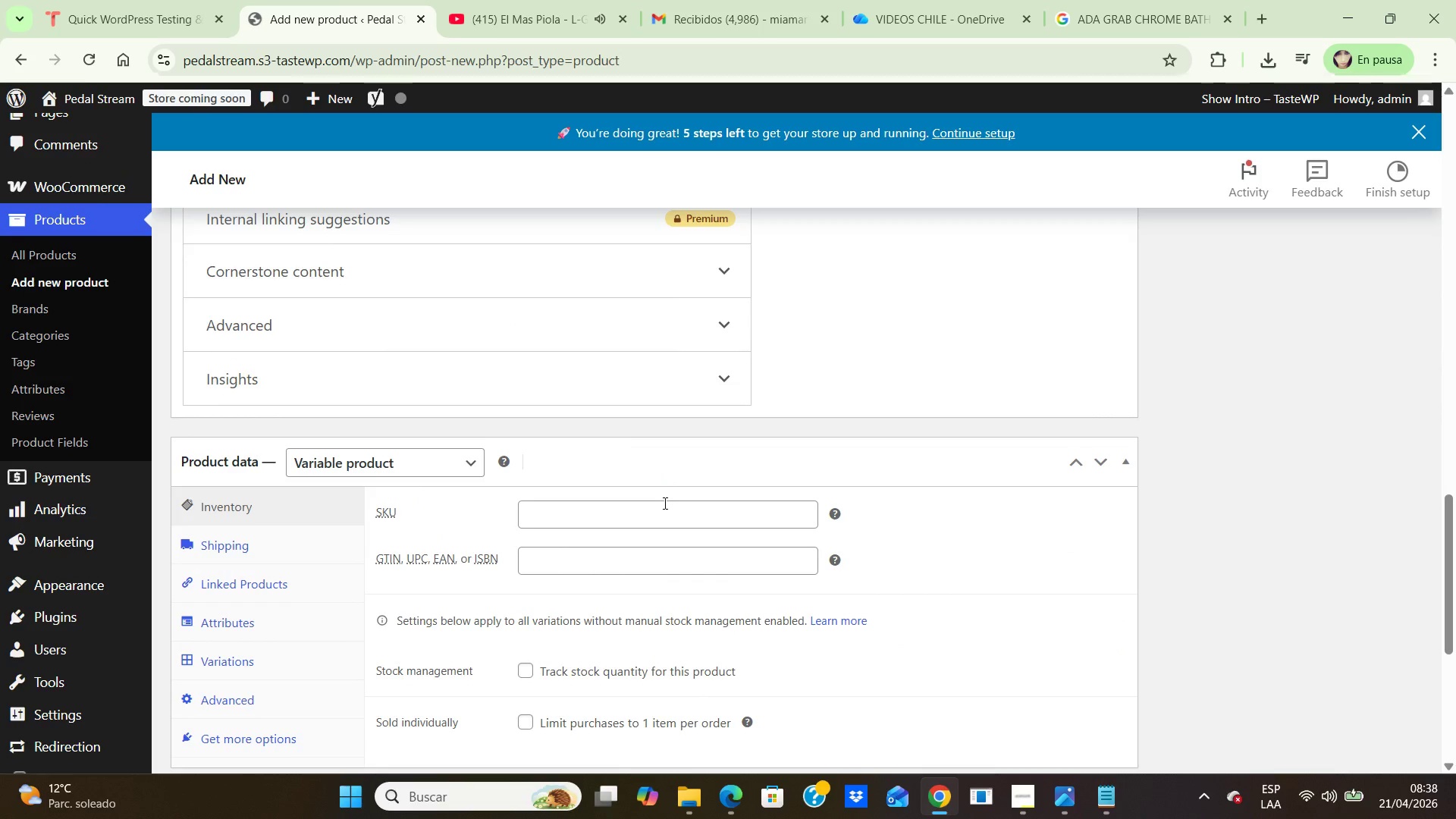 
left_click([664, 503])
 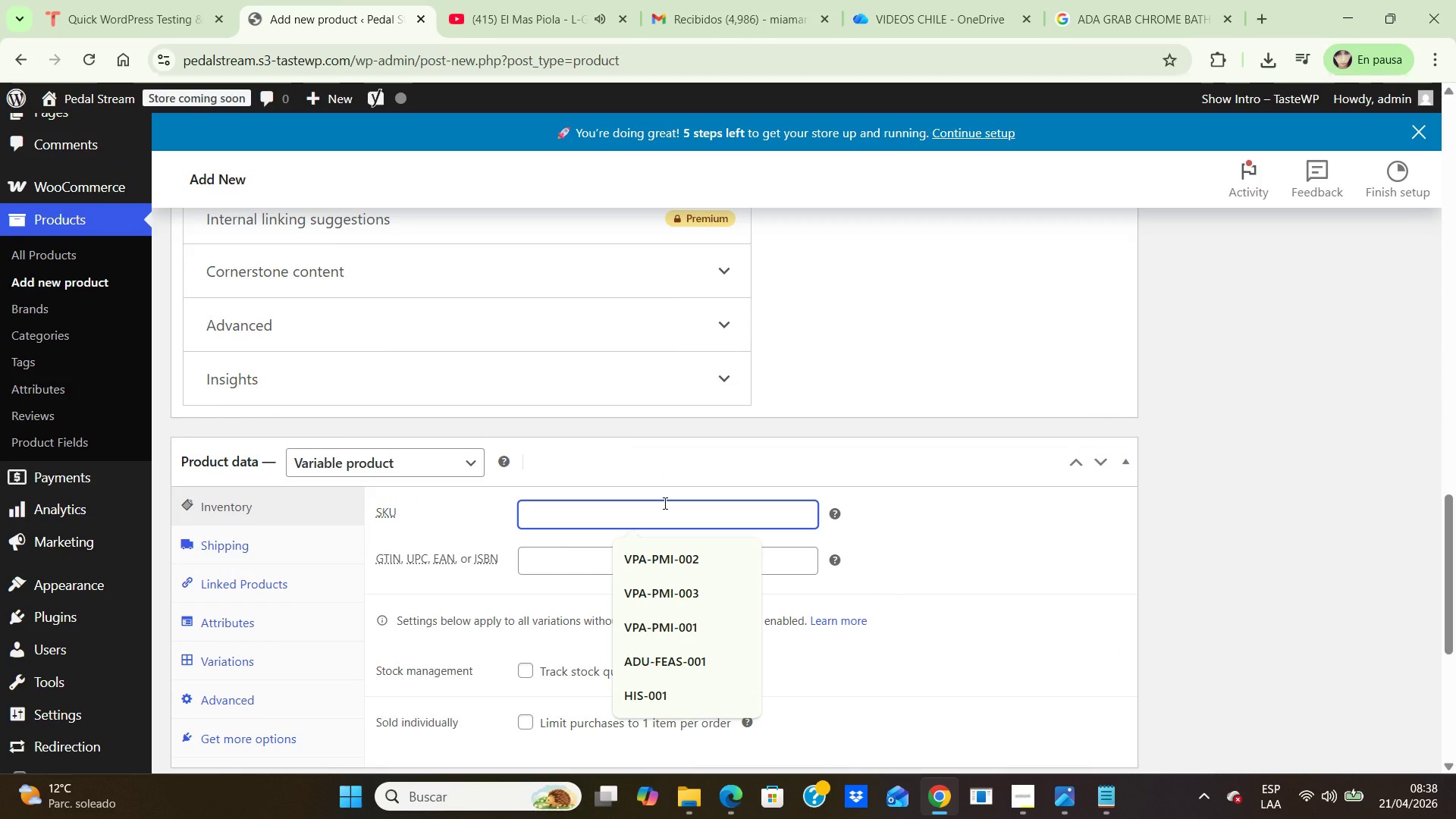 
type(HID)
key(Backspace)
type(S-002)
 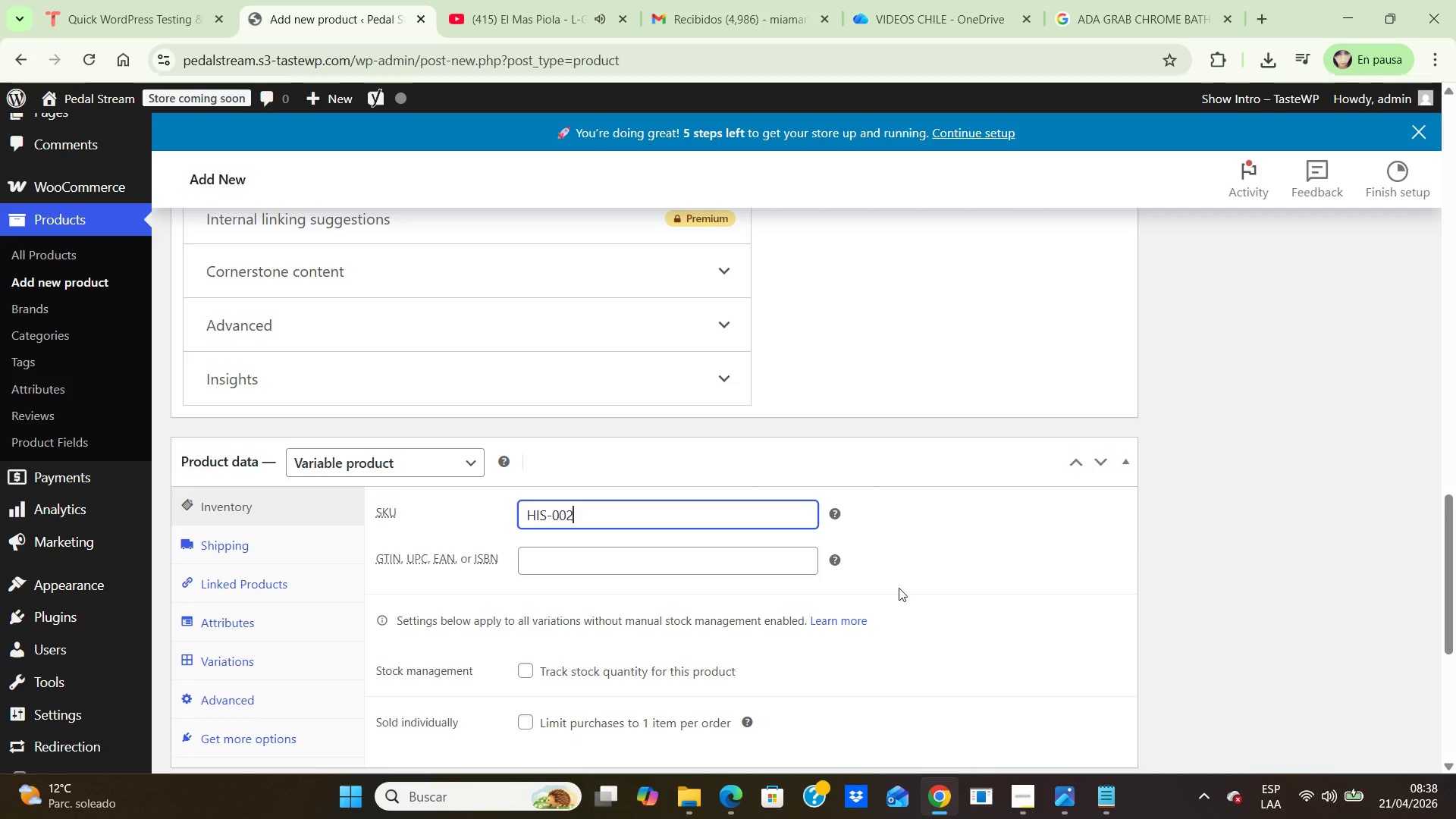 
left_click([905, 586])
 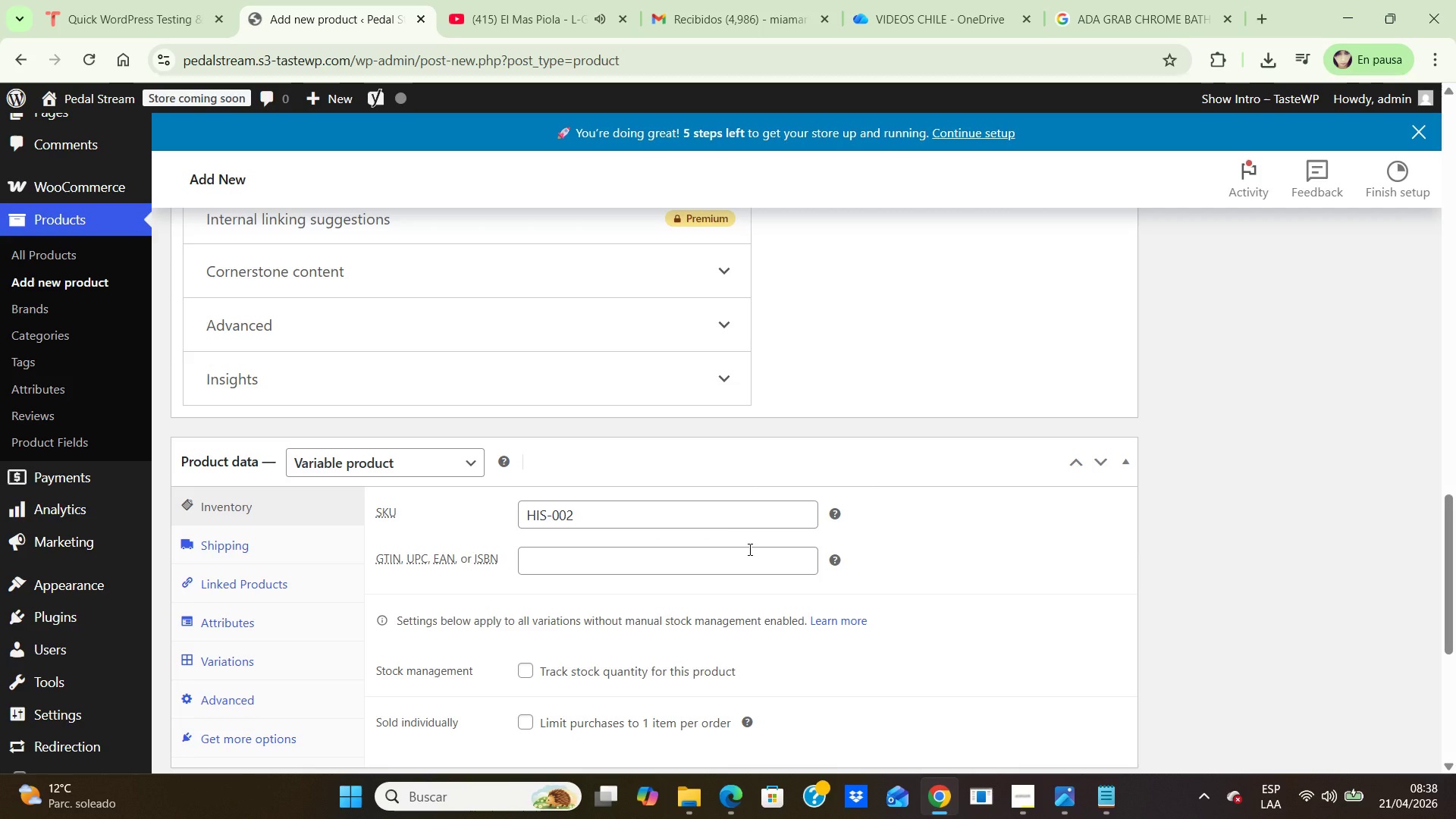 
scroll: coordinate [752, 550], scroll_direction: up, amount: 21.0
 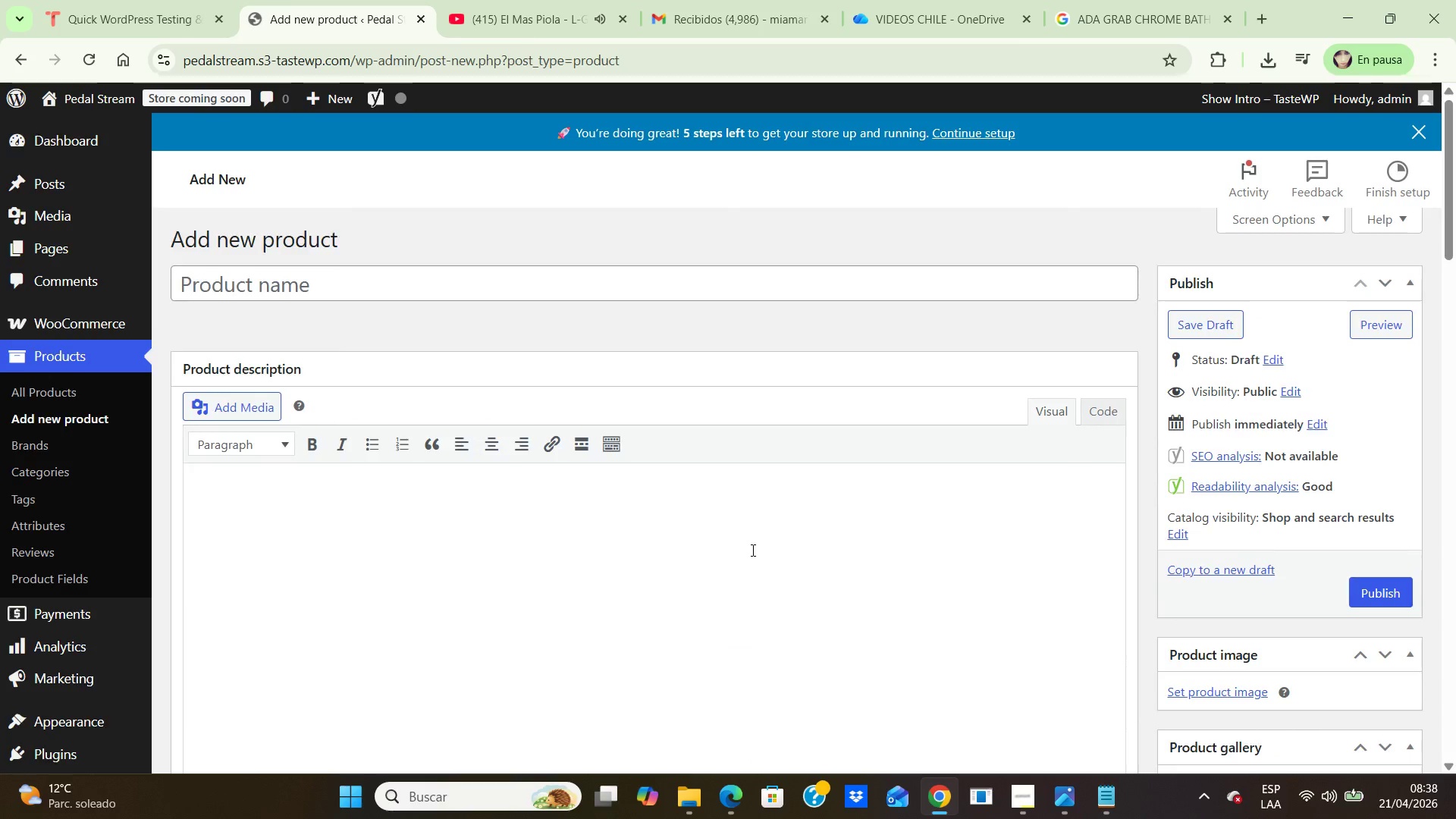 
scroll: coordinate [752, 550], scroll_direction: down, amount: 6.0
 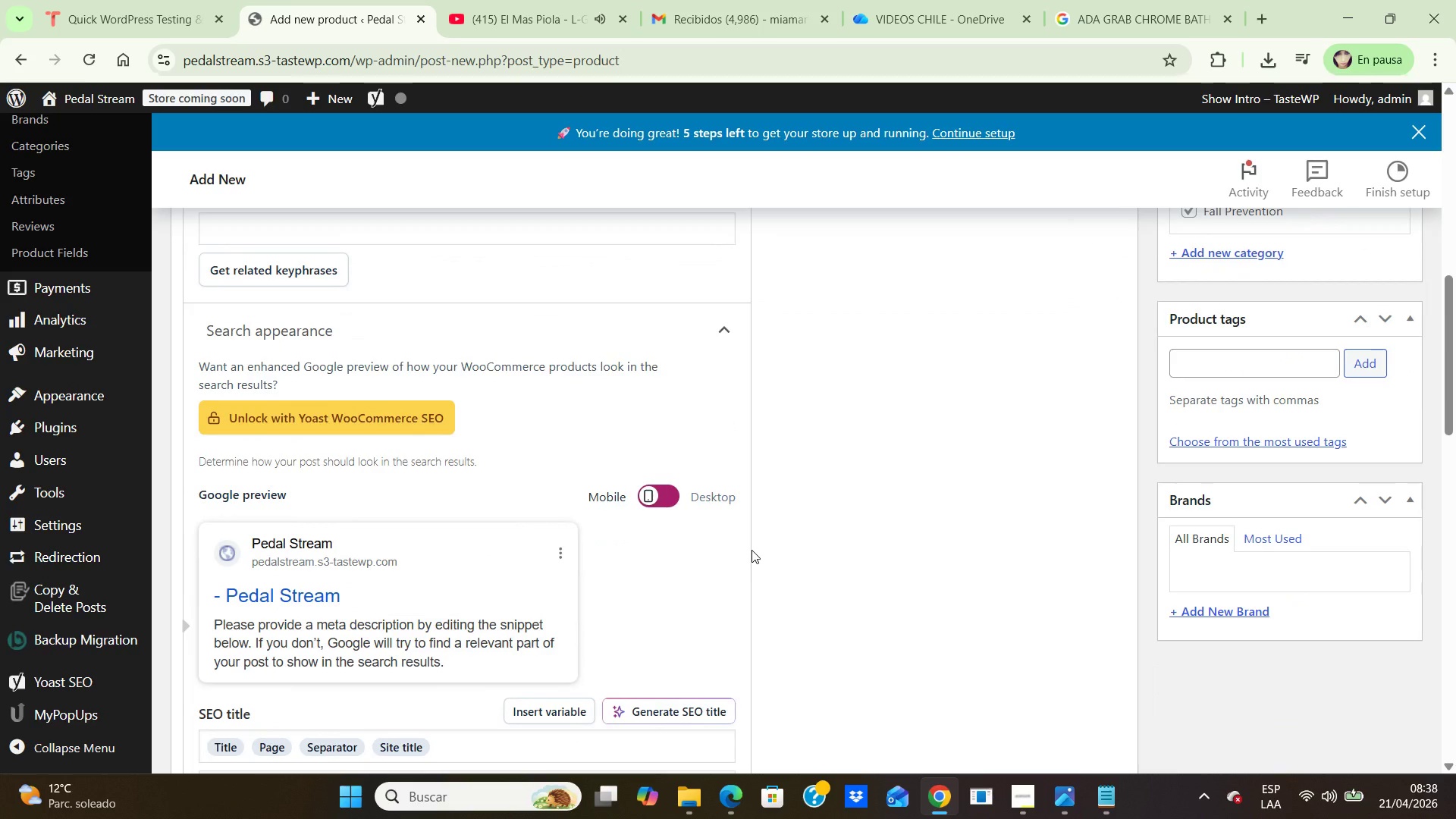 
scroll: coordinate [752, 550], scroll_direction: up, amount: 7.0
 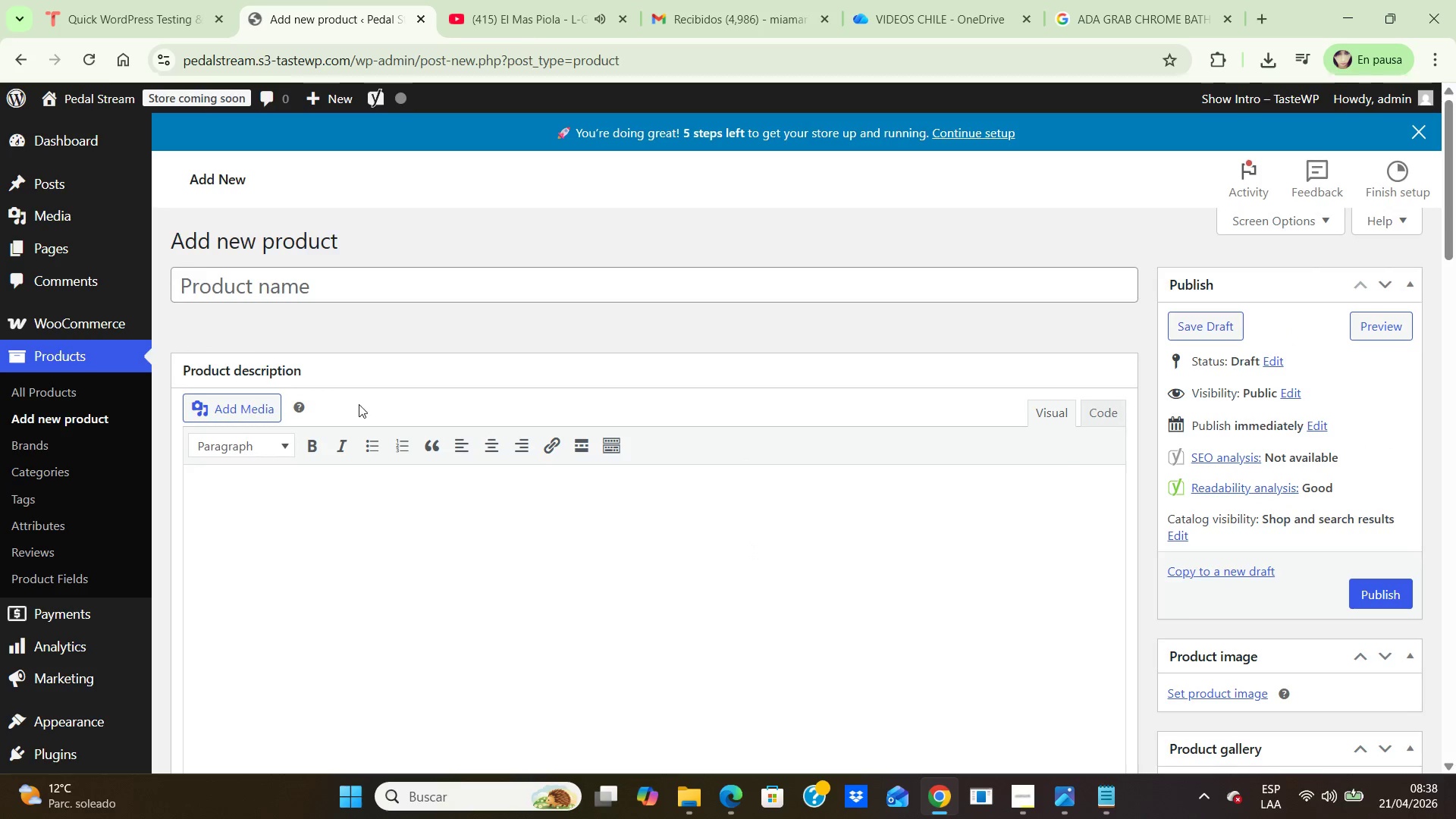 
left_click([375, 290])
 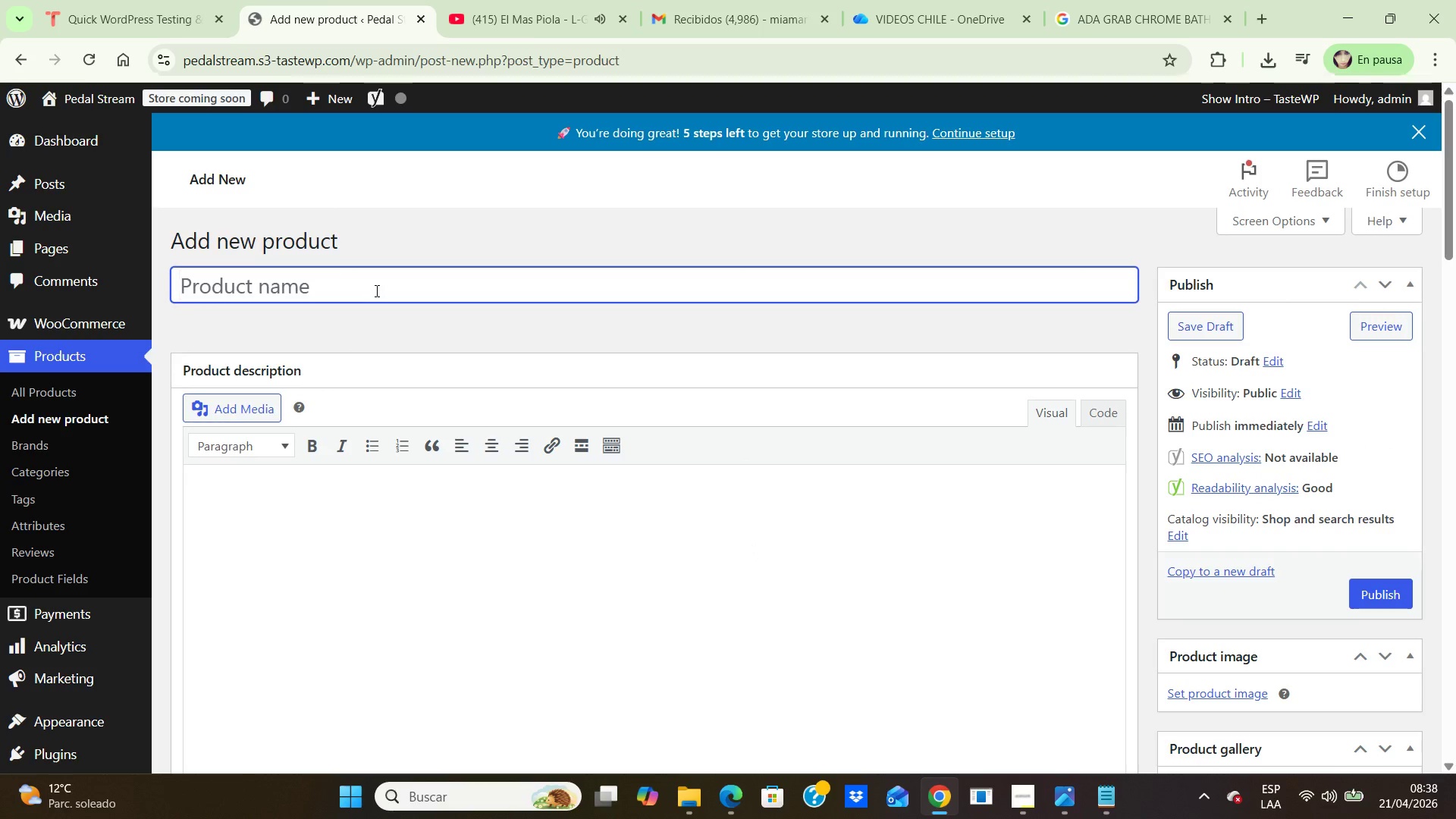 
type(Bathroom Safety)
 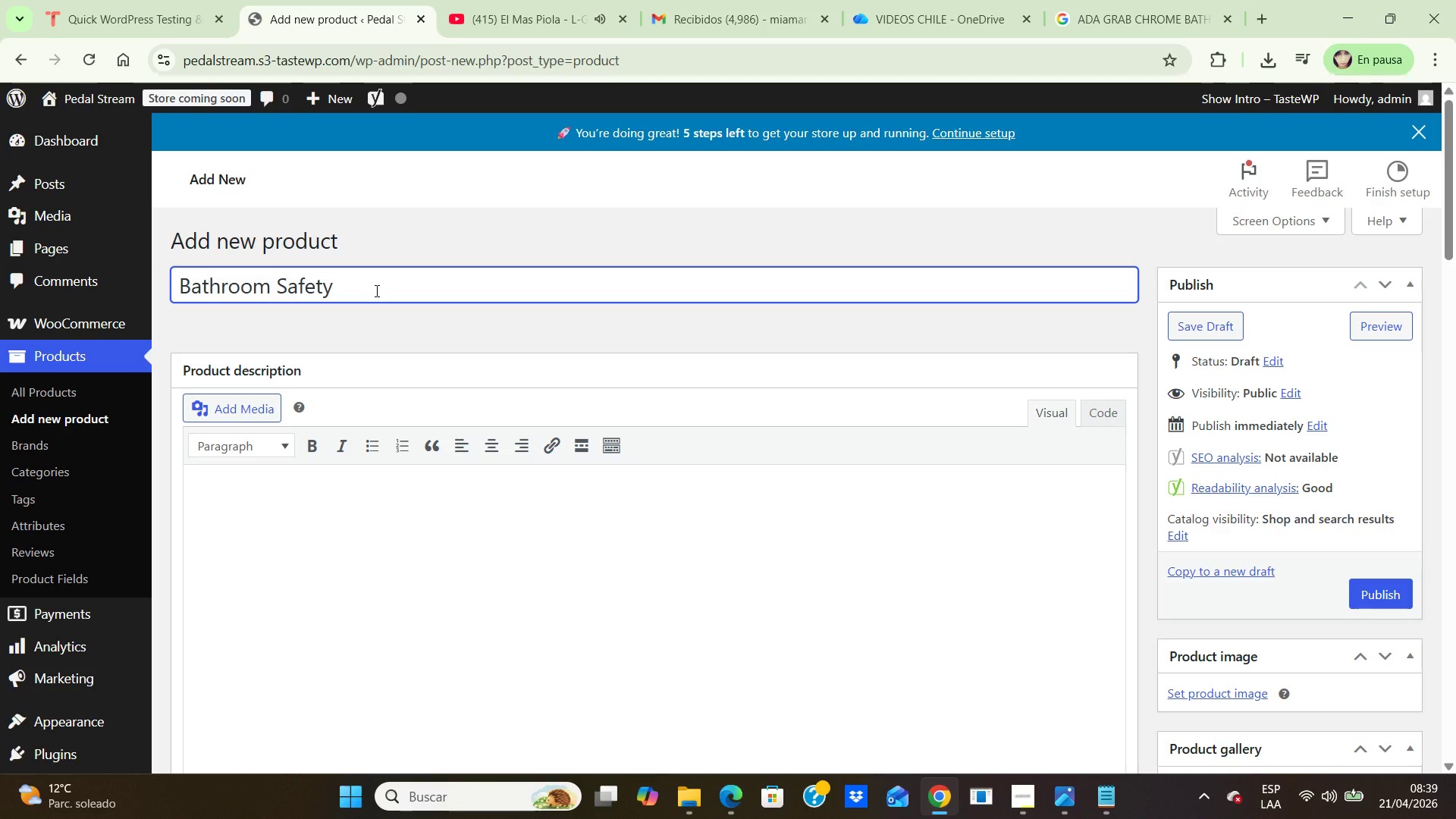 
type(Ra)
key(Backspace)
key(Backspace)
type( Rail Kit)
 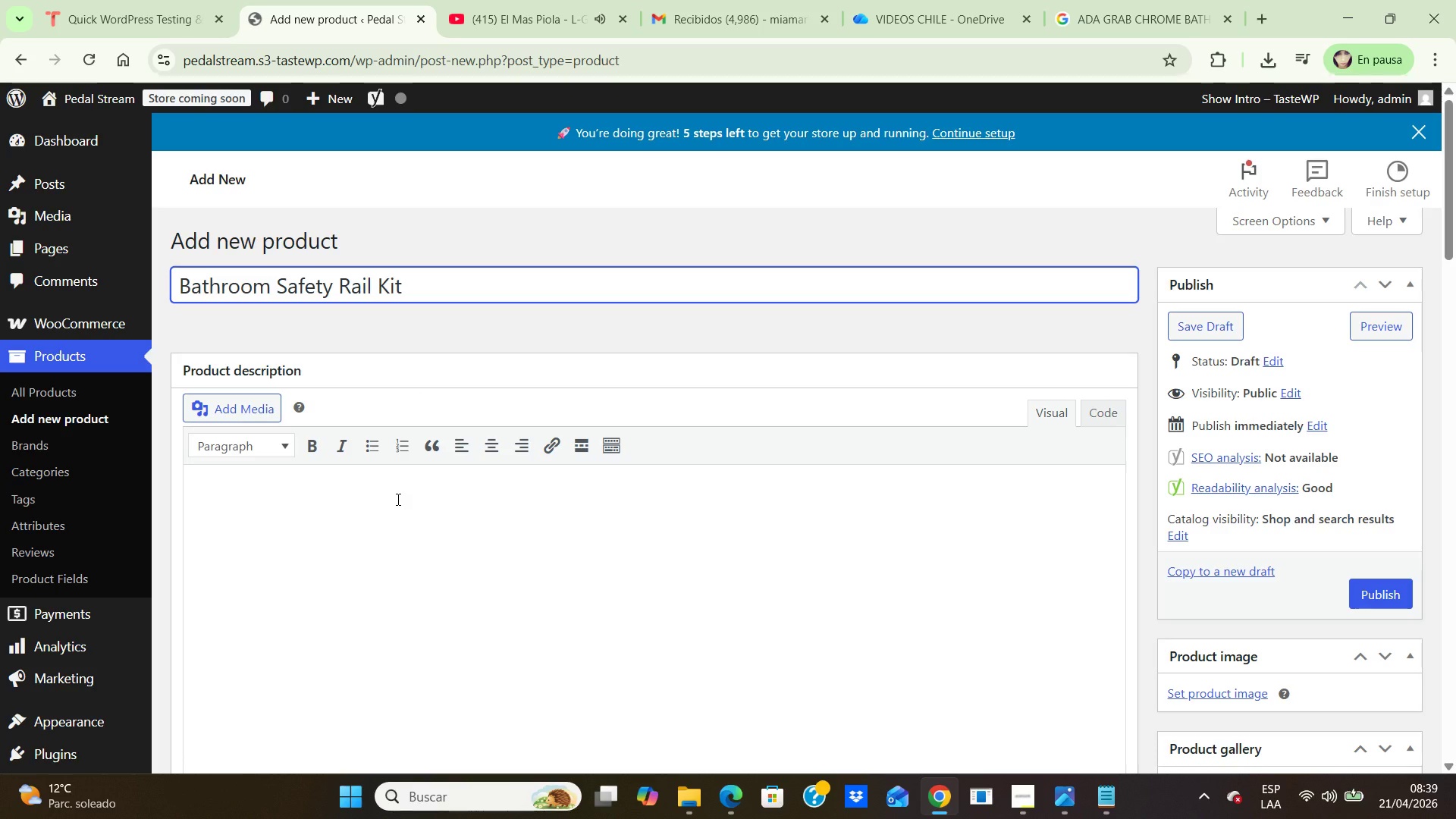 
wait(5.22)
 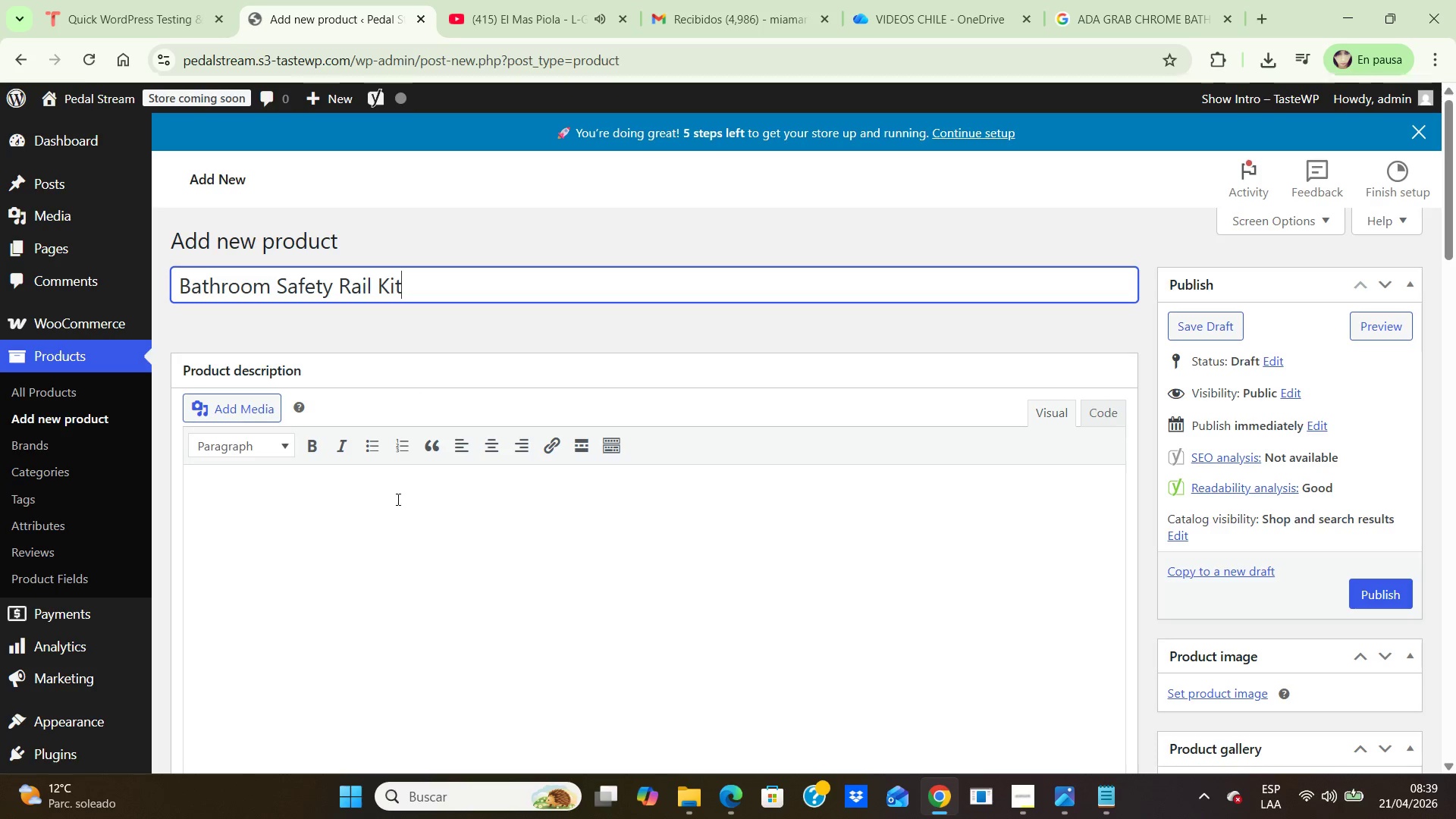 
left_click([397, 499])
 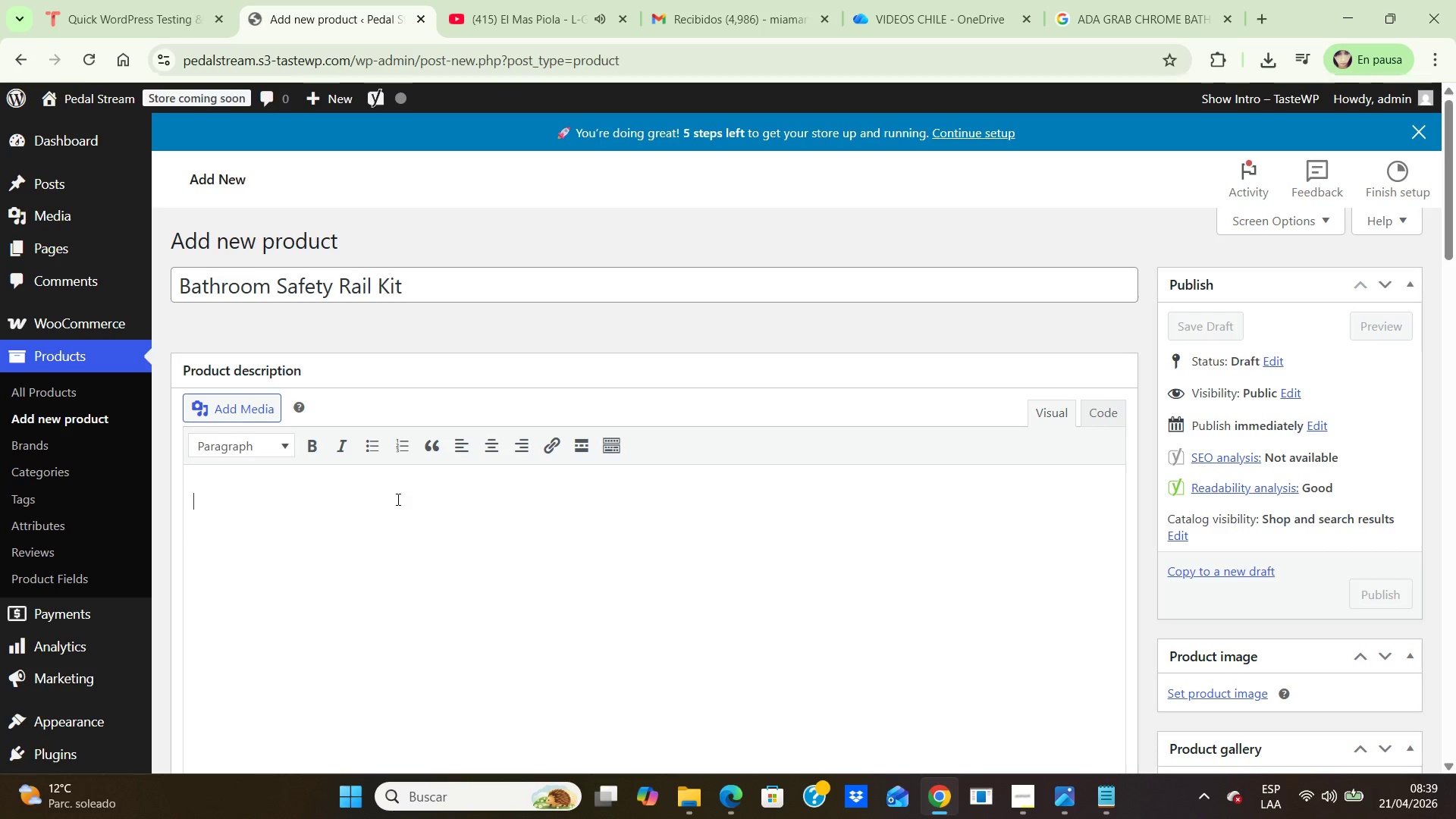 
type(The Bathroom Safety Rail Kit is an ADA compliant support system designed for shower, tub, and toilet-adjacent installations. It helps reduce slip risk in one of the highest-risk fall areas in the home.)
 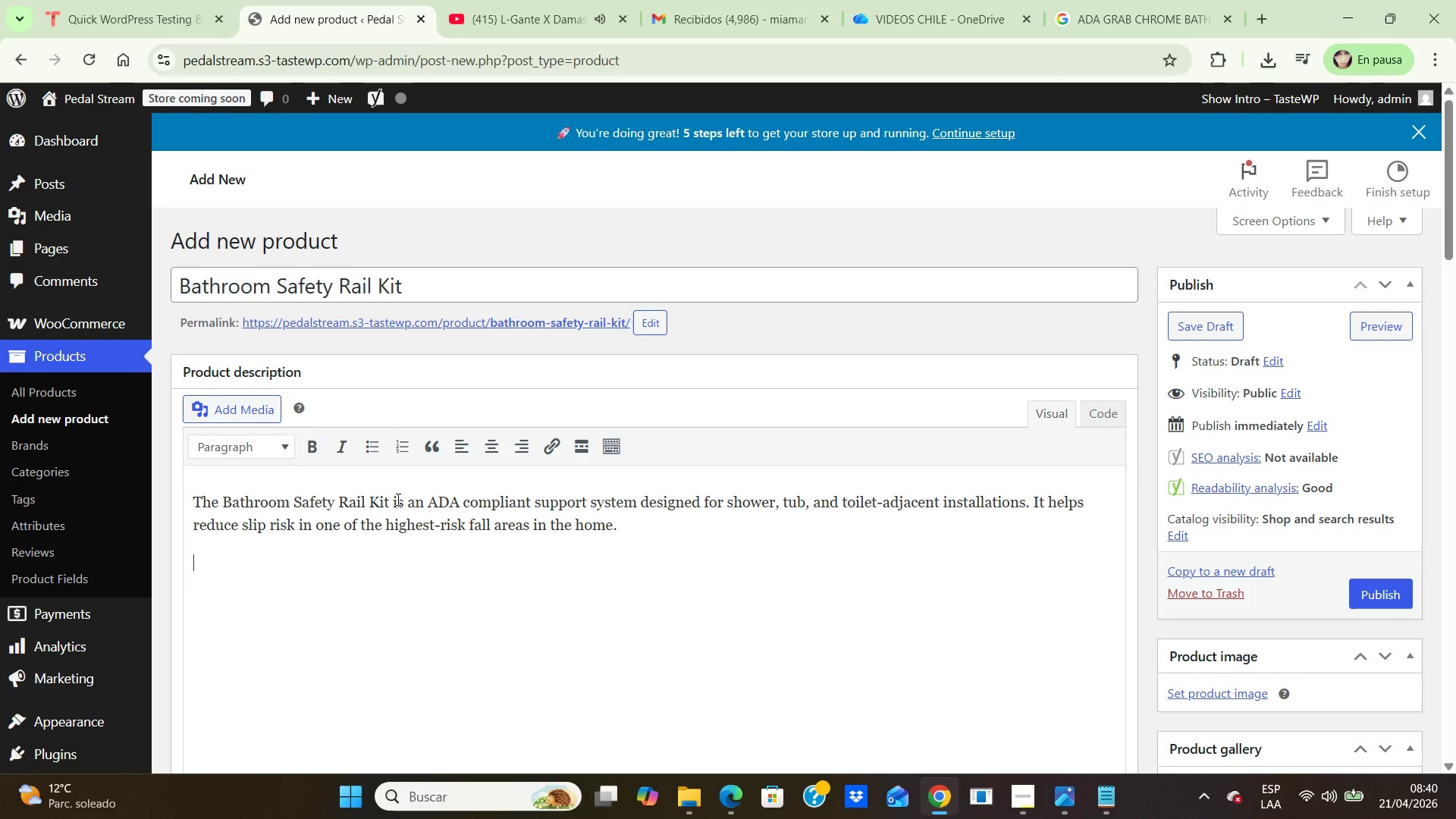 
key(Enter)
 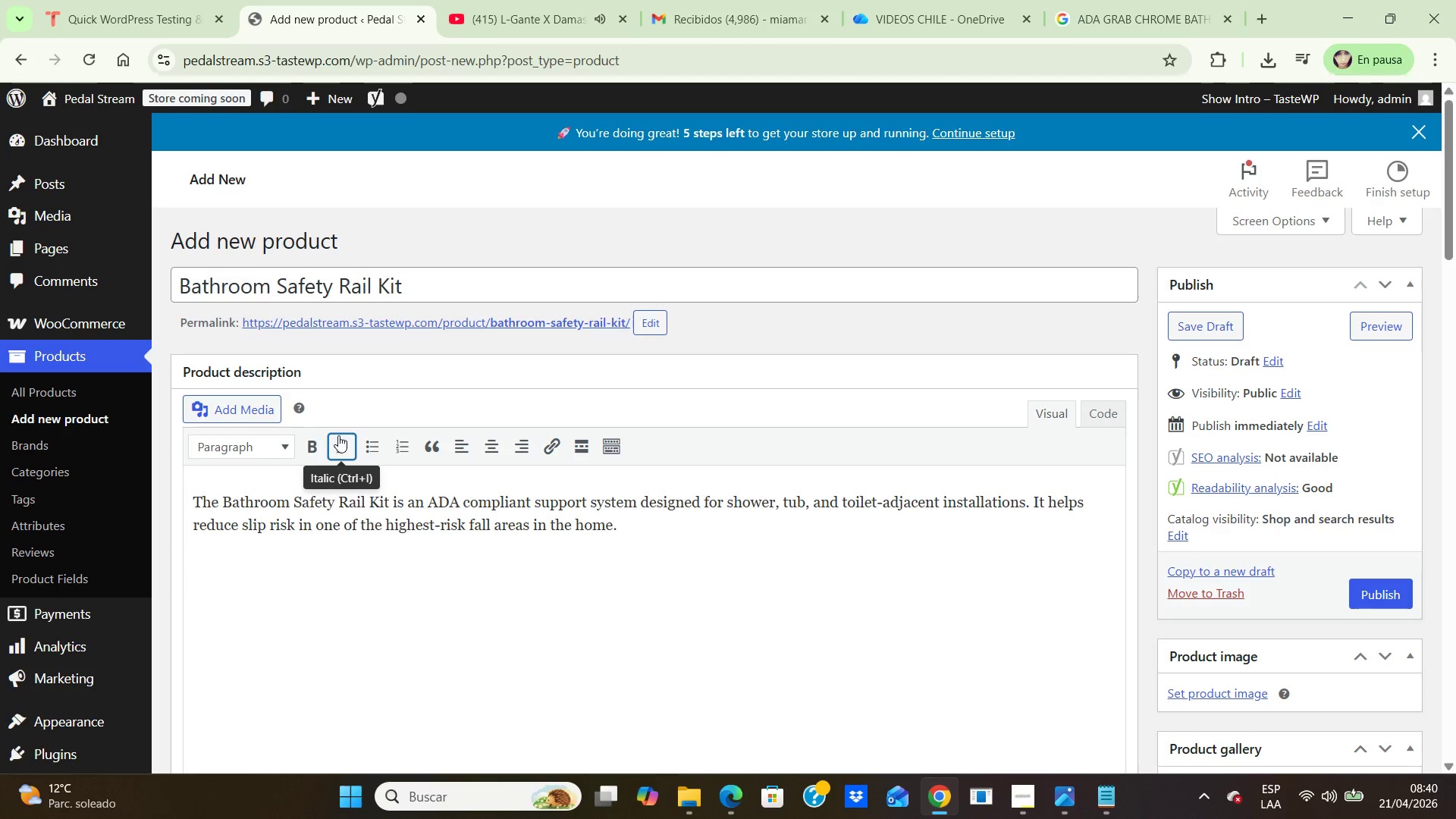 
left_click([308, 447])
 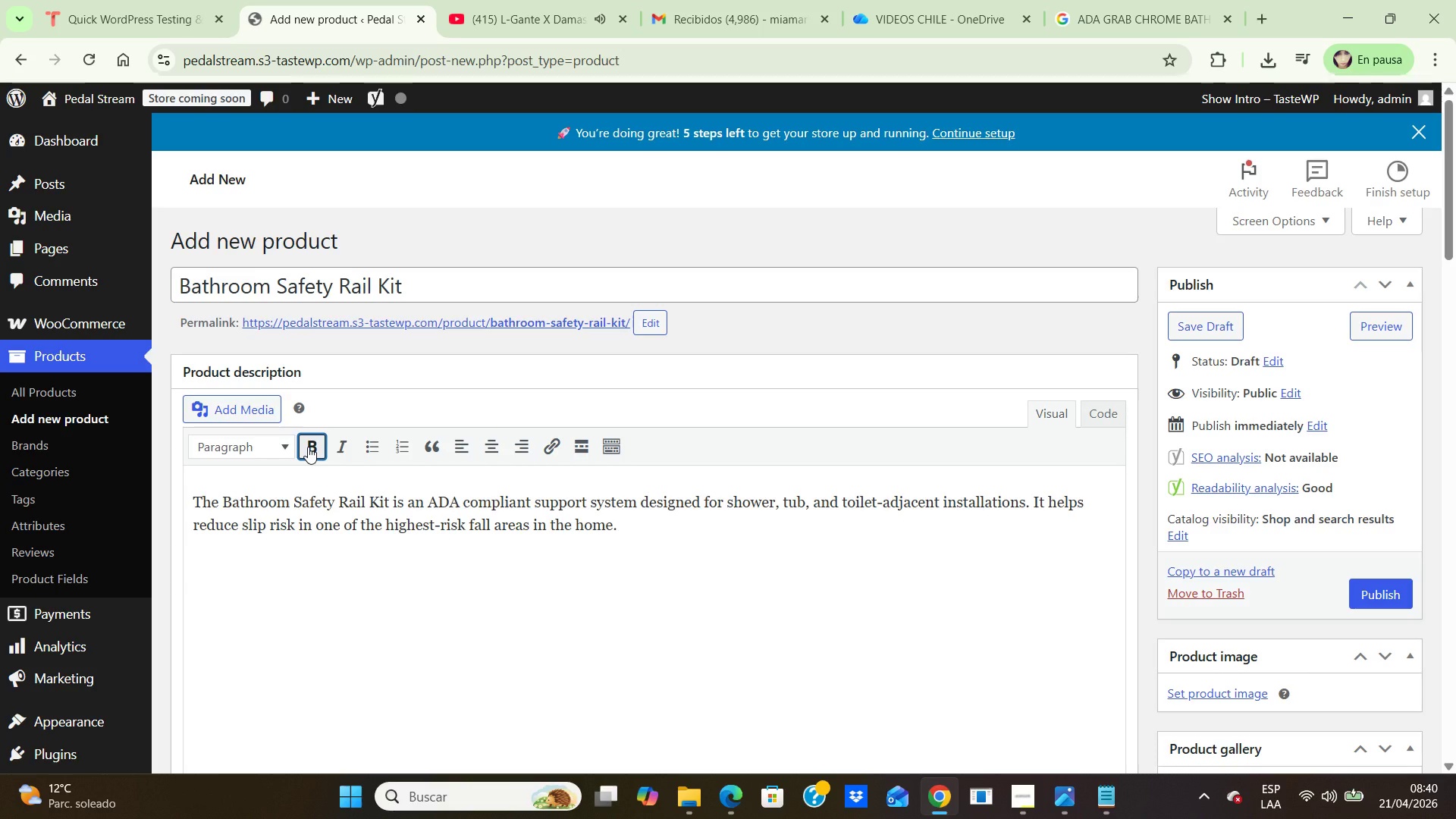 
type(Key Features>)
 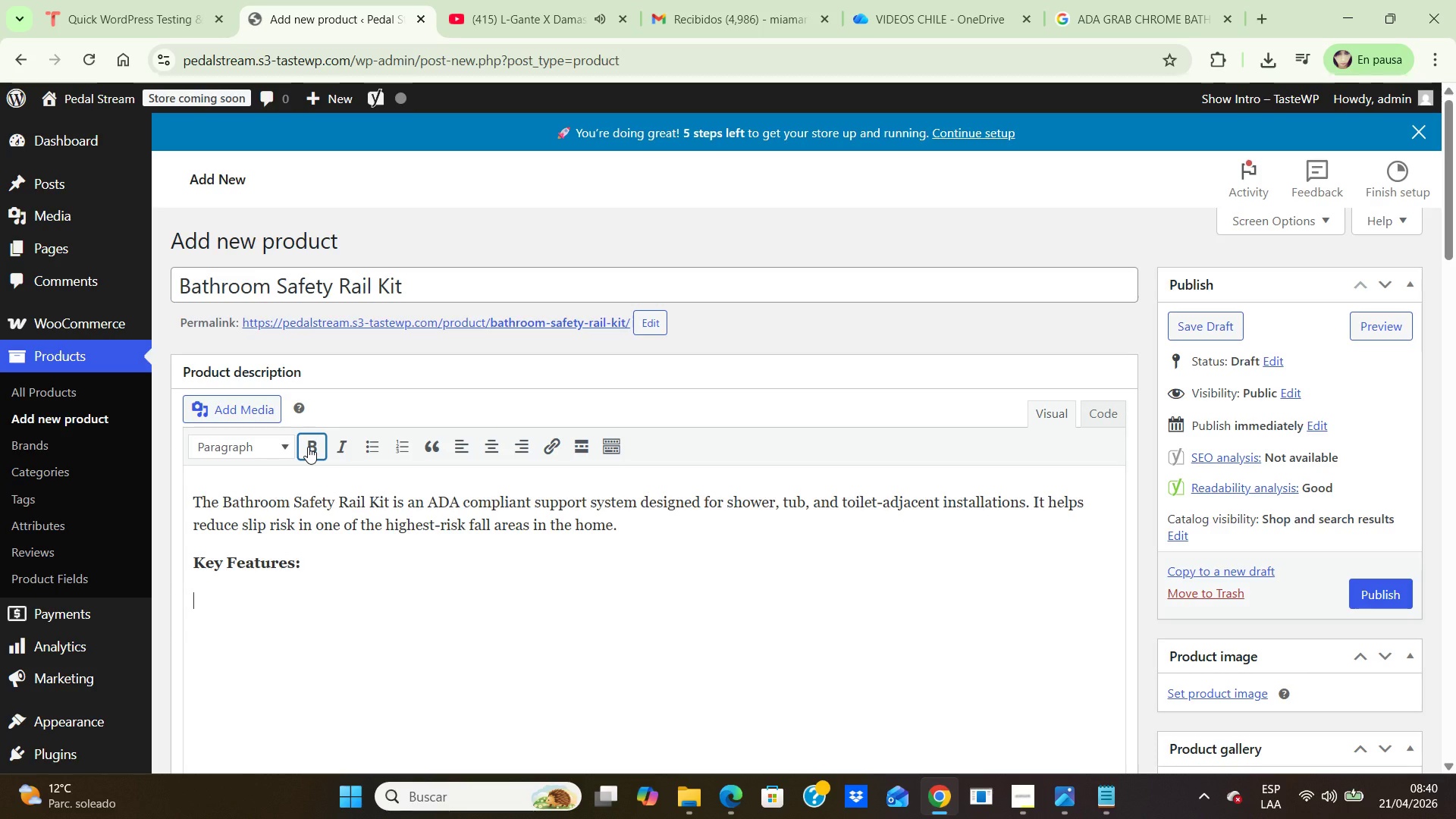 
 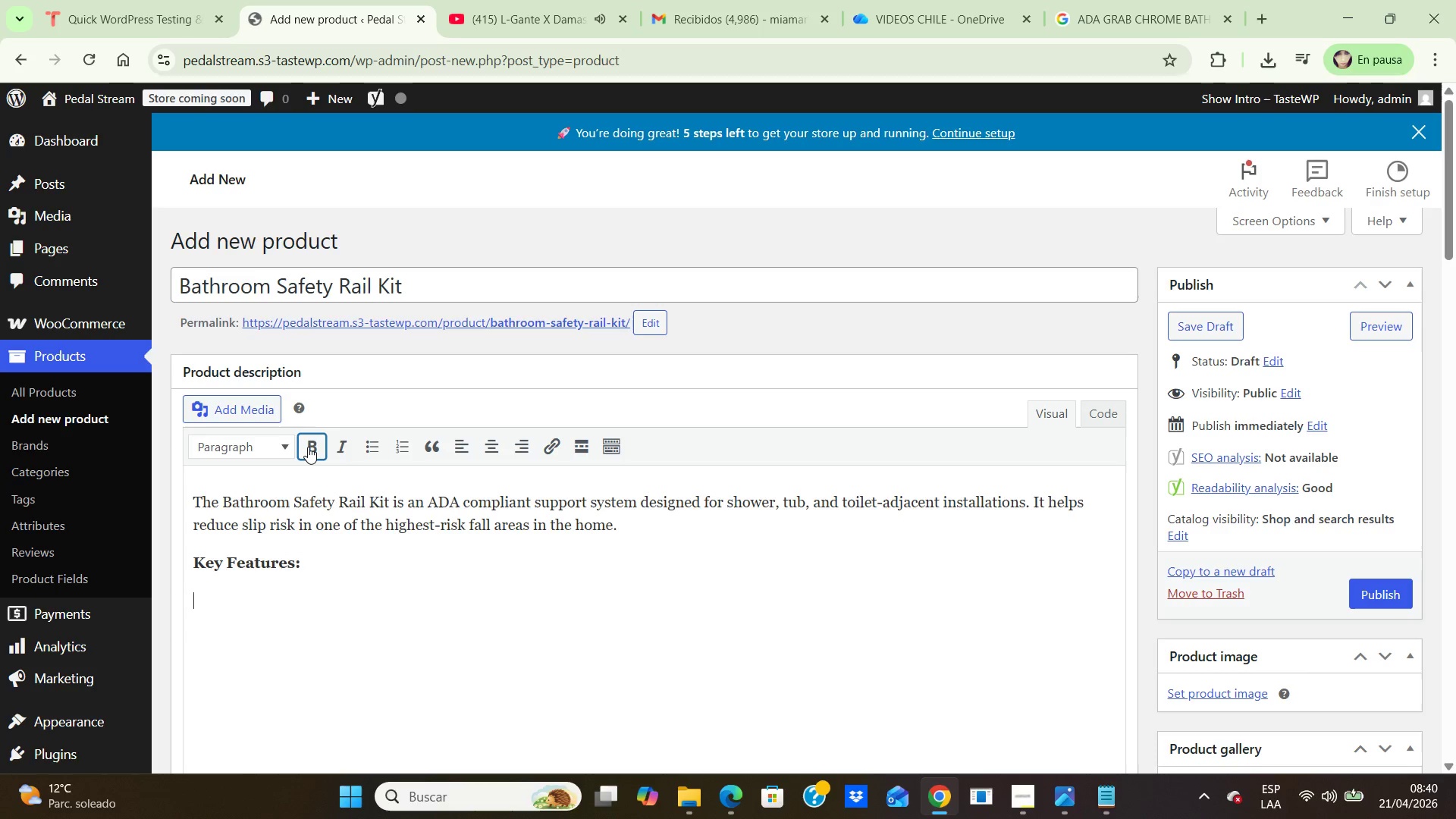 
key(Enter)
 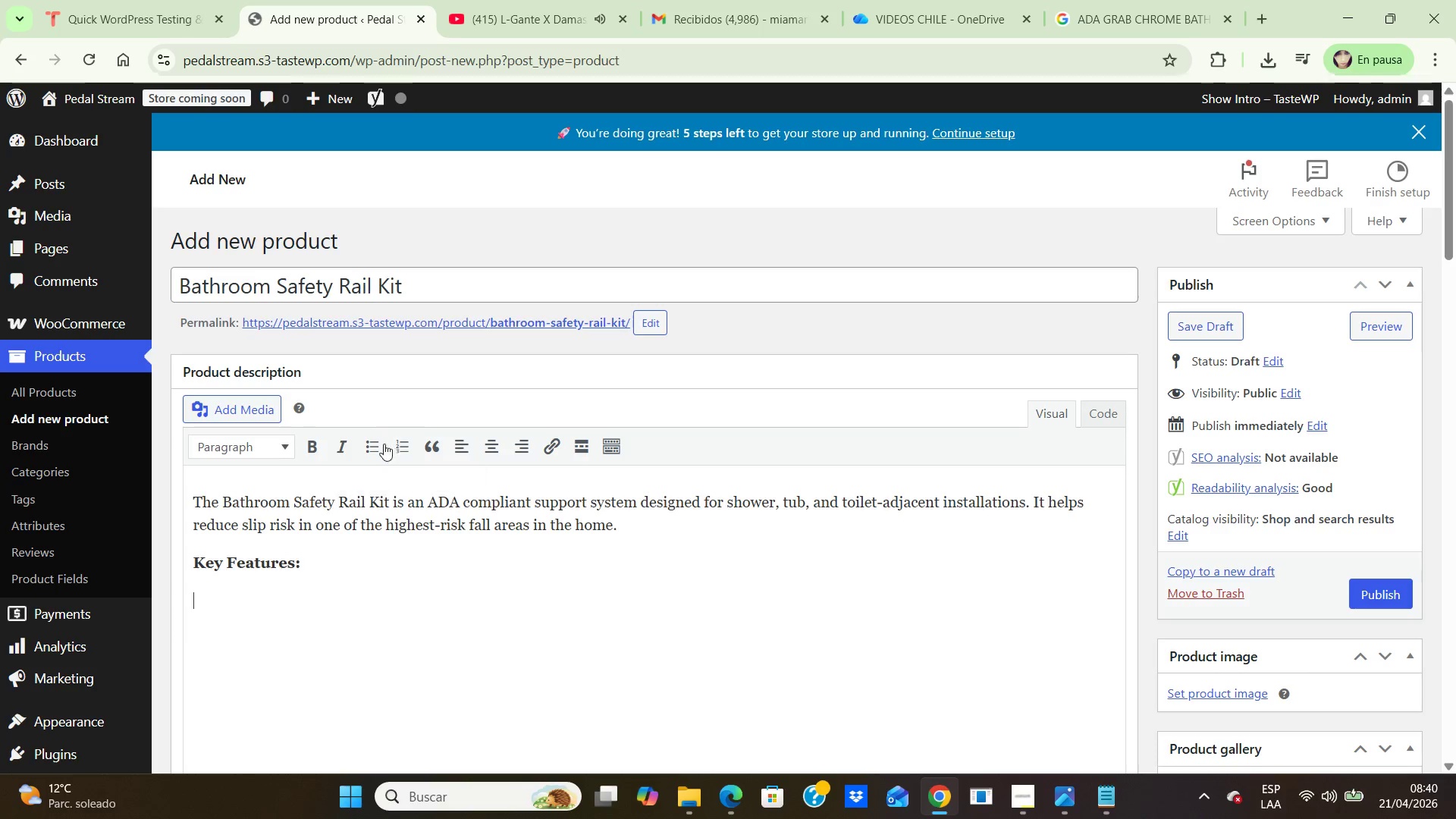 
left_click([379, 444])
 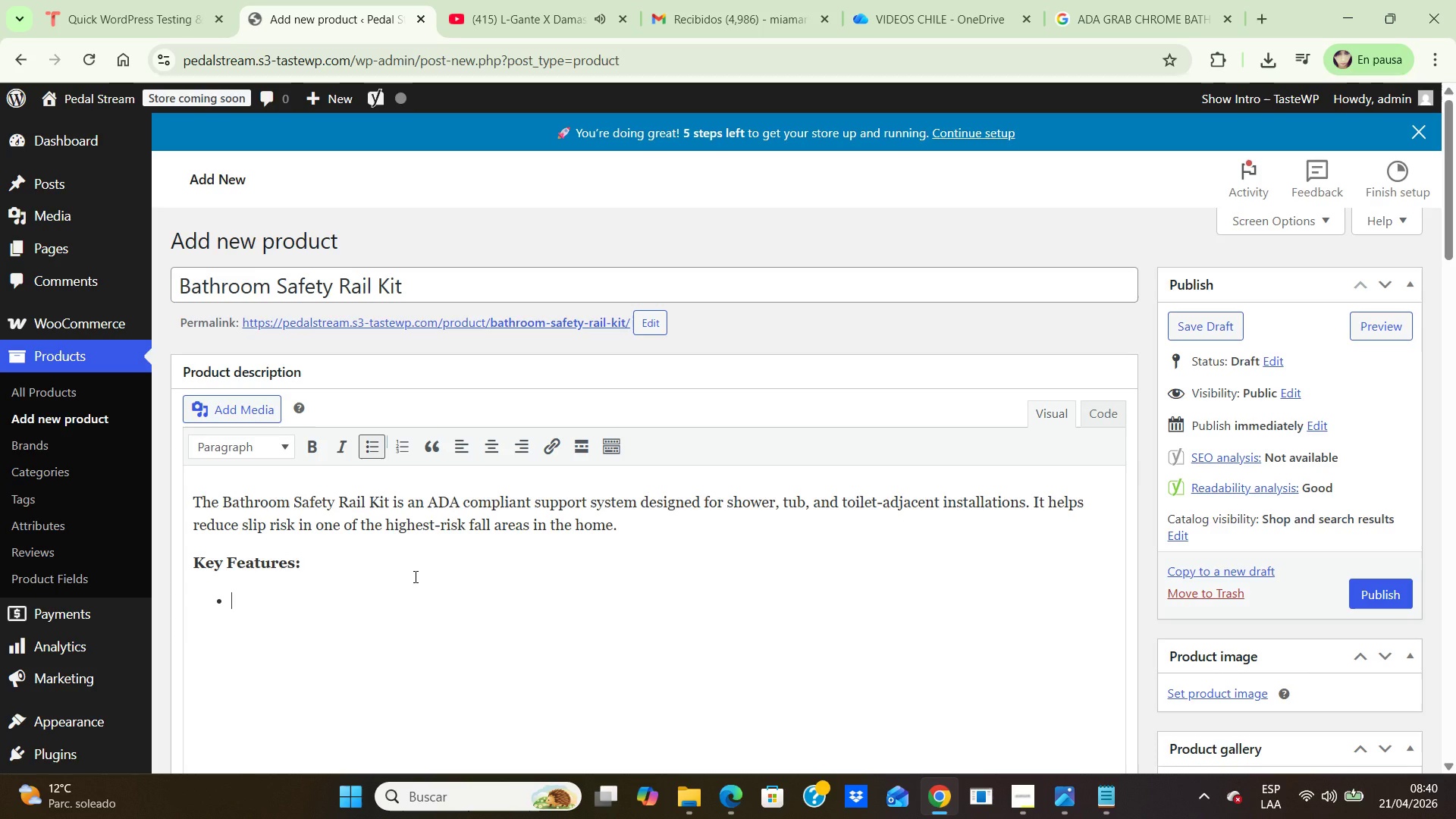 
type(Available in 12 incg. 24 inch, and 30 inch lenghts)
 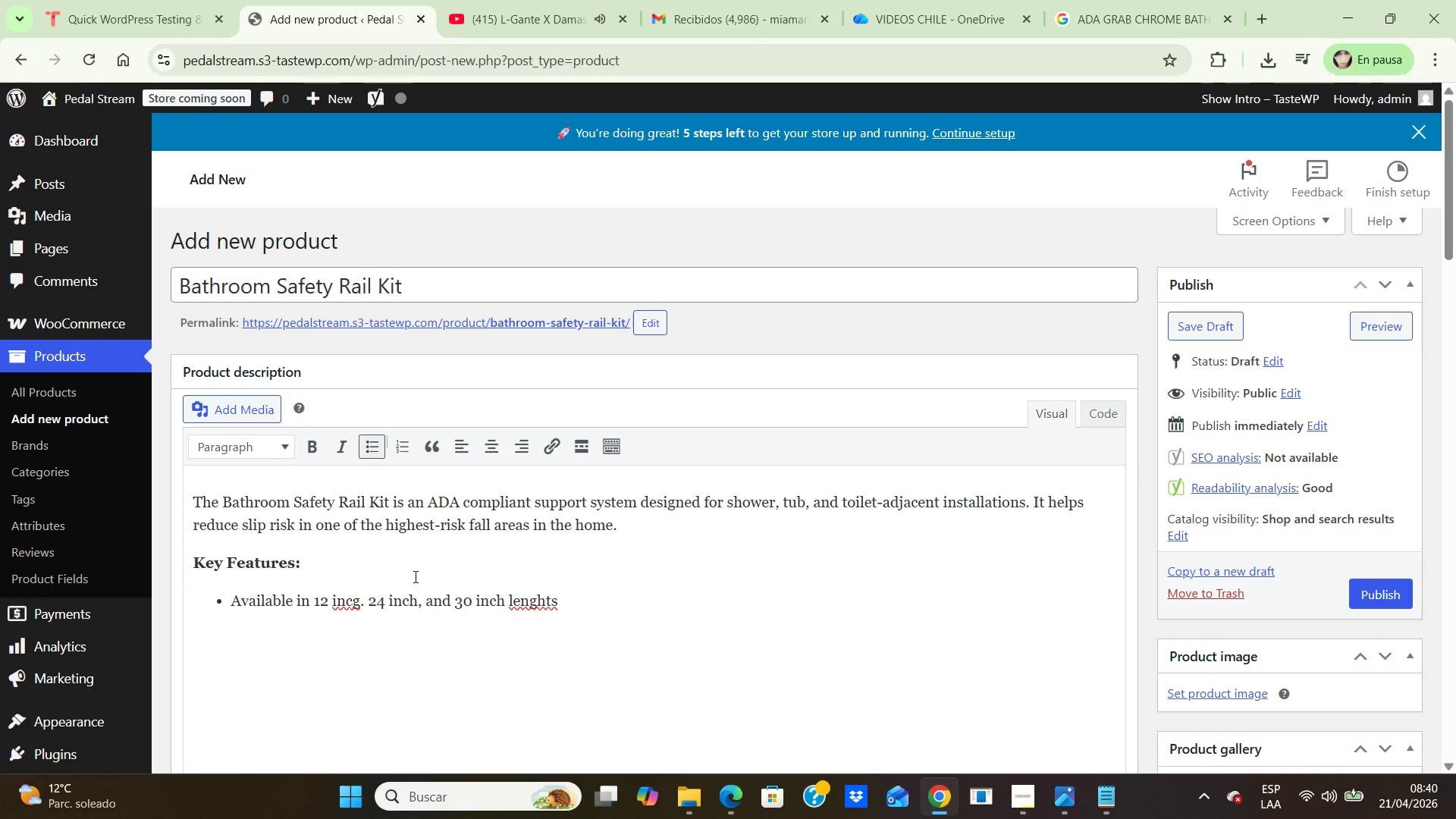 
key(Enter)
 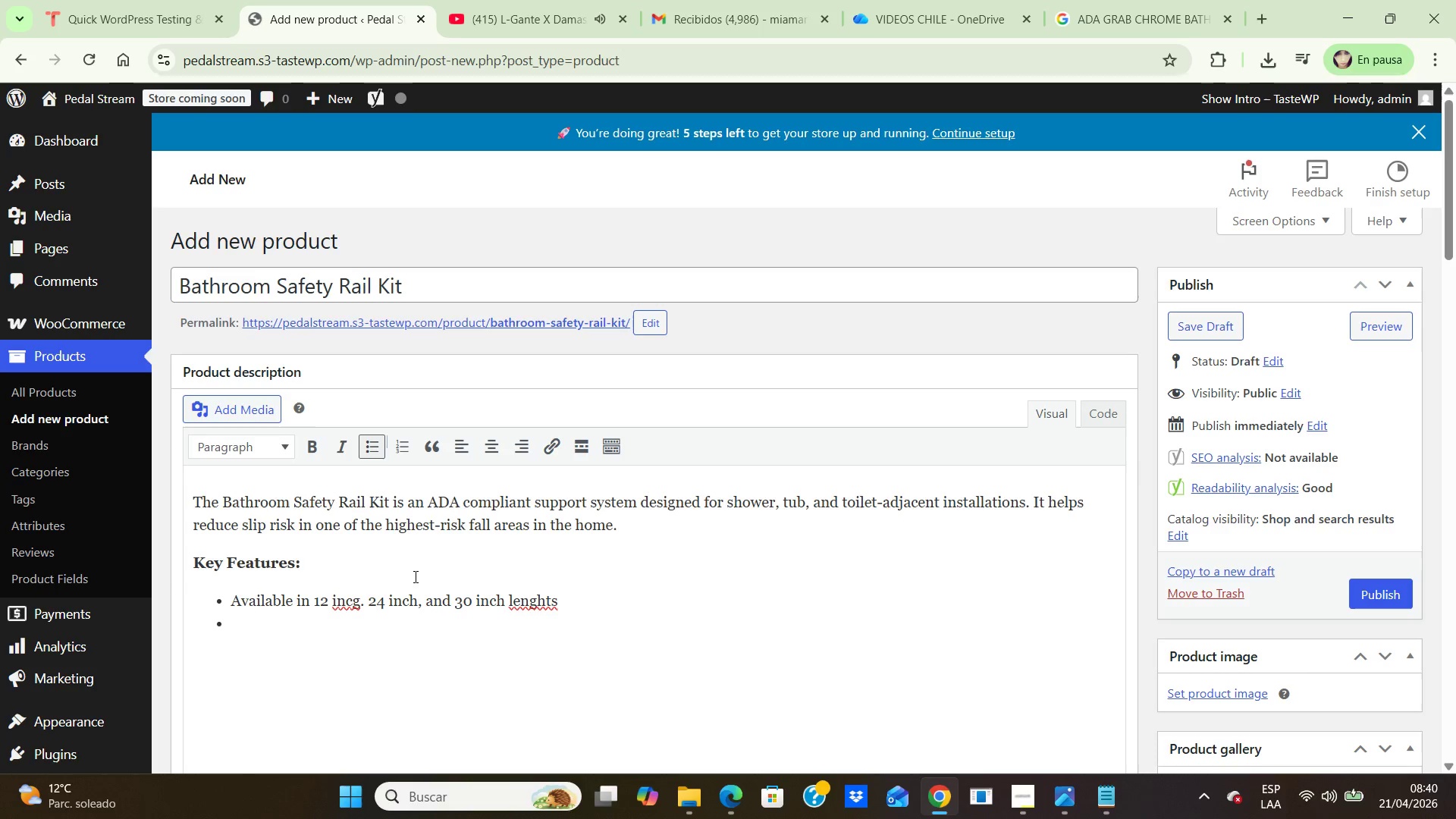 
type(Available in c)
key(Backspace)
type(Chrome or Brushed Nickel )
 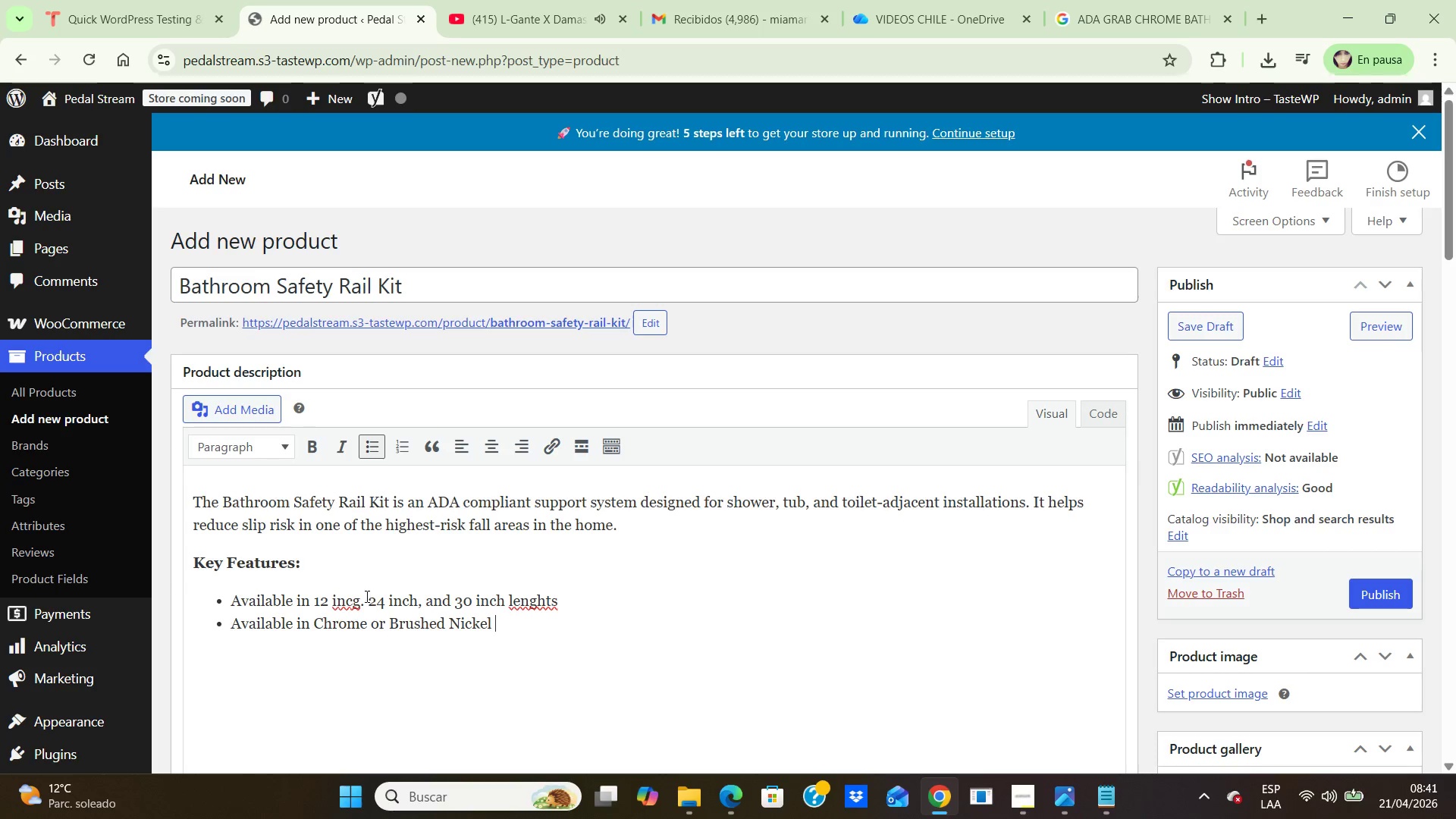 
left_click([362, 598])
 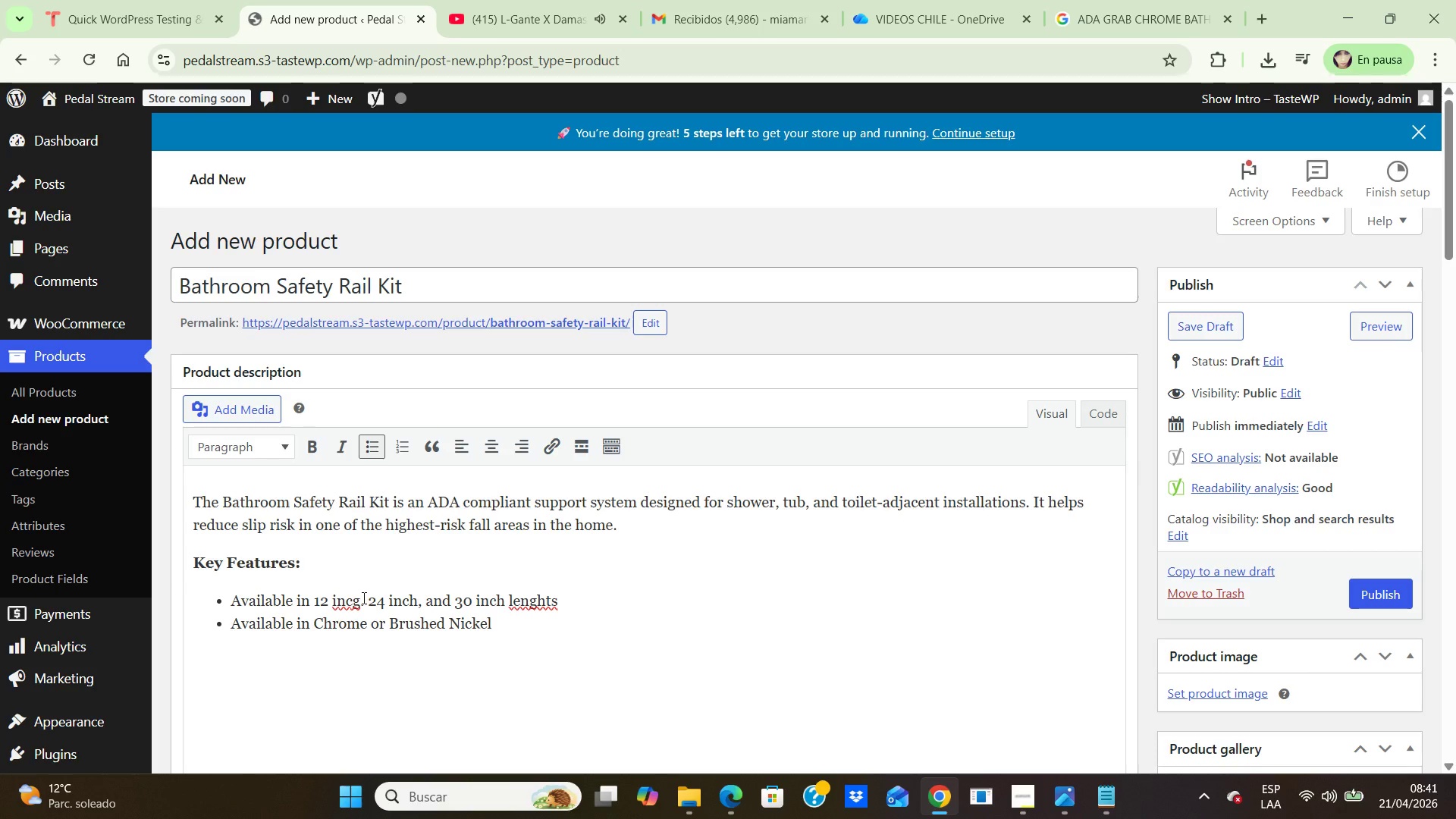 
key(Backspace)
 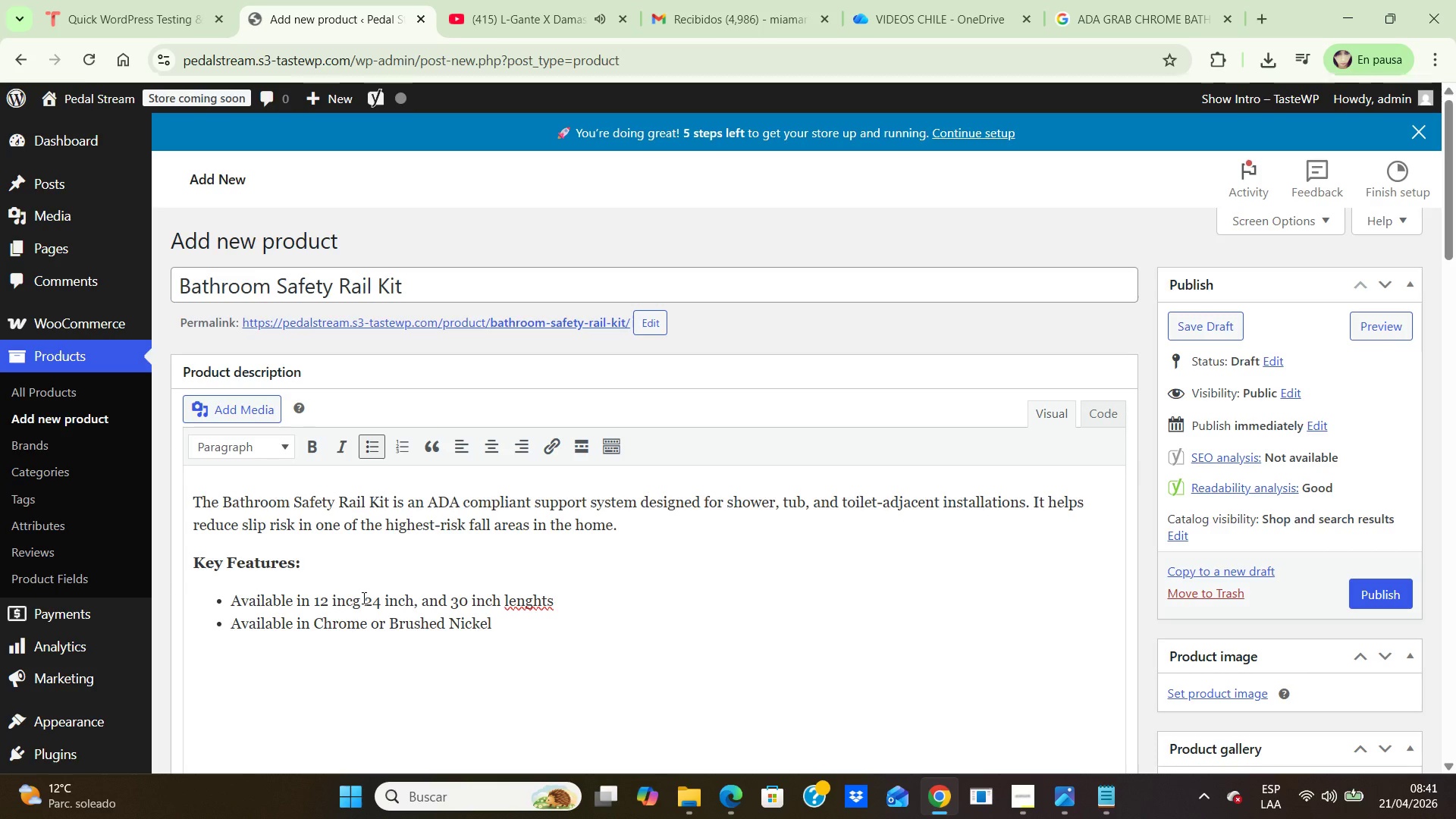 
key(Backspace)
 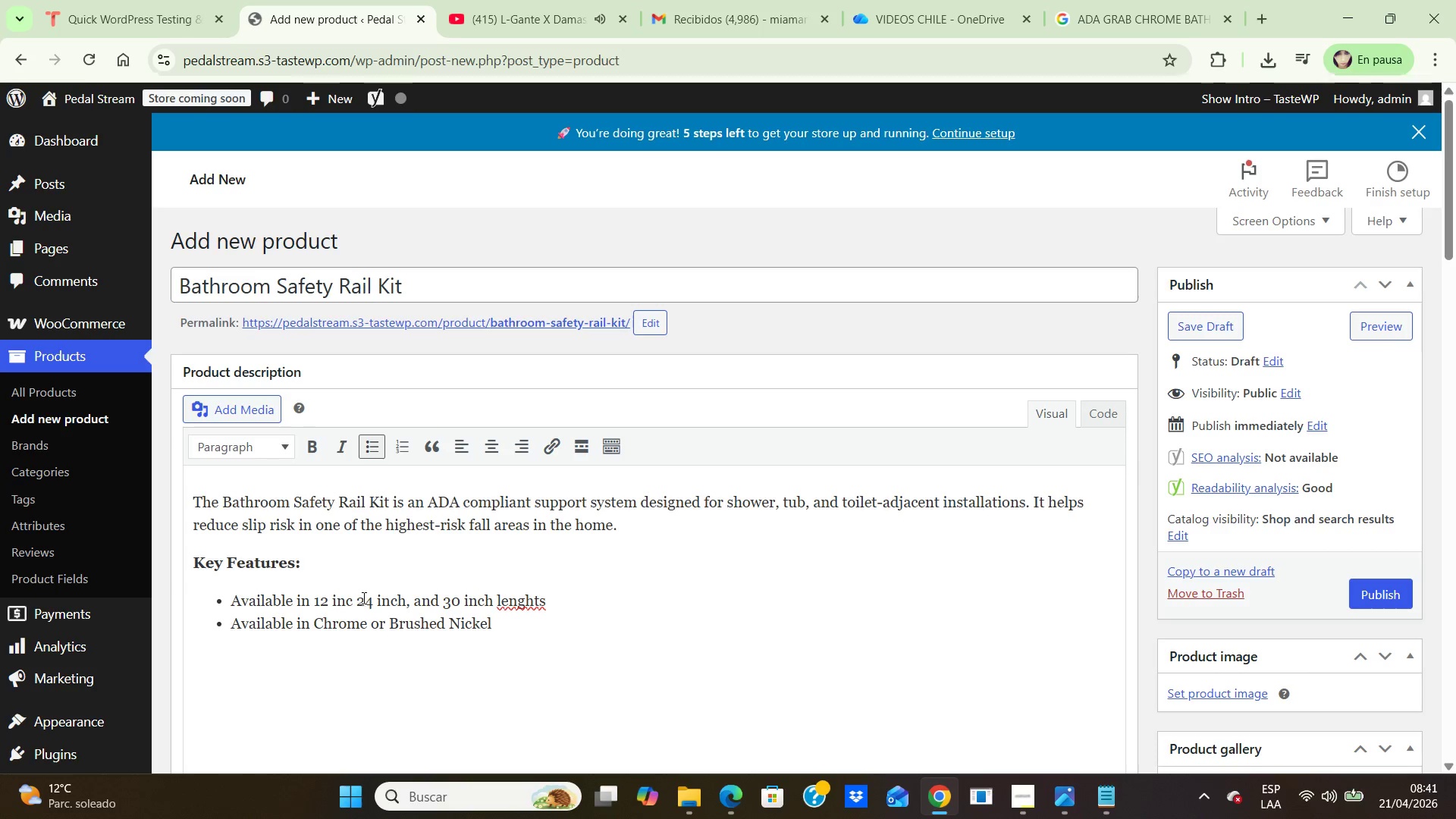 
key(H)
 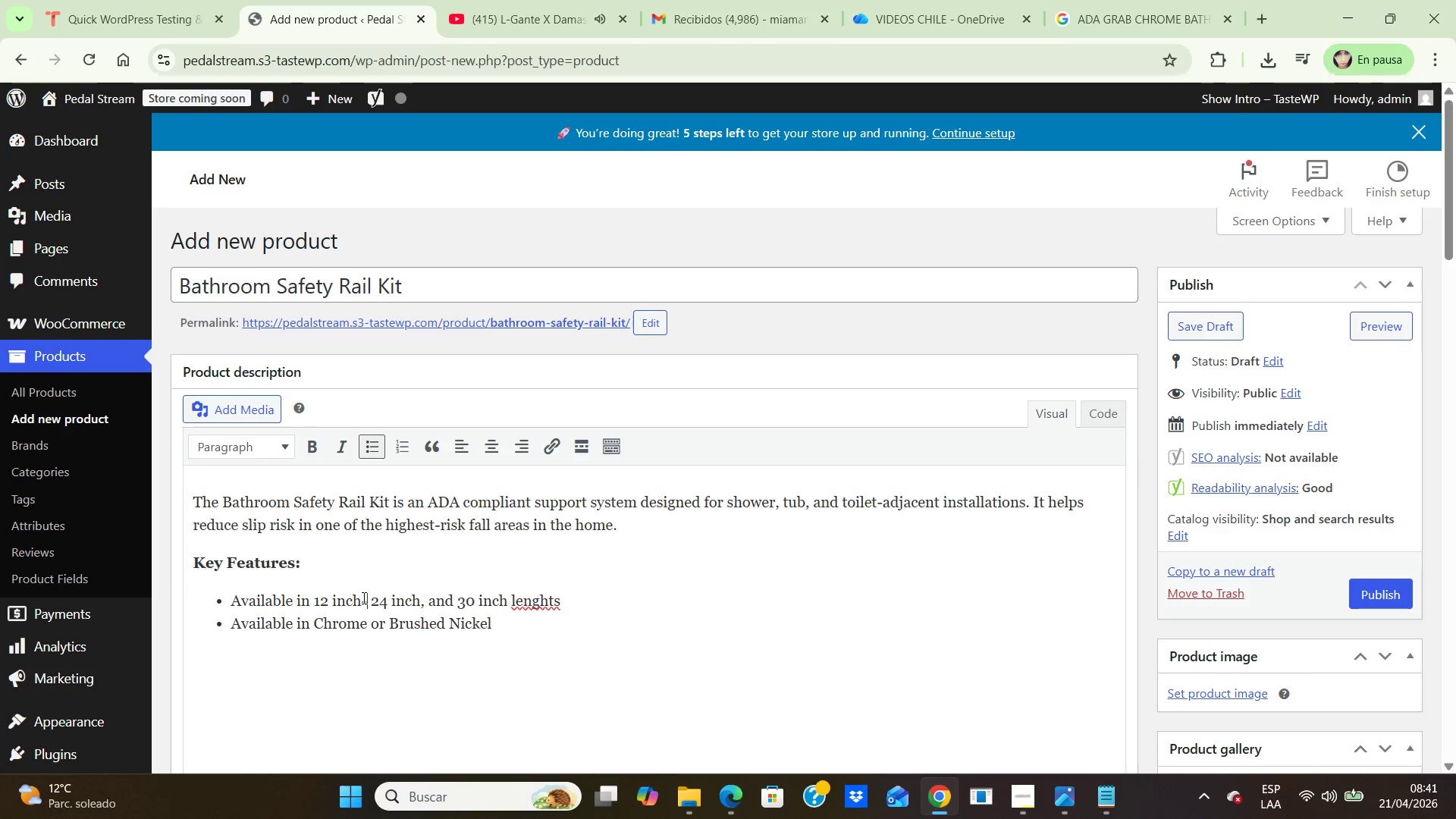 
key(NumpadSubtract)
 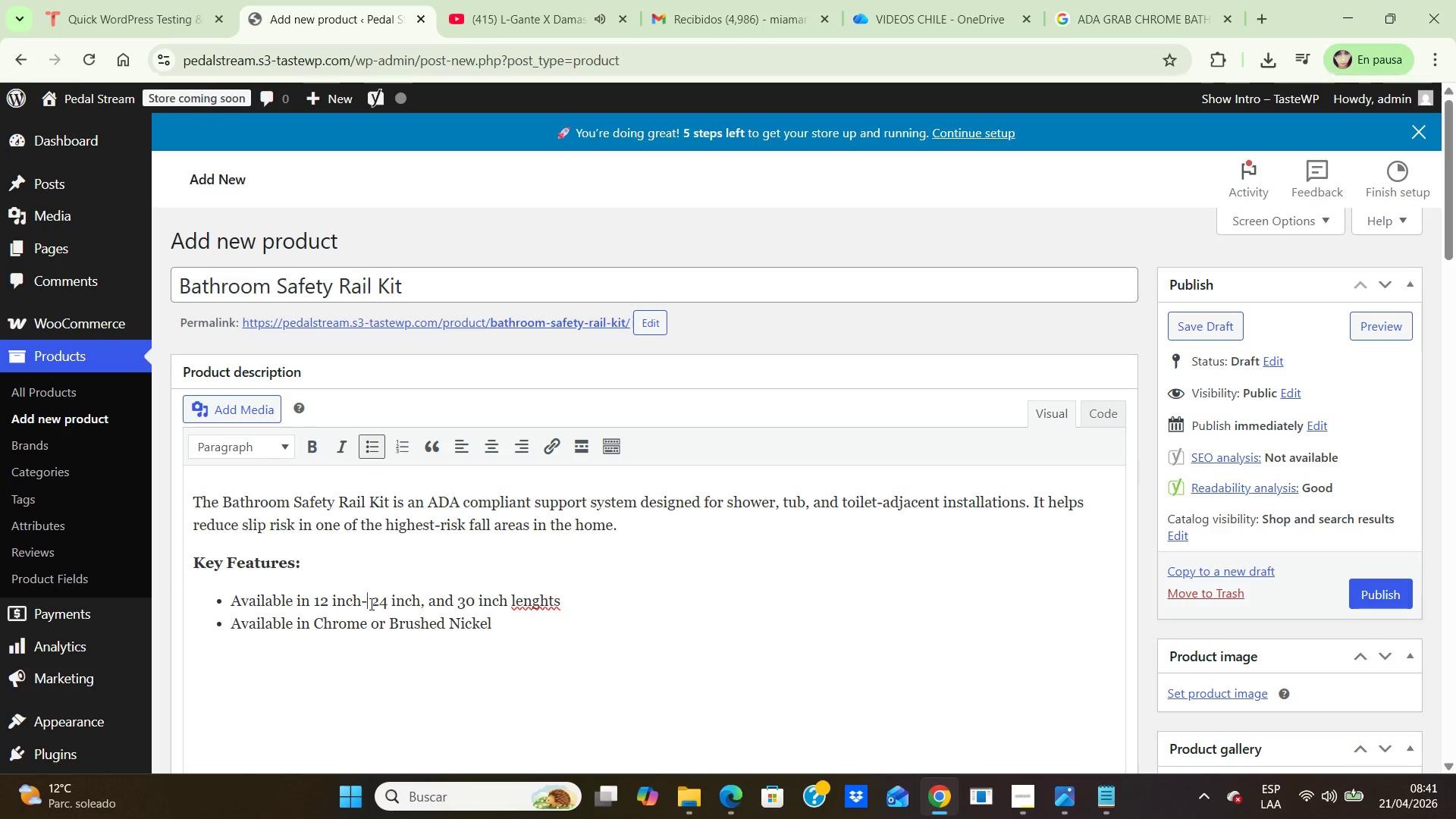 
left_click([370, 600])
 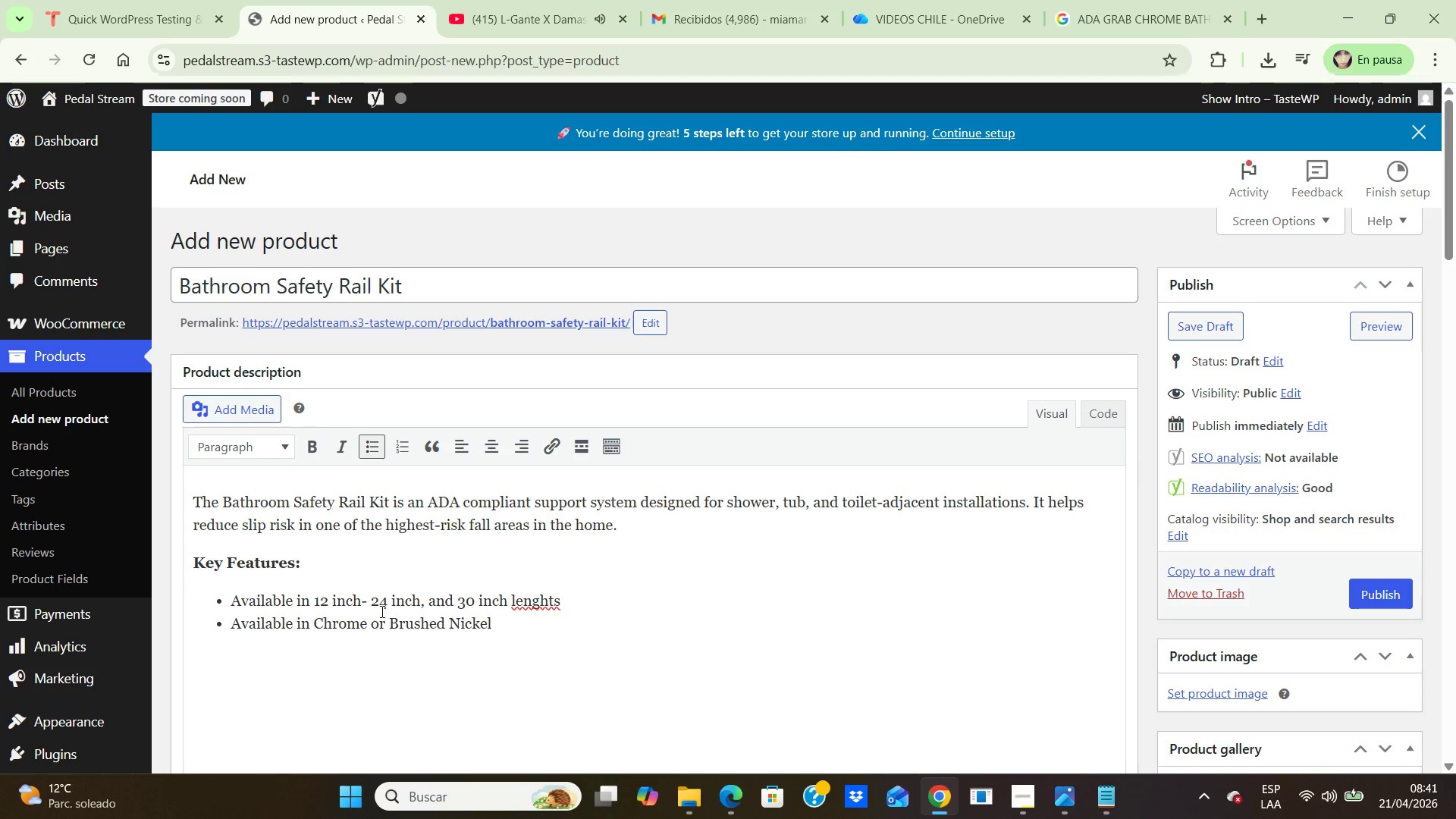 
key(Backspace)
 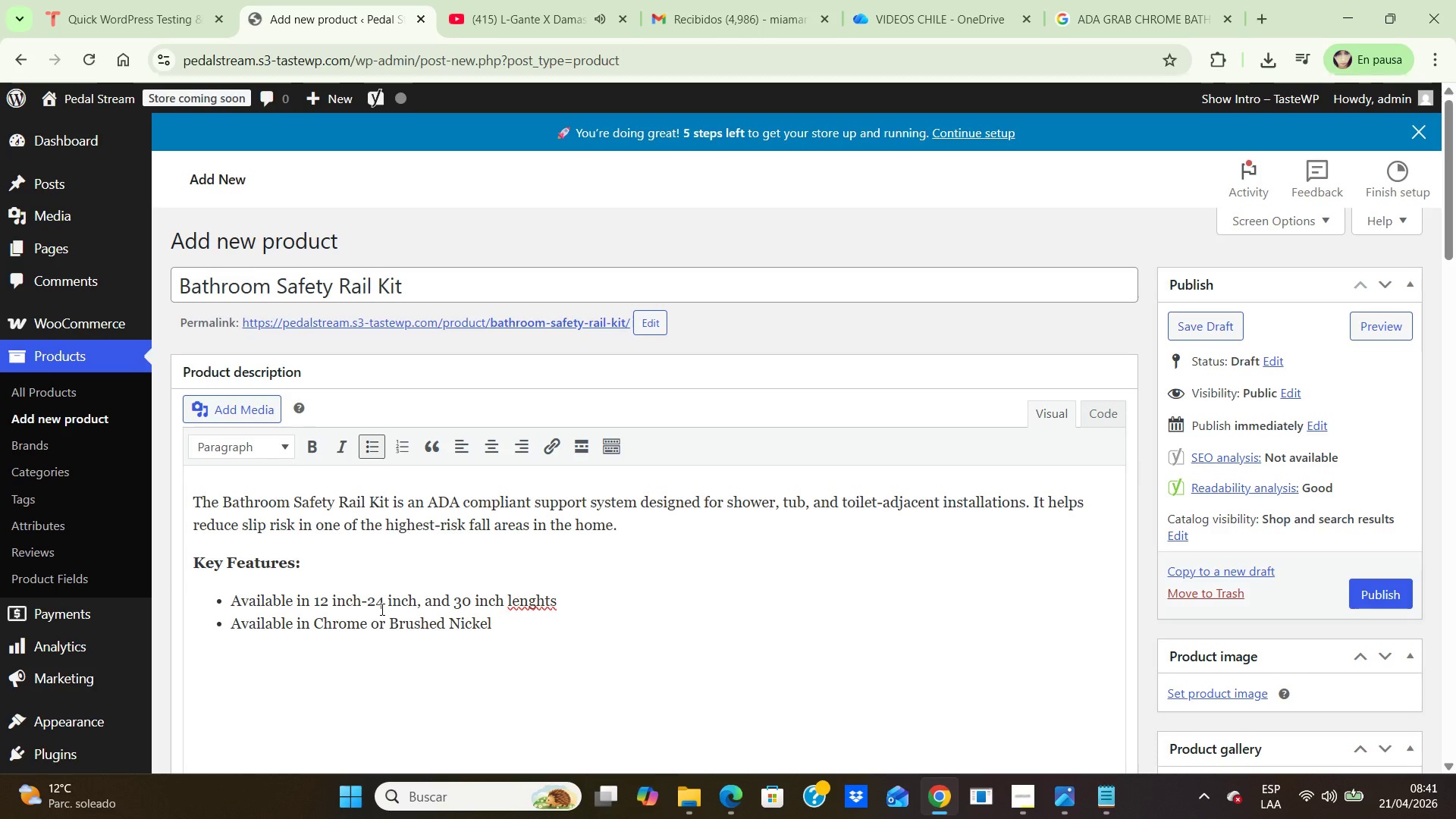 
key(Backspace)
 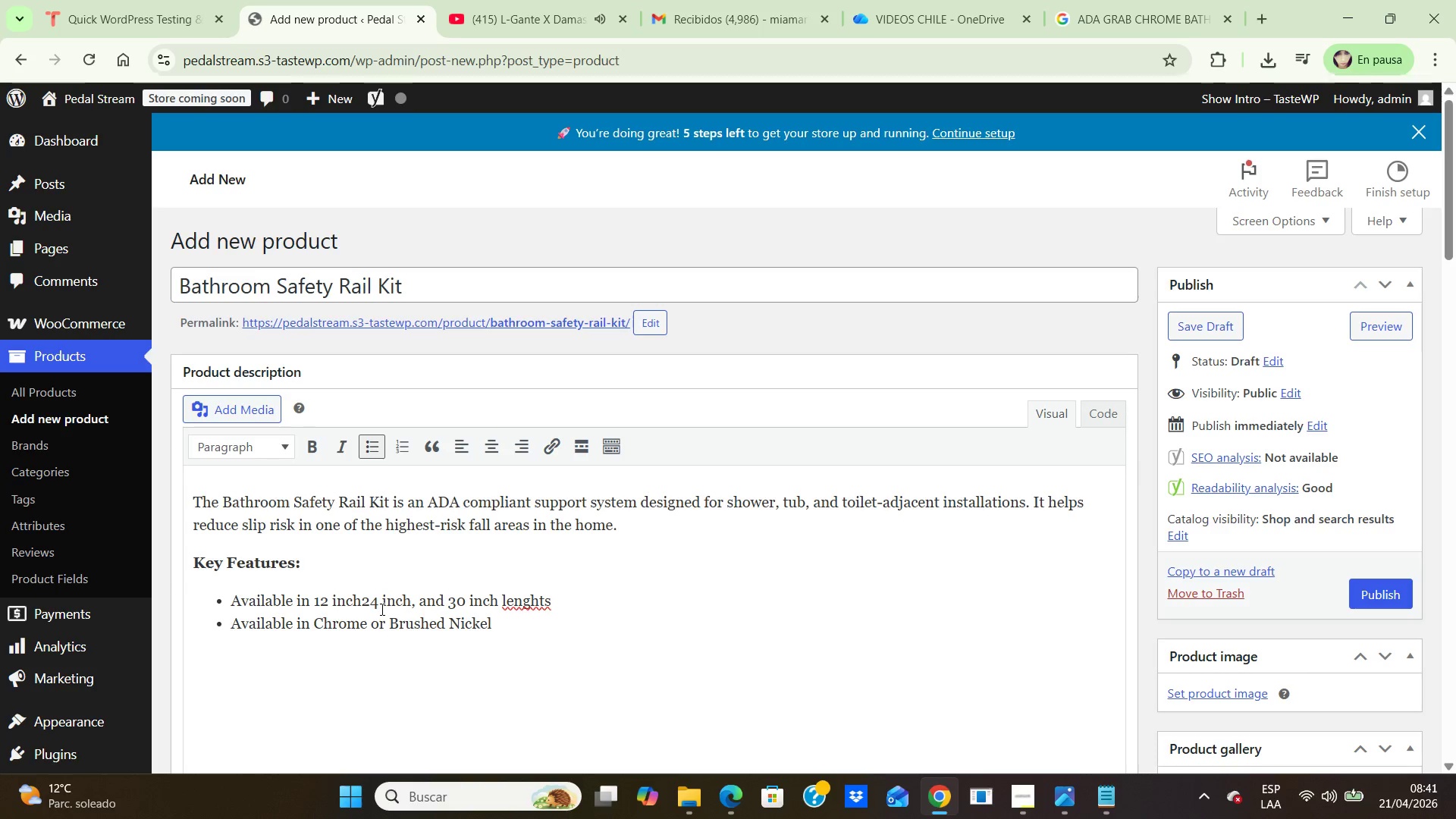 
key(Comma)
 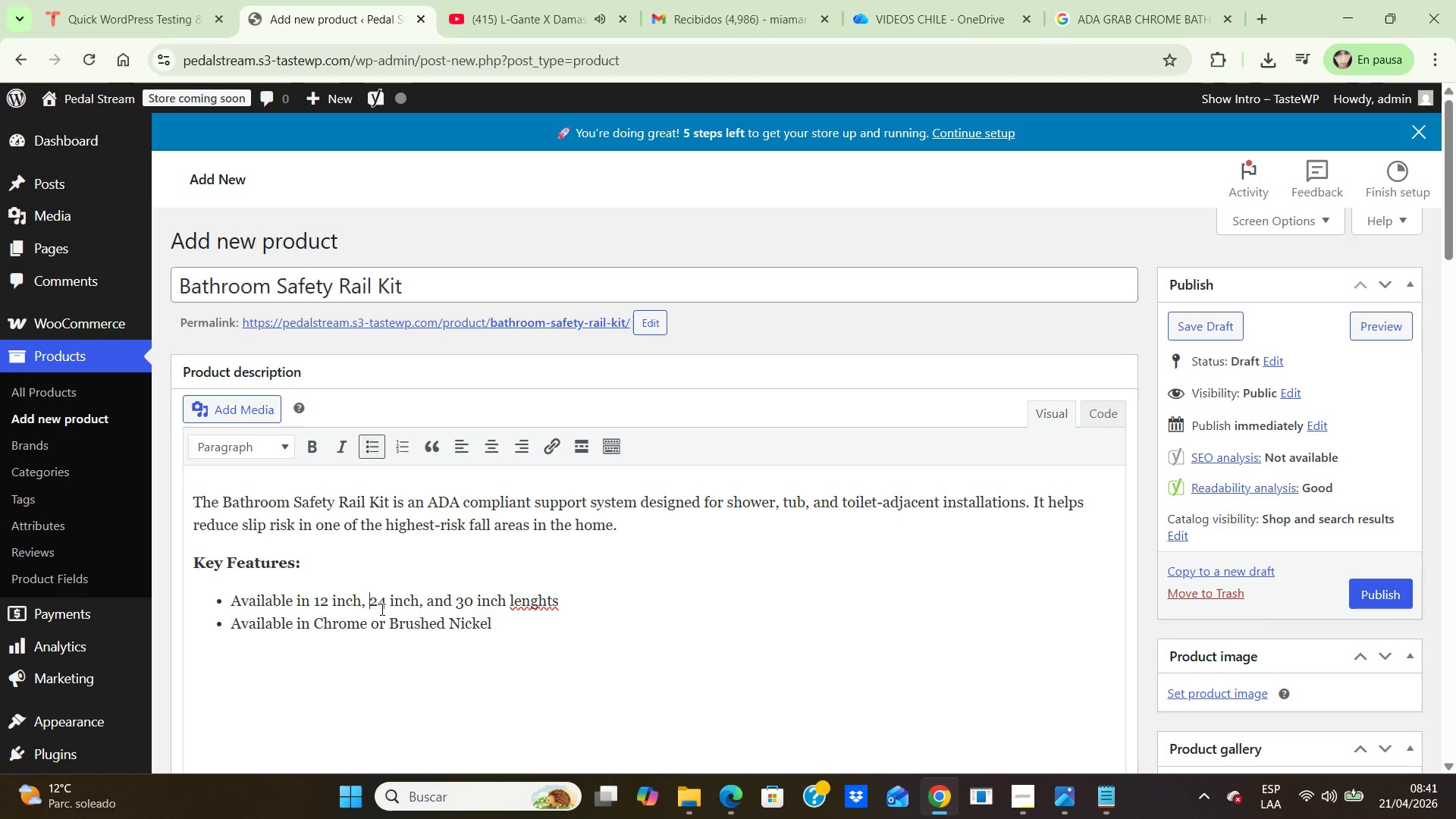 
key(Space)
 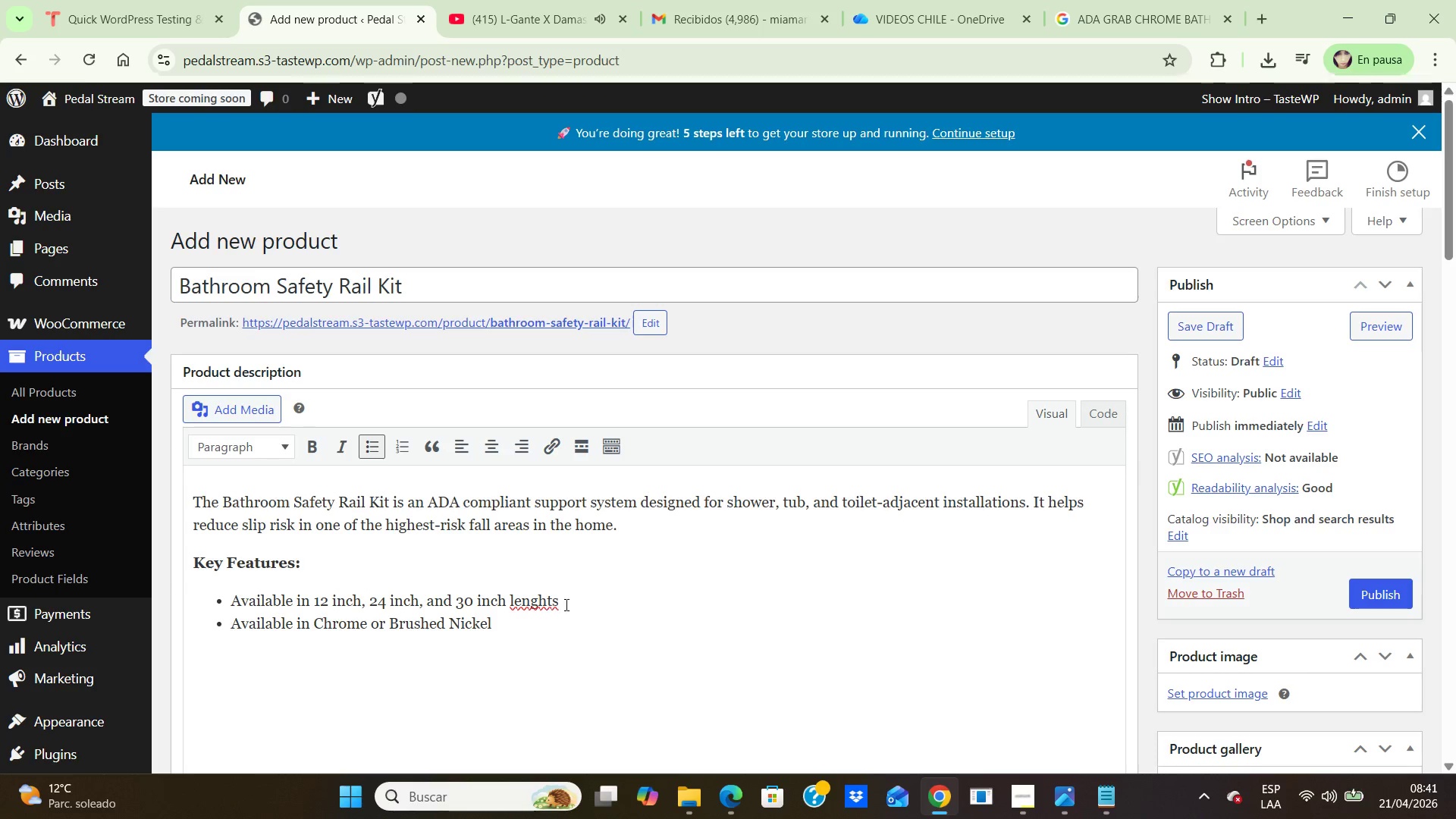 
left_click([567, 604])
 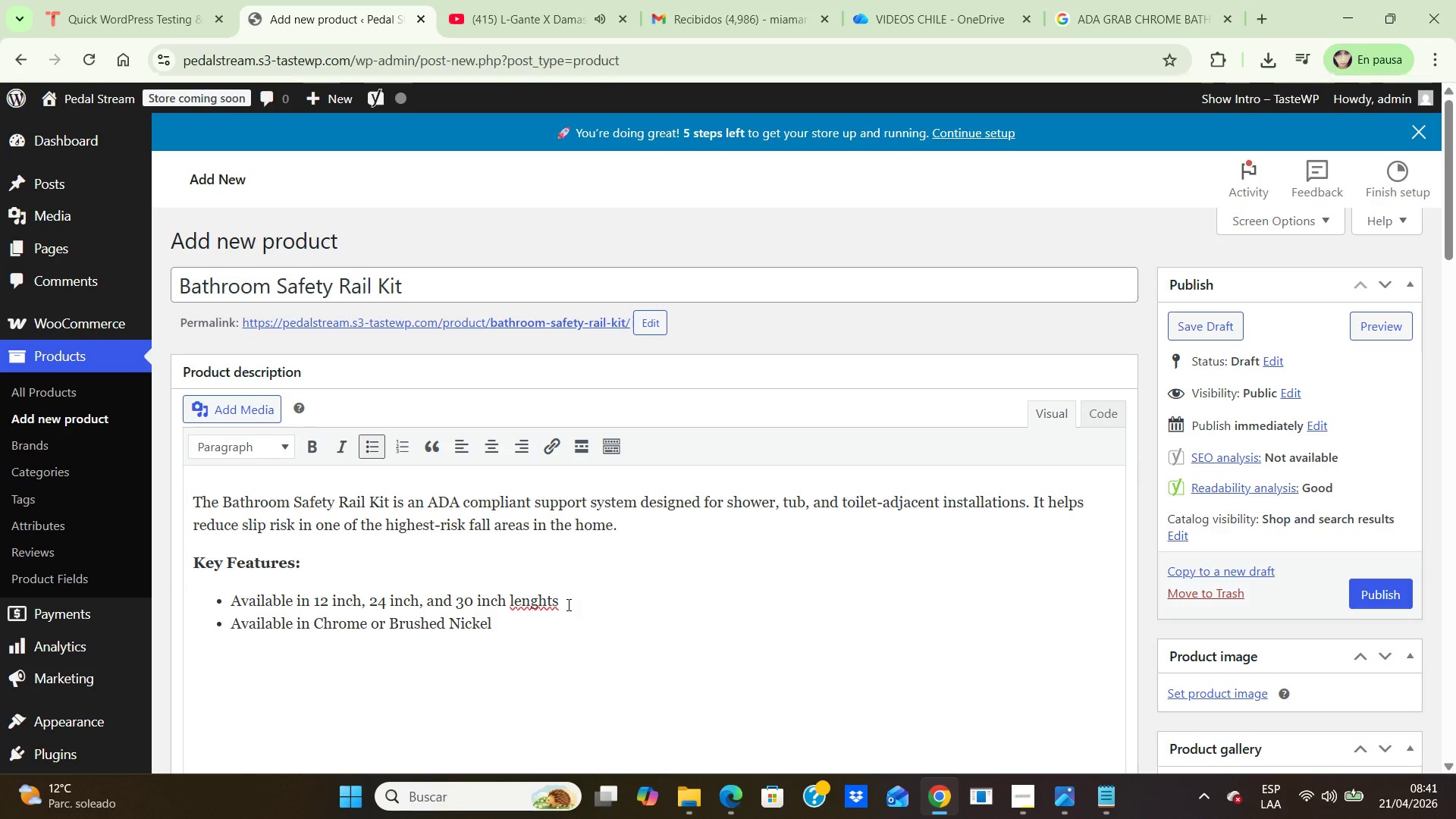 
key(Backspace)
 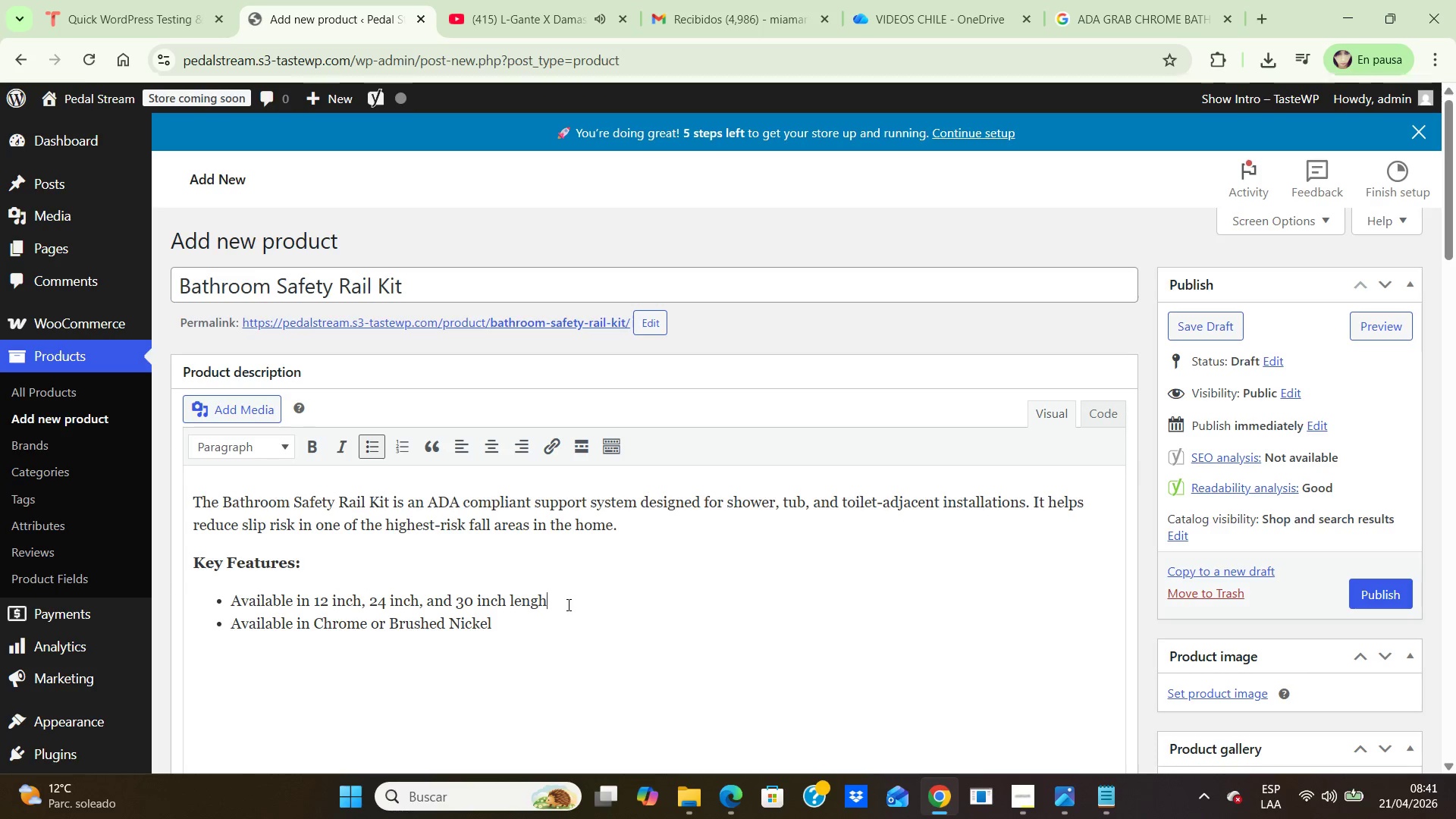 
key(Backspace)
 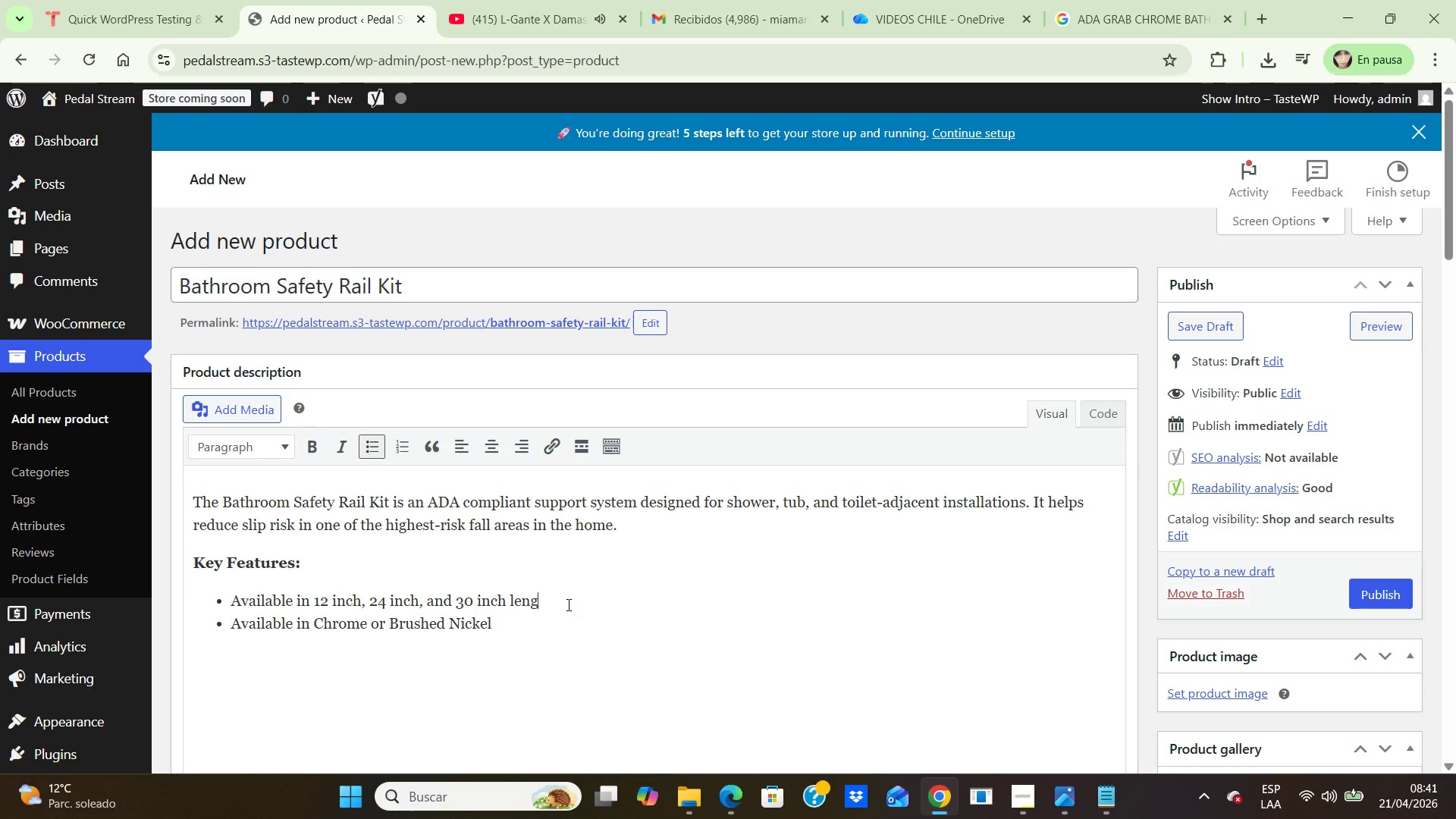 
key(Backspace)
 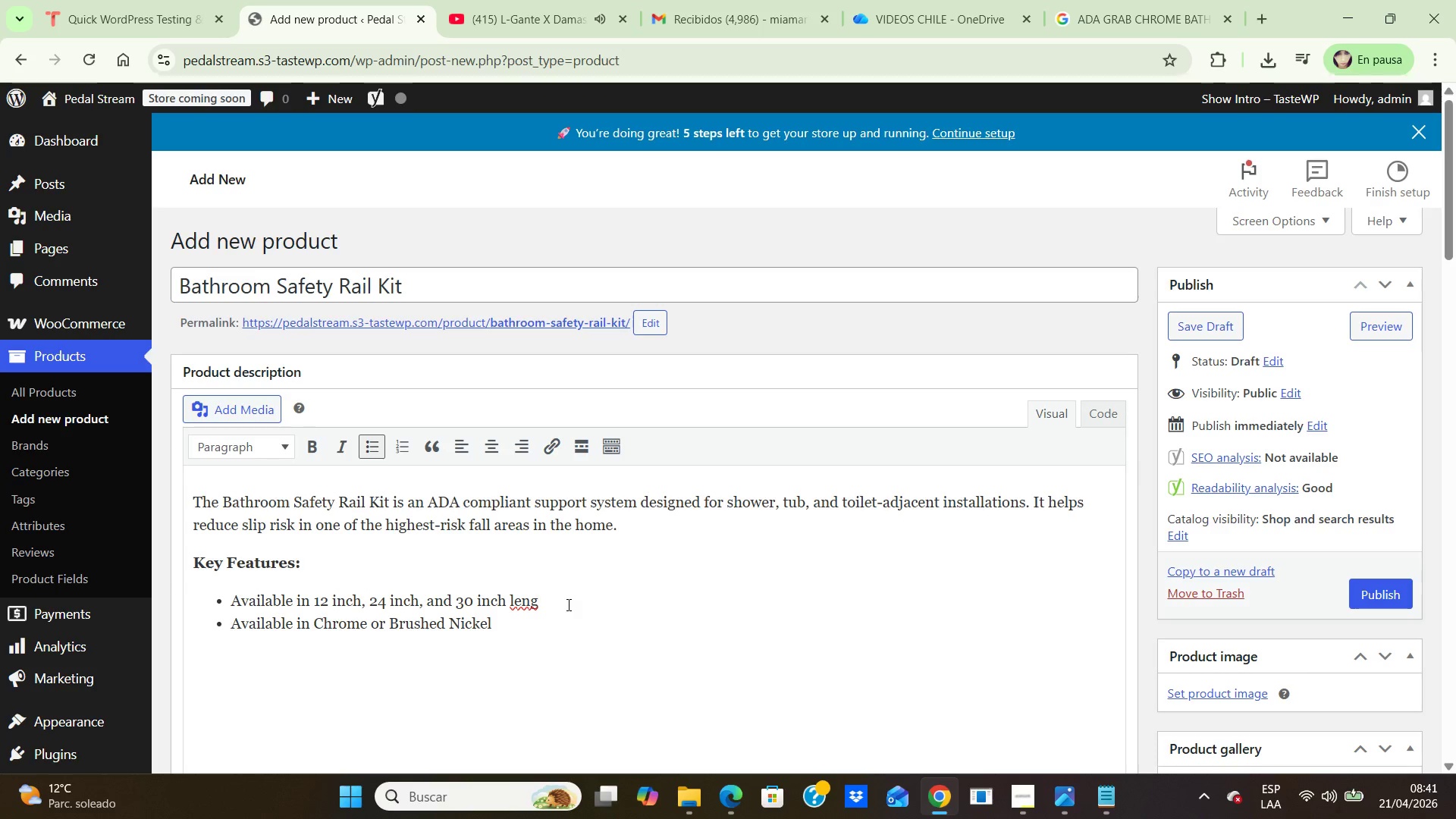 
key(Backspace)
type(gh)
key(Backspace)
type(ths)
 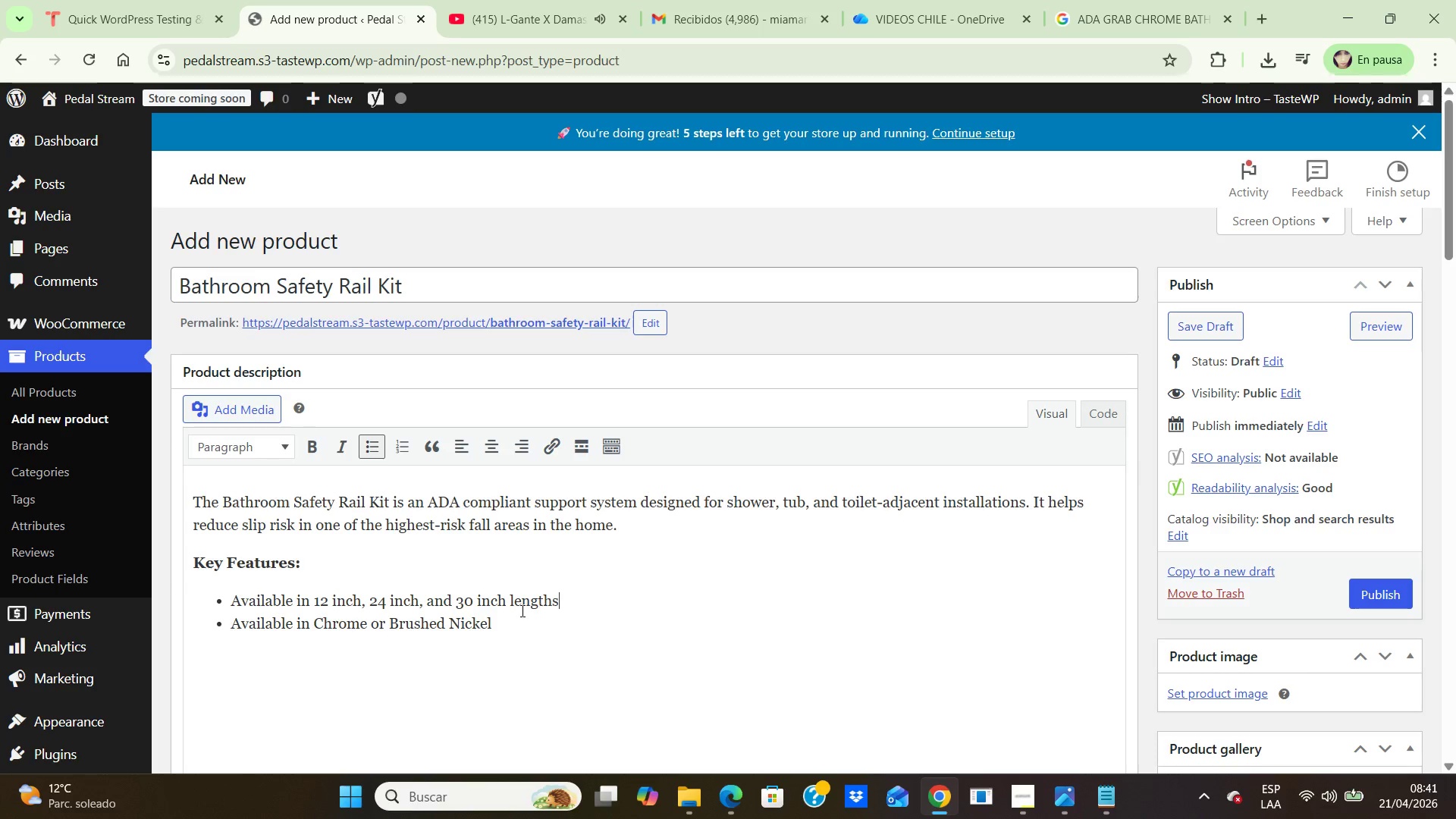 
left_click([513, 611])
 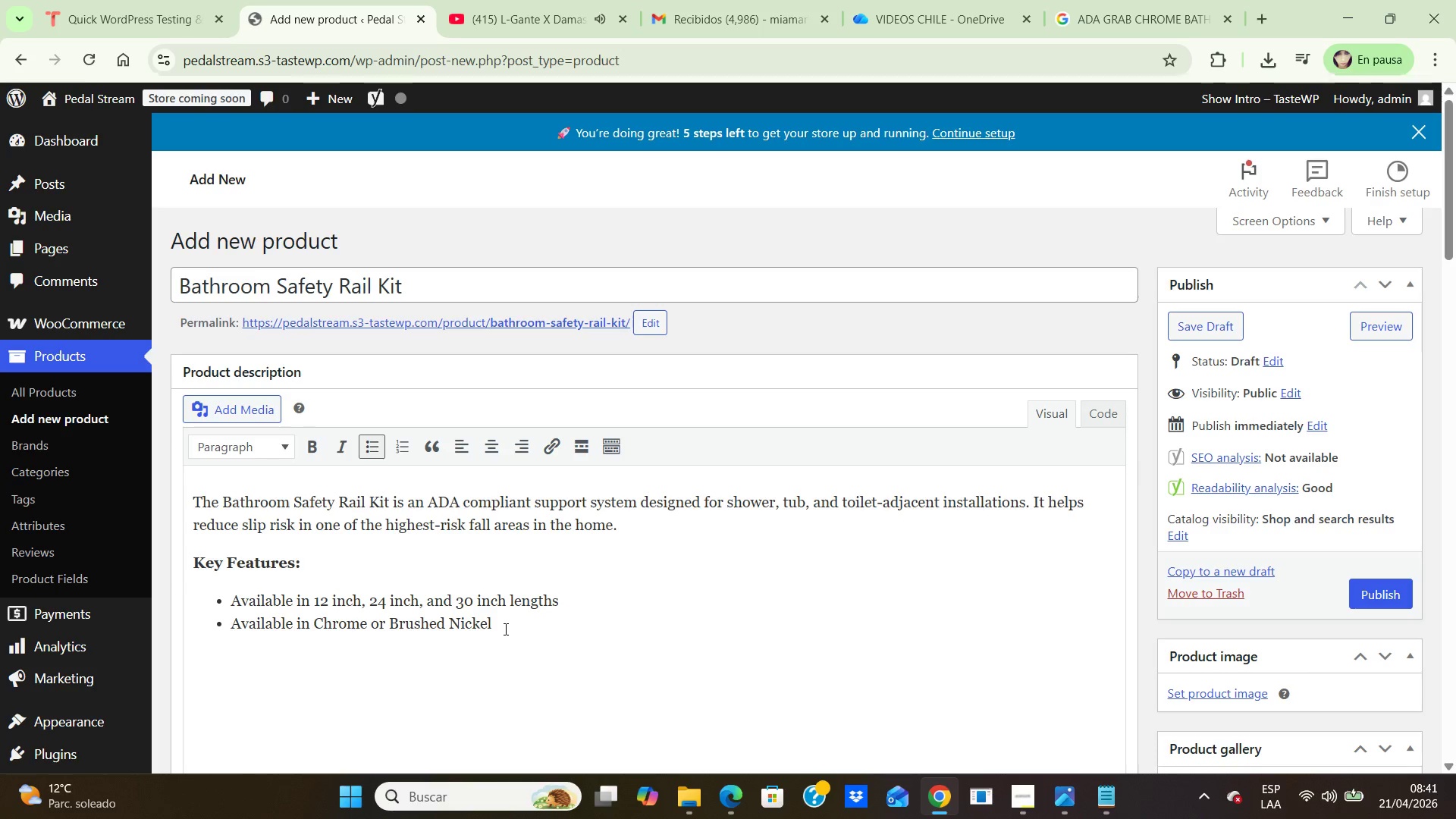 
left_click([504, 629])
 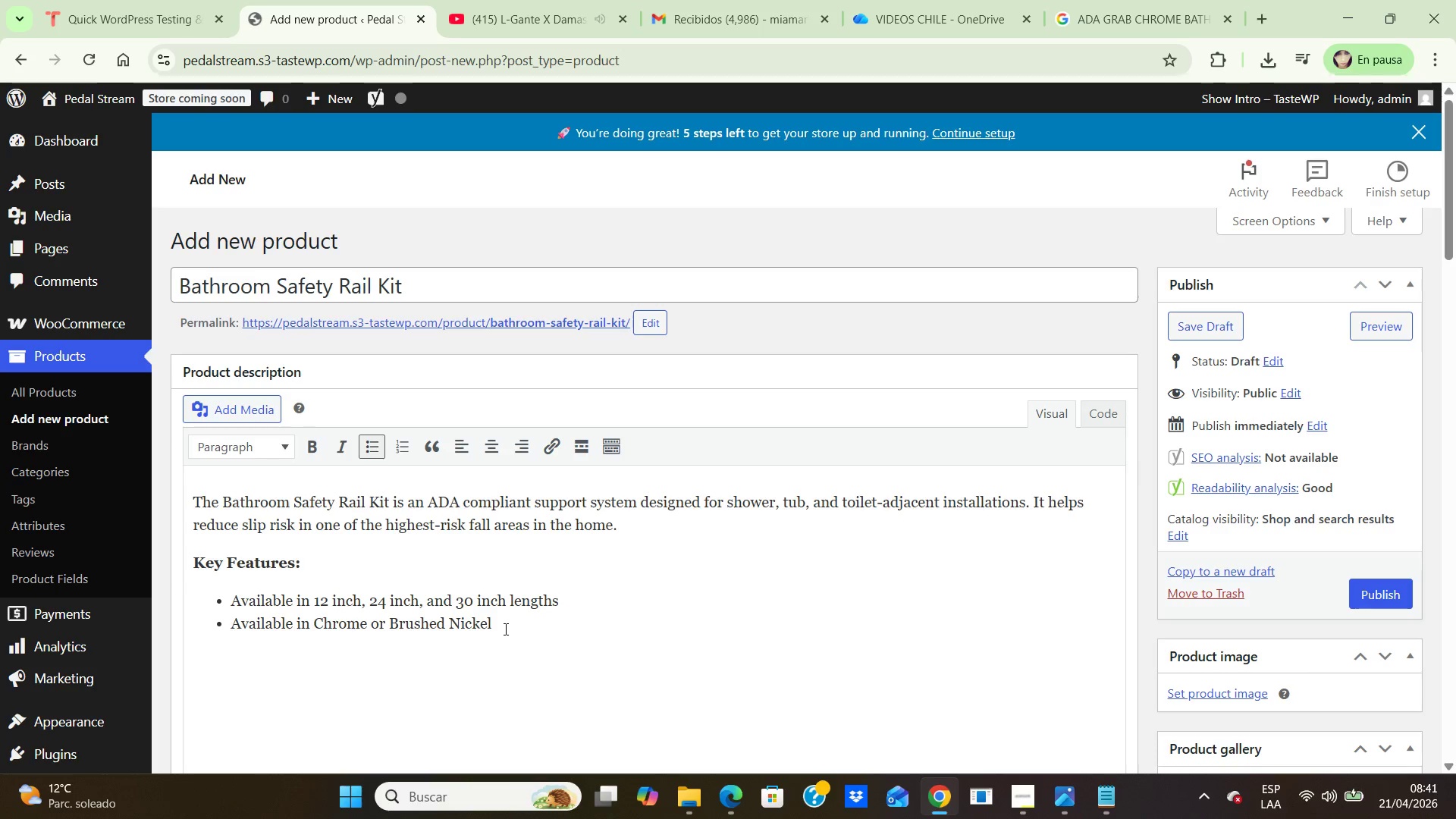 
type(finishes)
 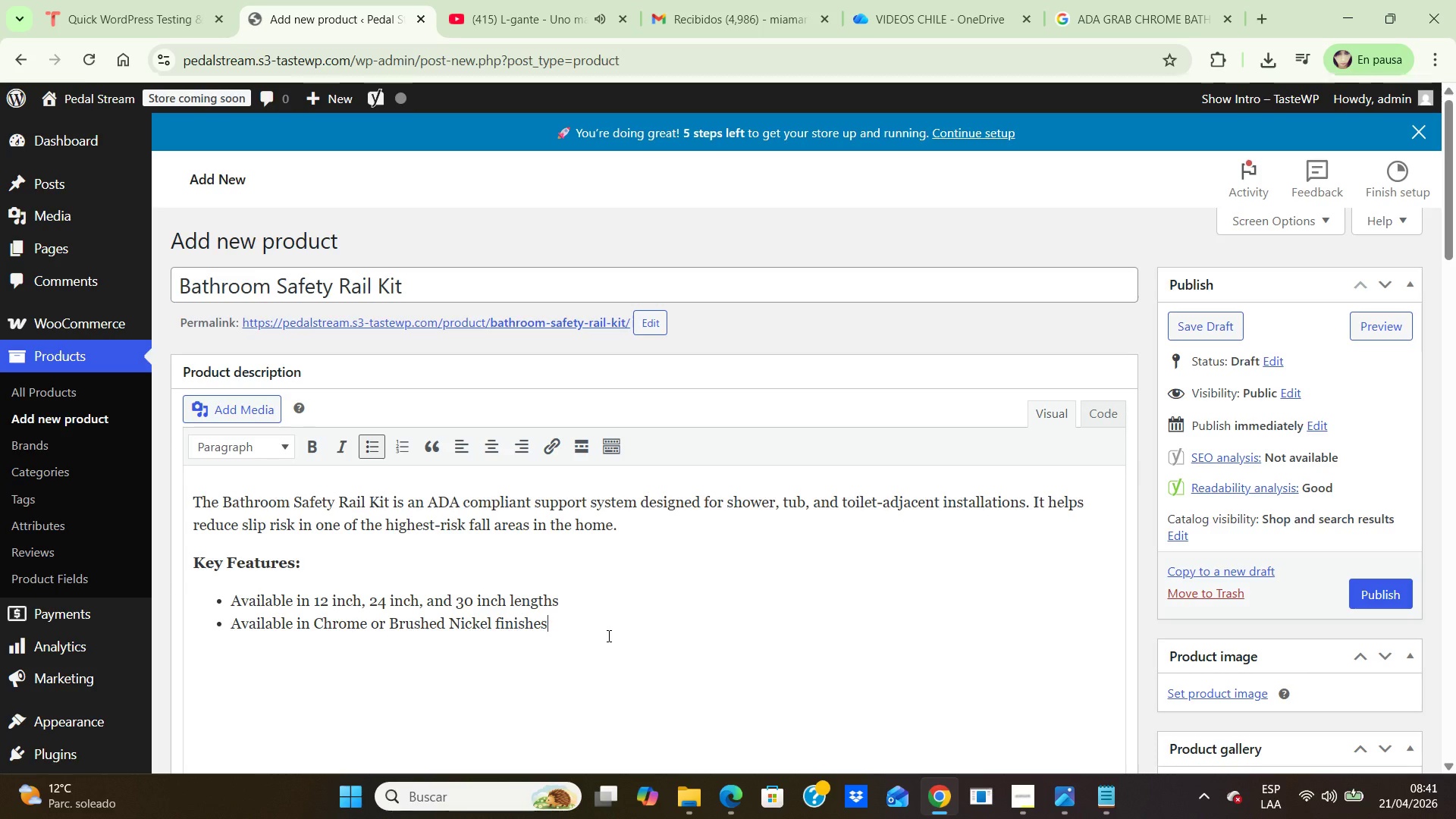 
wait(9.55)
 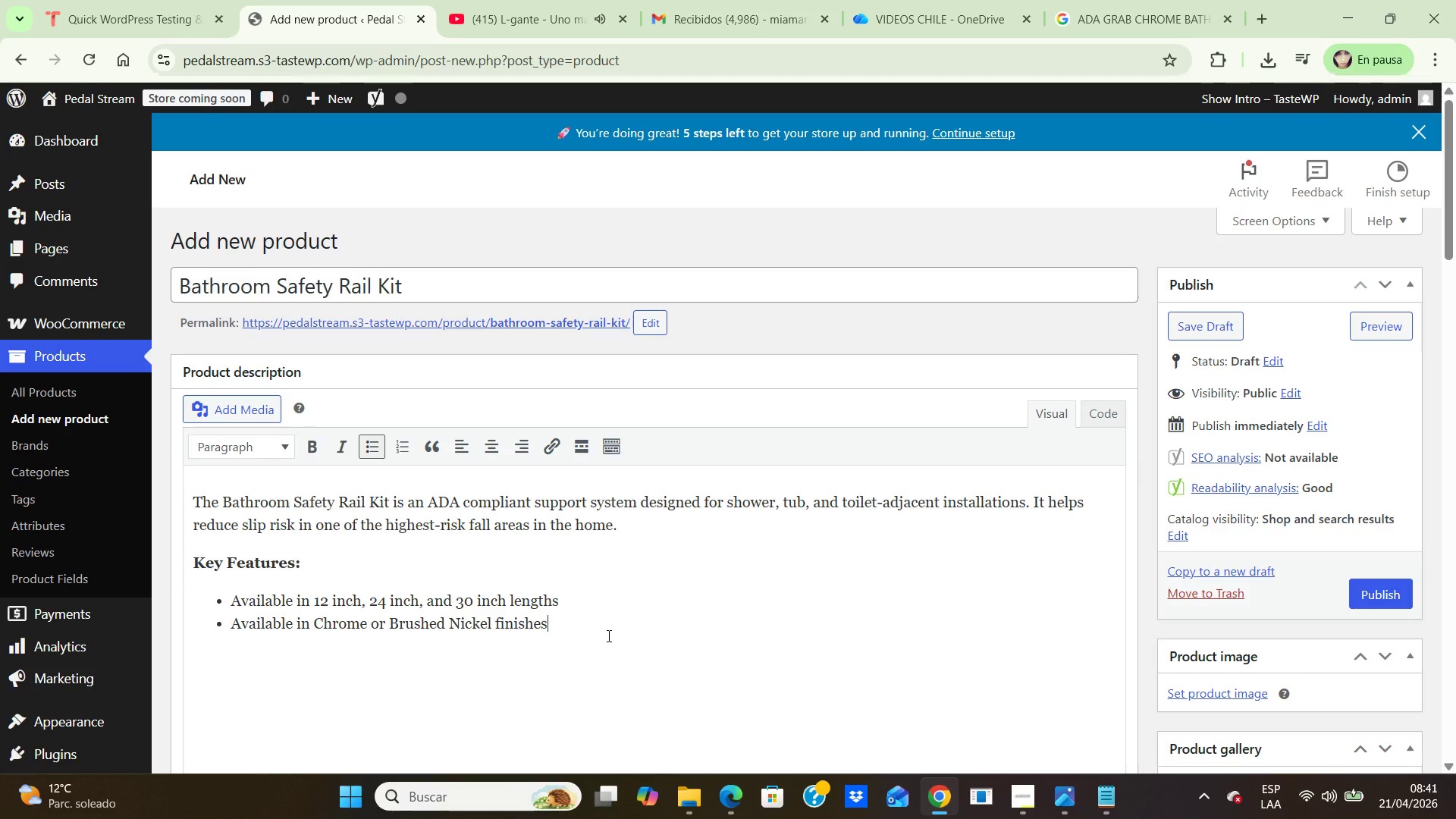 
key(Enter)
 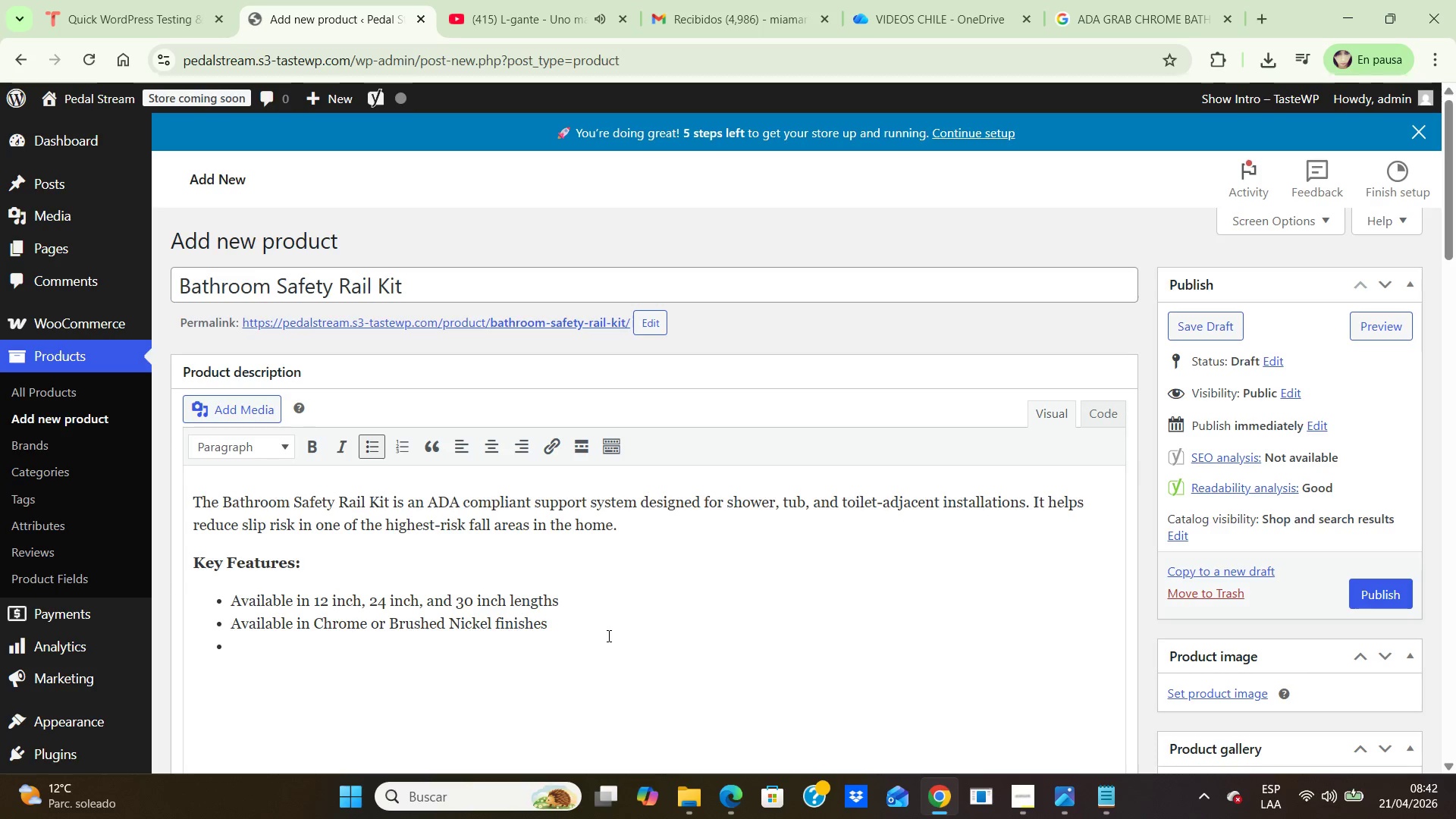 
type(Senior-friendly support for bathing and transfer areas)
 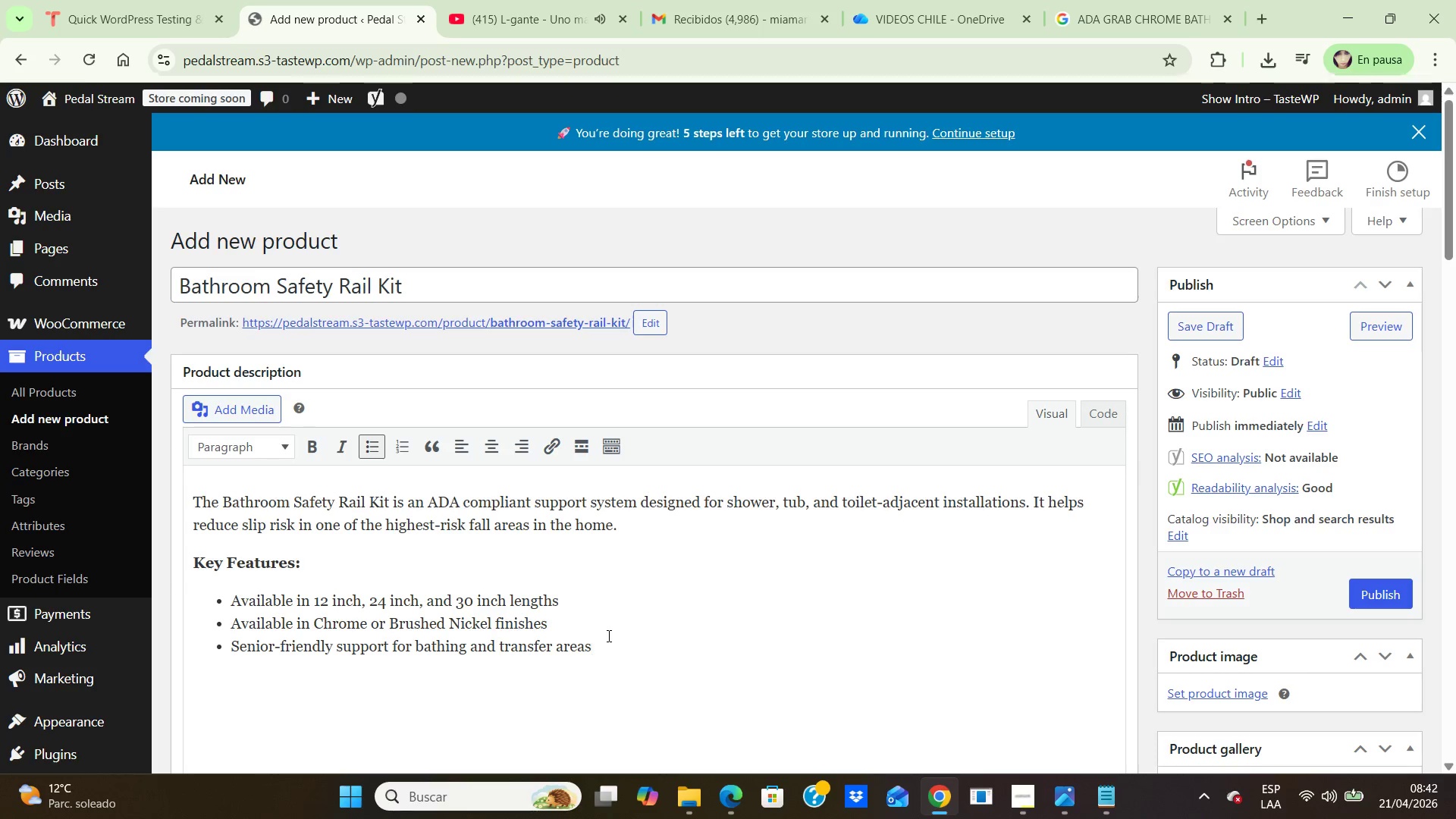 
key(Enter)
 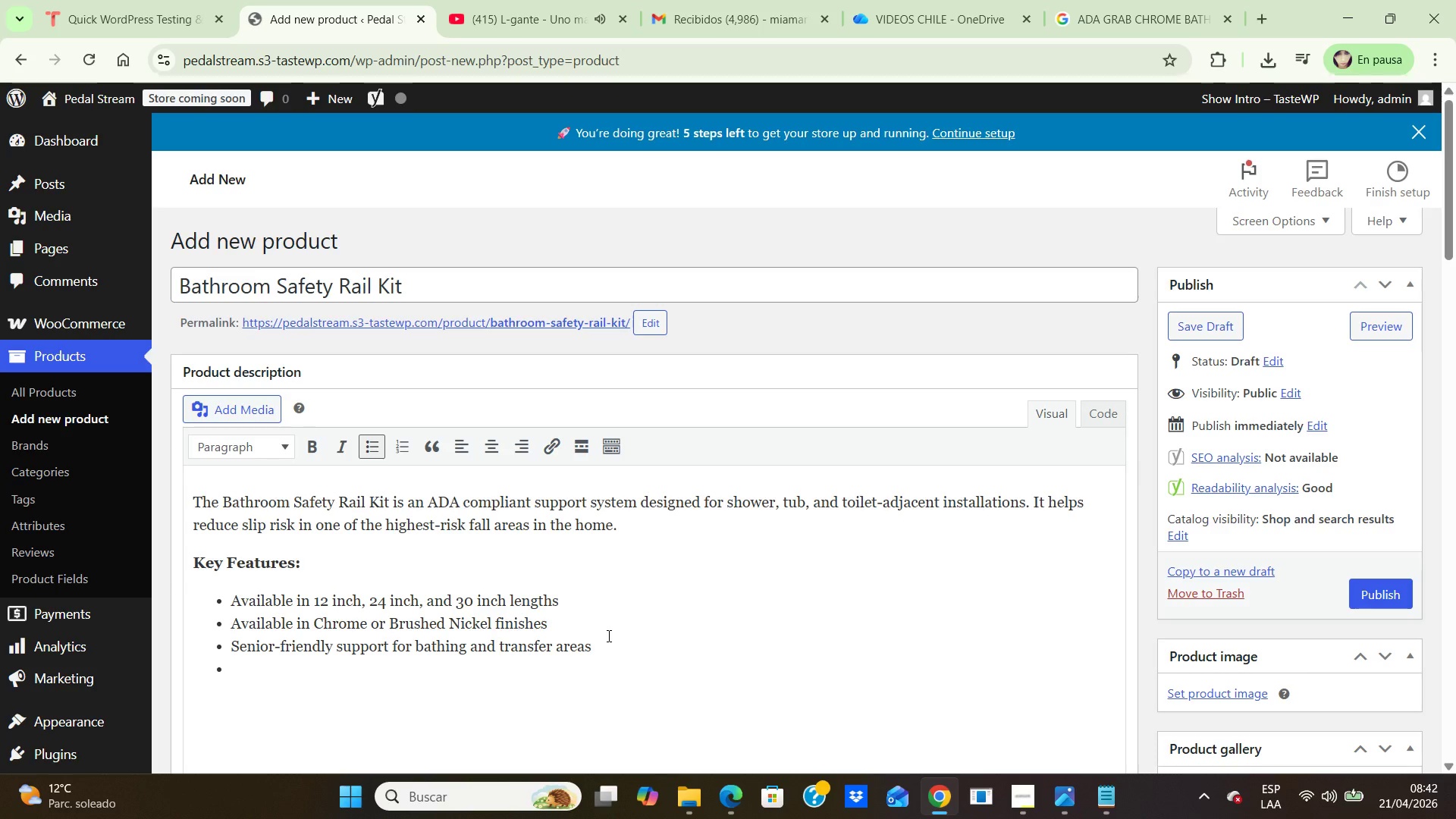 
type(Ideal for aging in place remodel bathroom upgrades)
 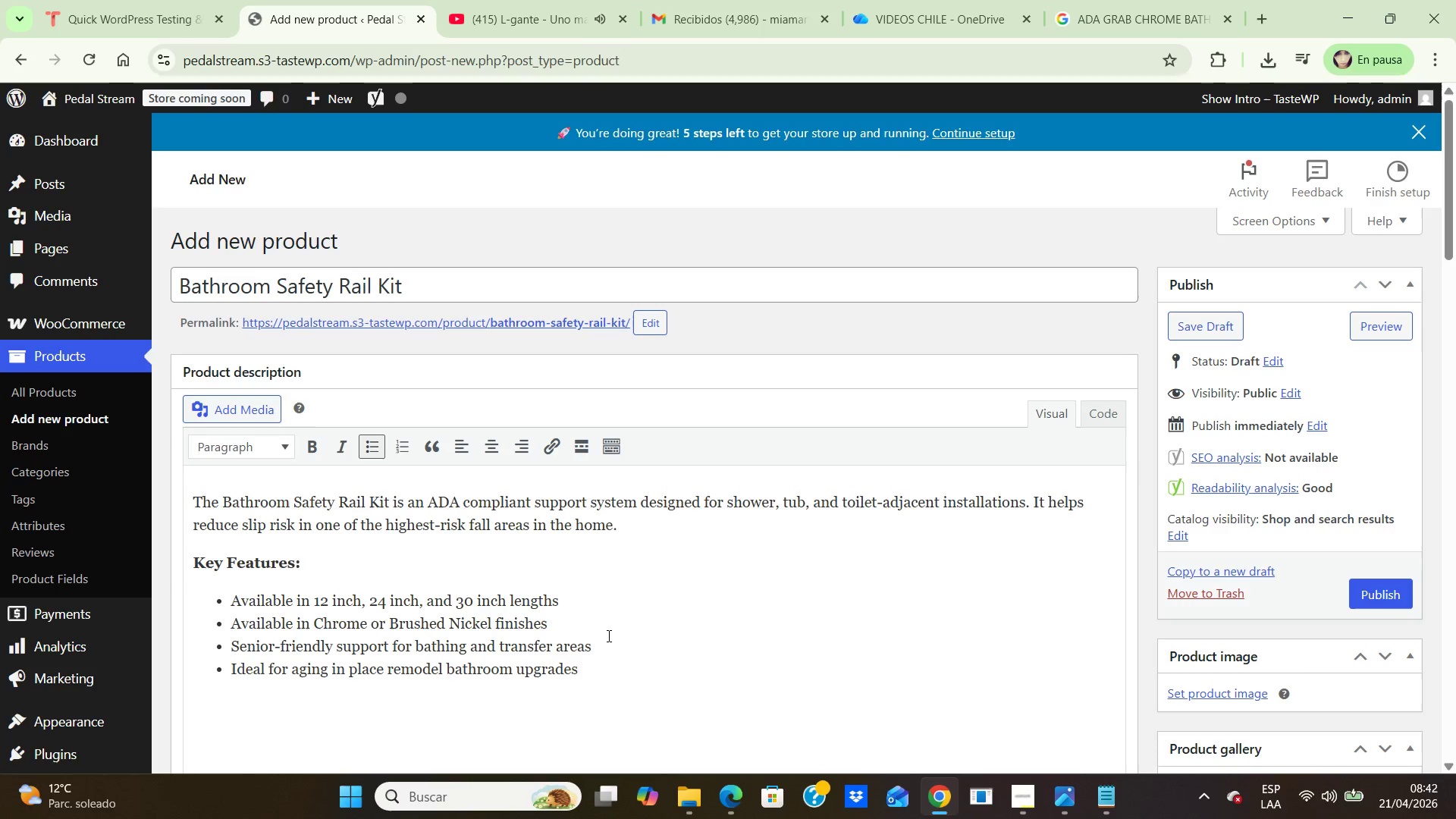 
key(Enter)
 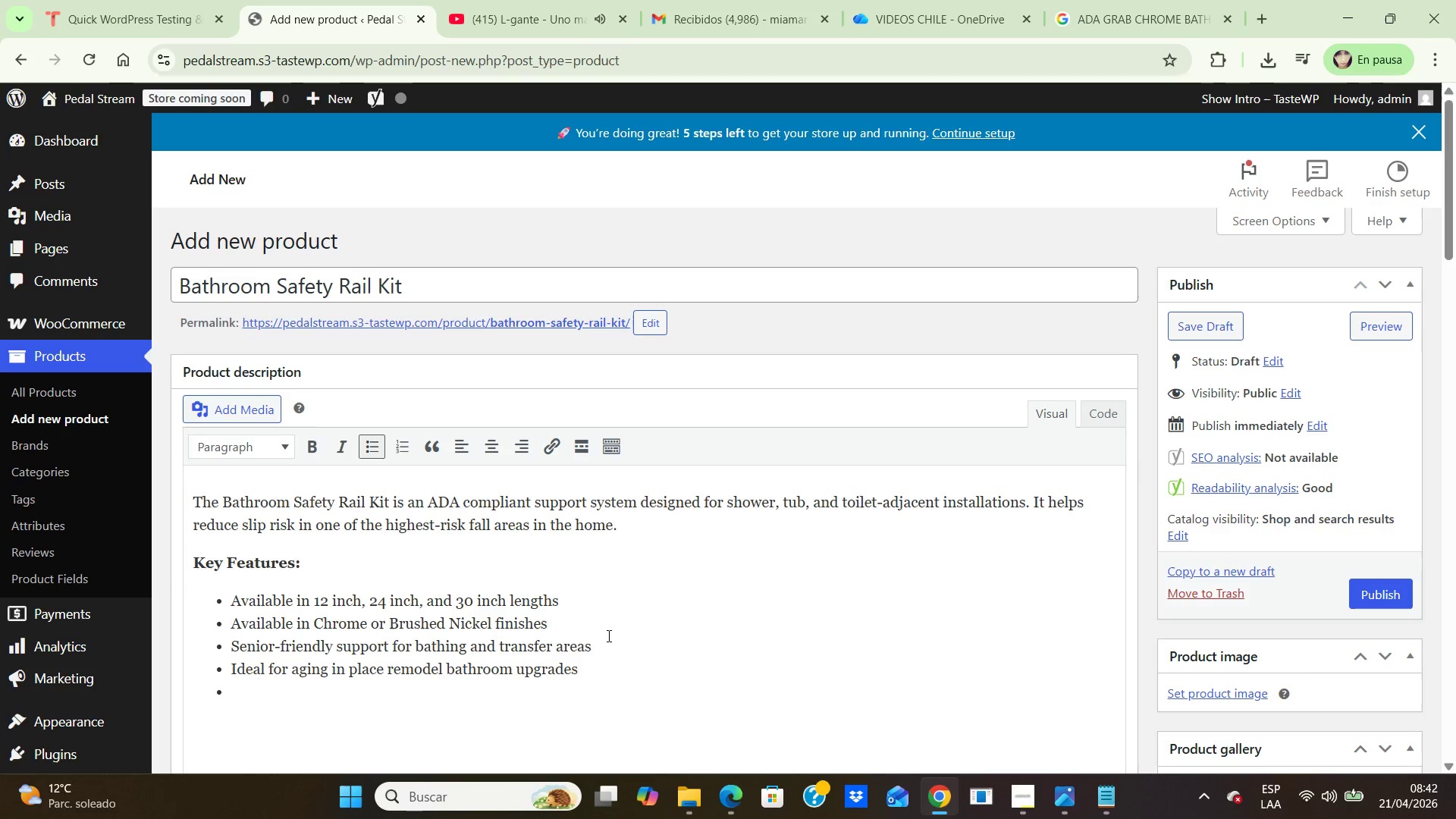 
type(Easy-to-clean finish for lonh-term use)
 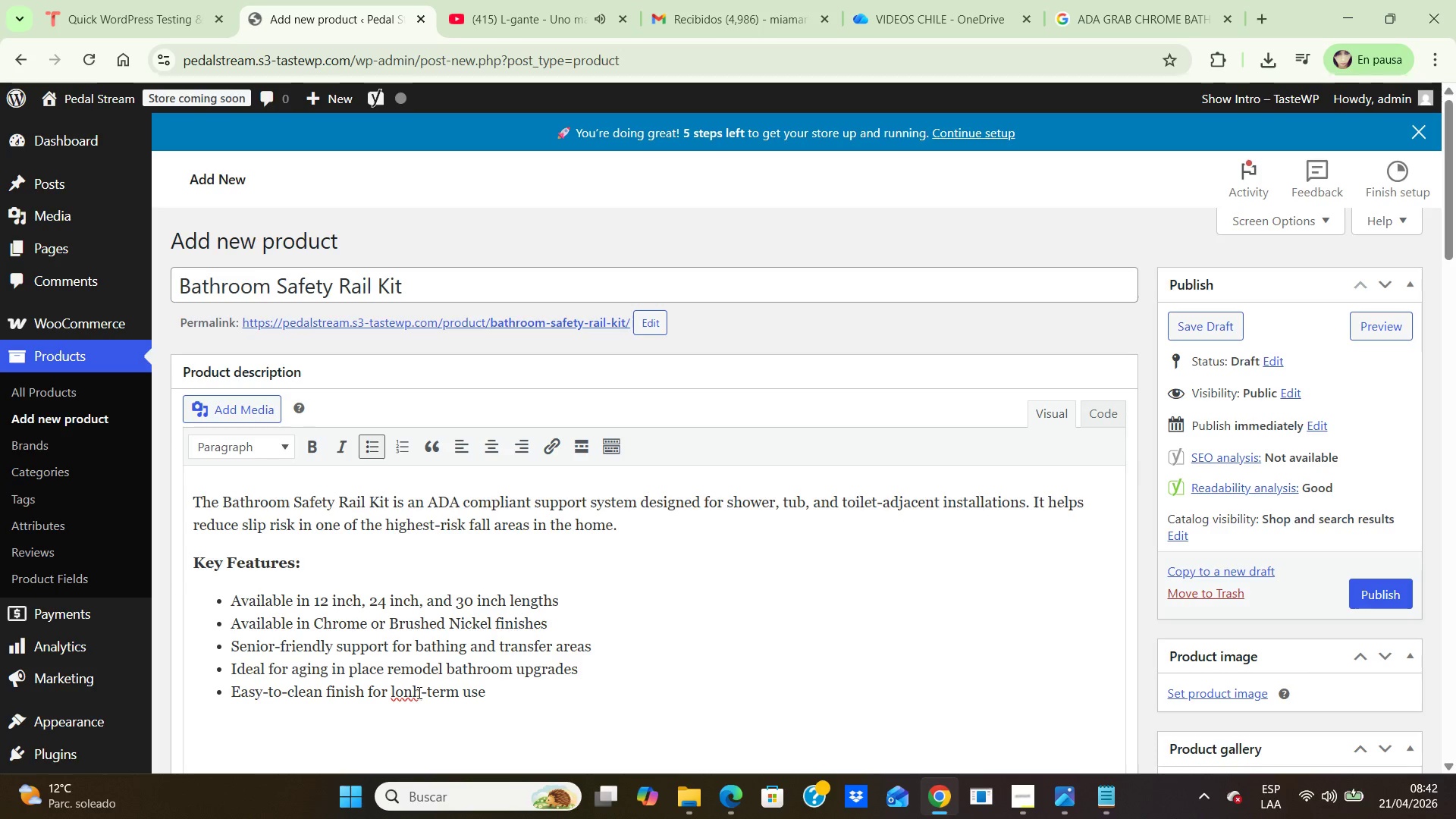 
left_click([419, 694])
 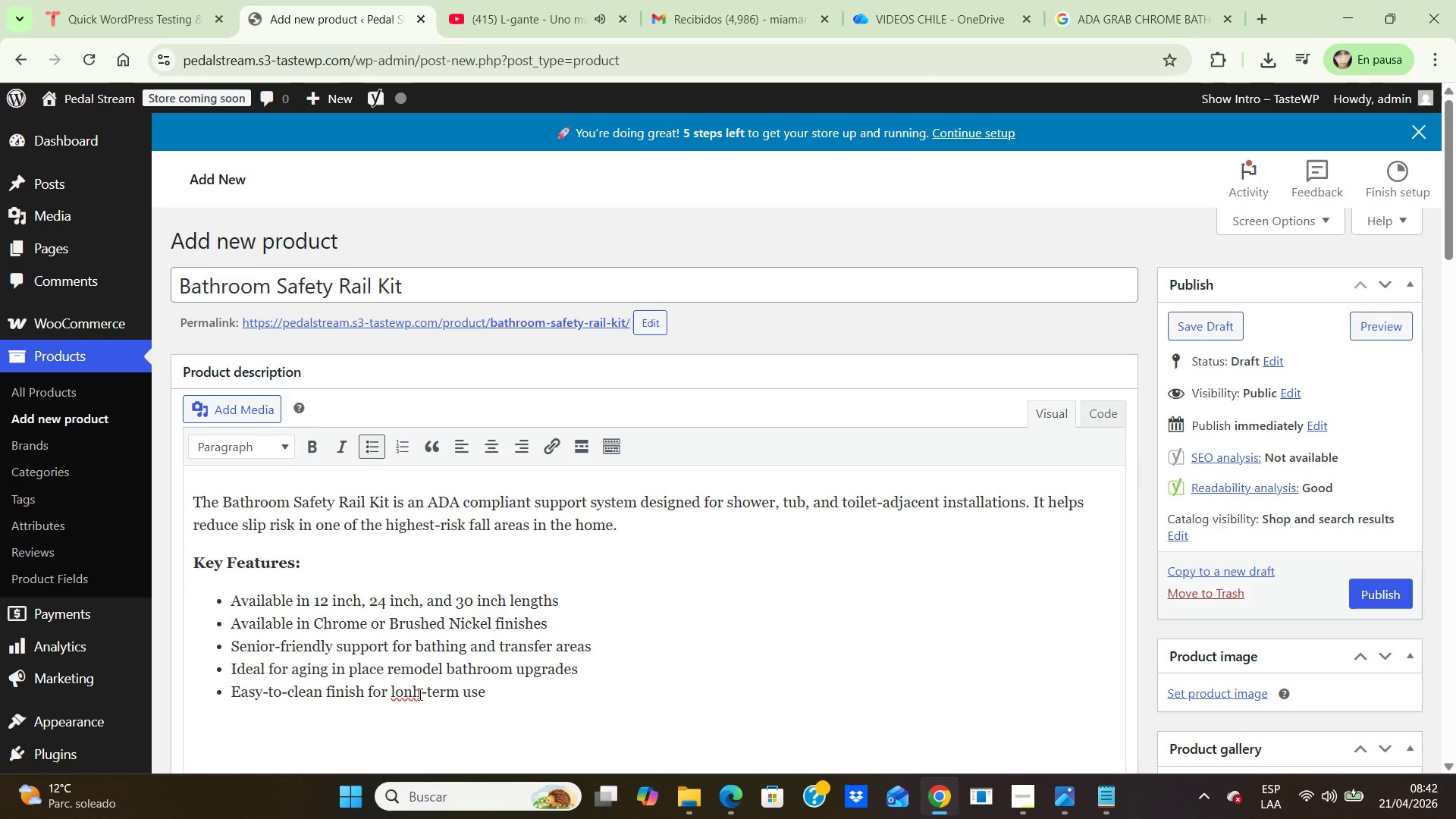 
key(Backspace)
 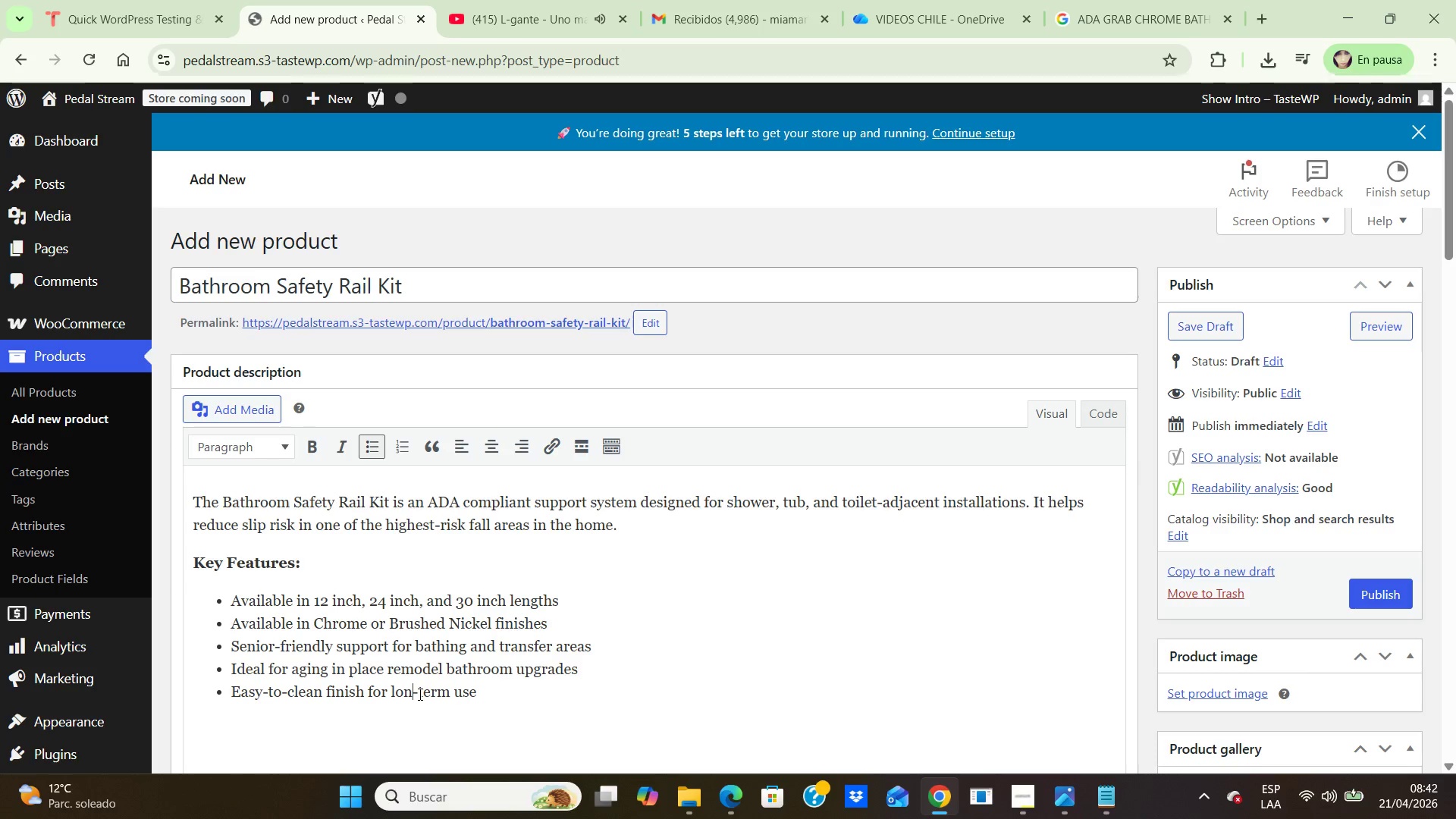 
key(G)
 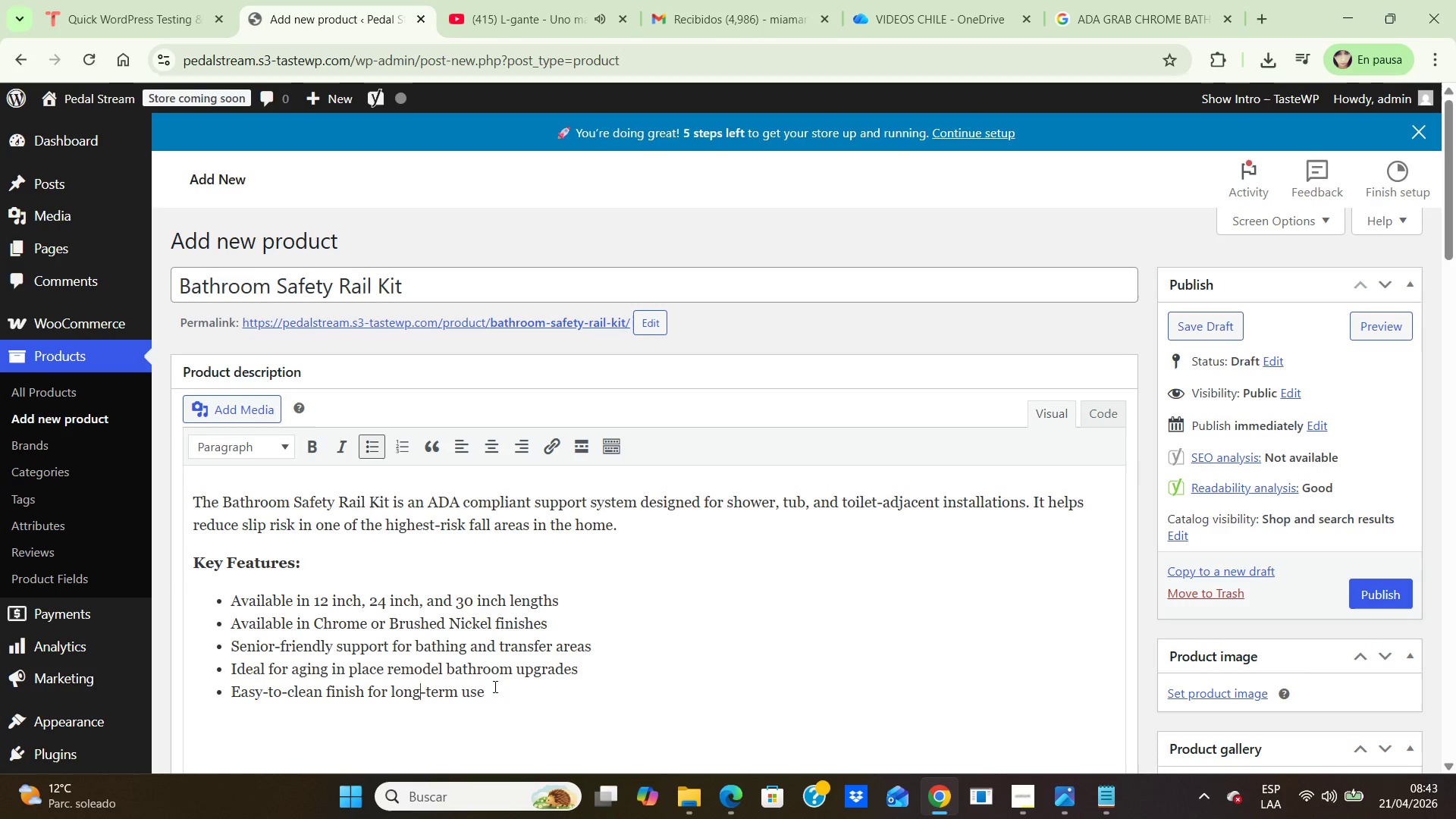 
left_click([495, 691])
 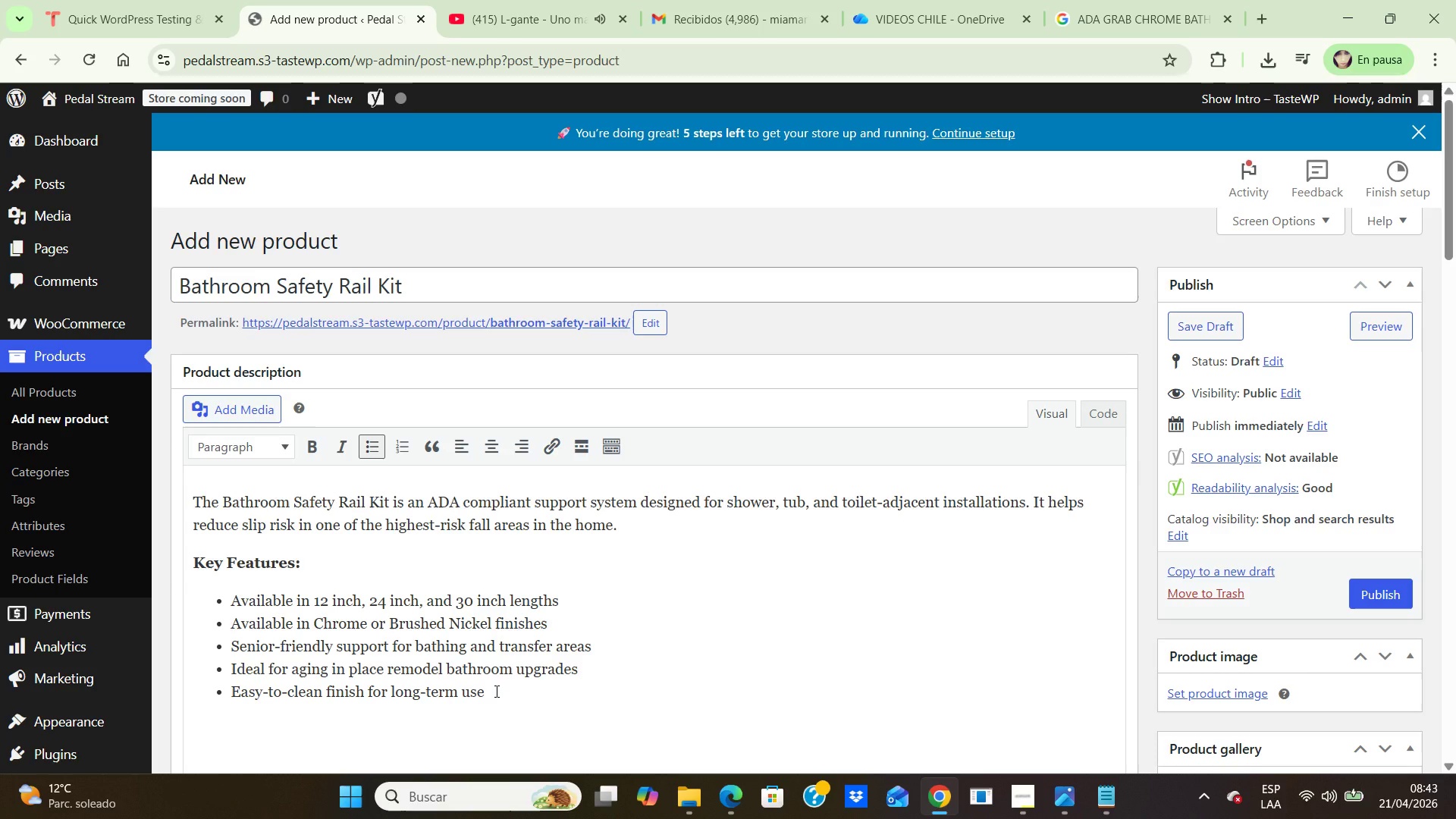 
wait(5.12)
 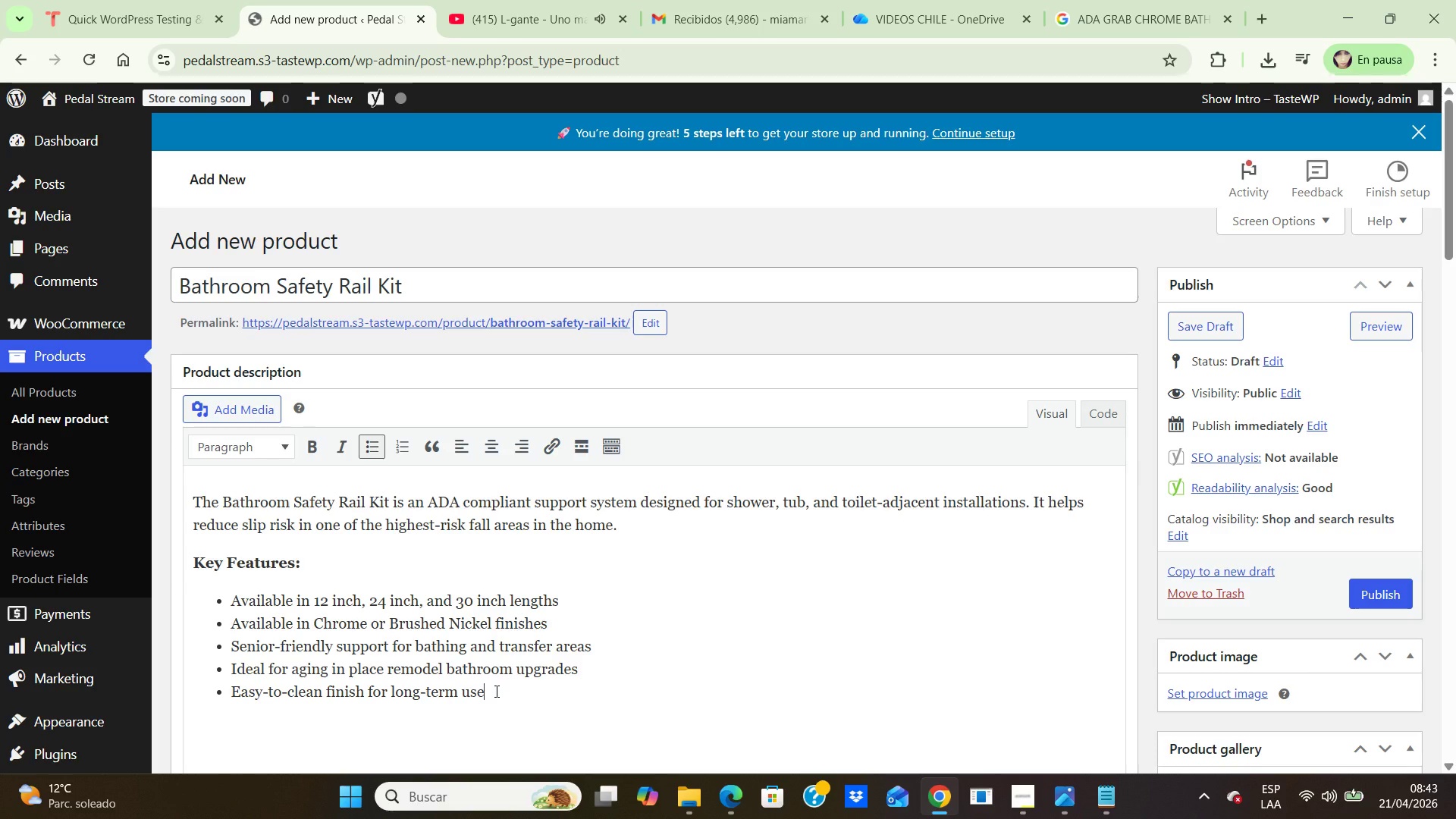 
key(Enter)
 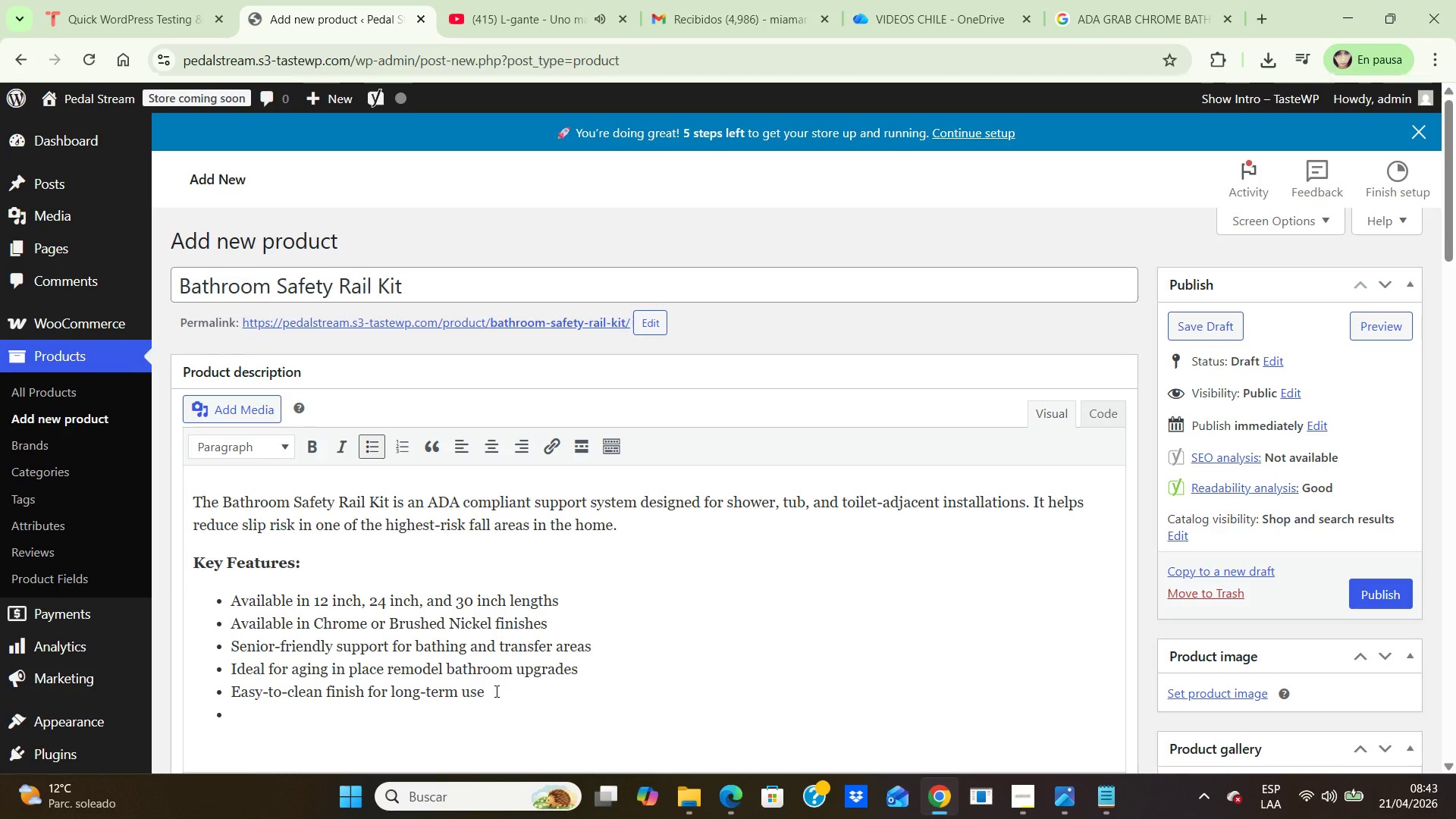 
key(Enter)
 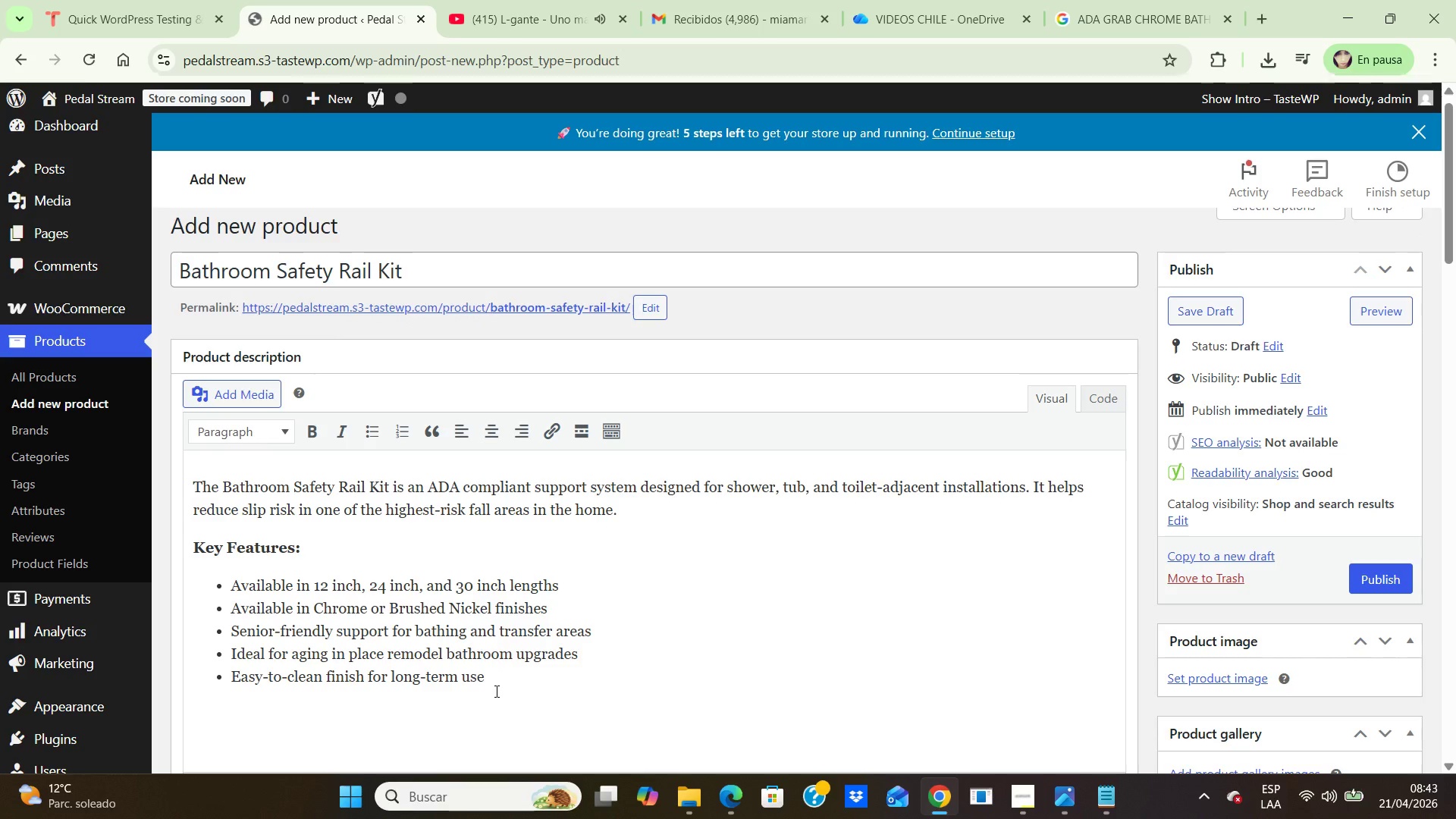 
type(Professional installation can be selected at checkout for eligible service areas.)
 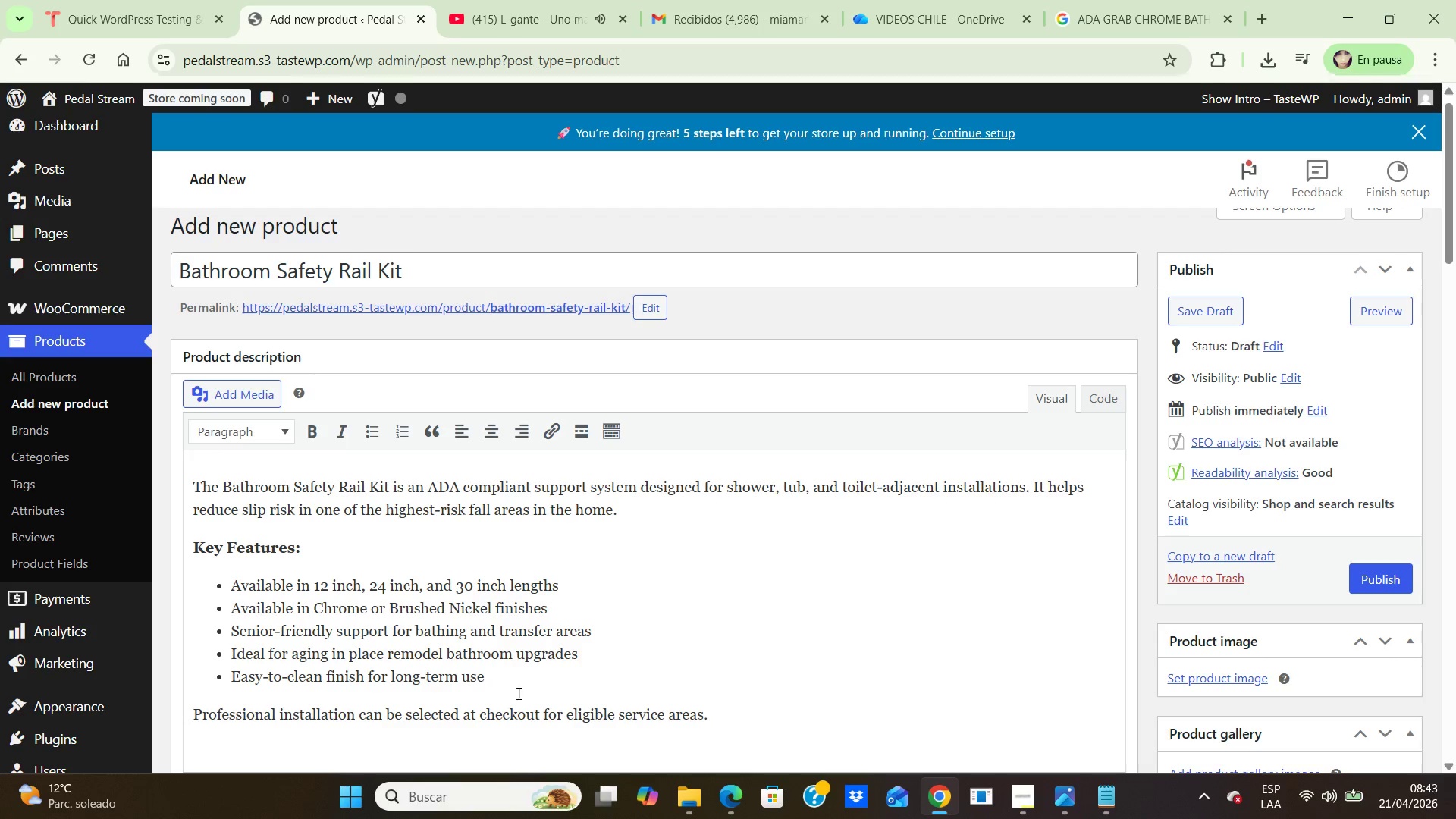 
scroll: coordinate [538, 682], scroll_direction: down, amount: 15.0
 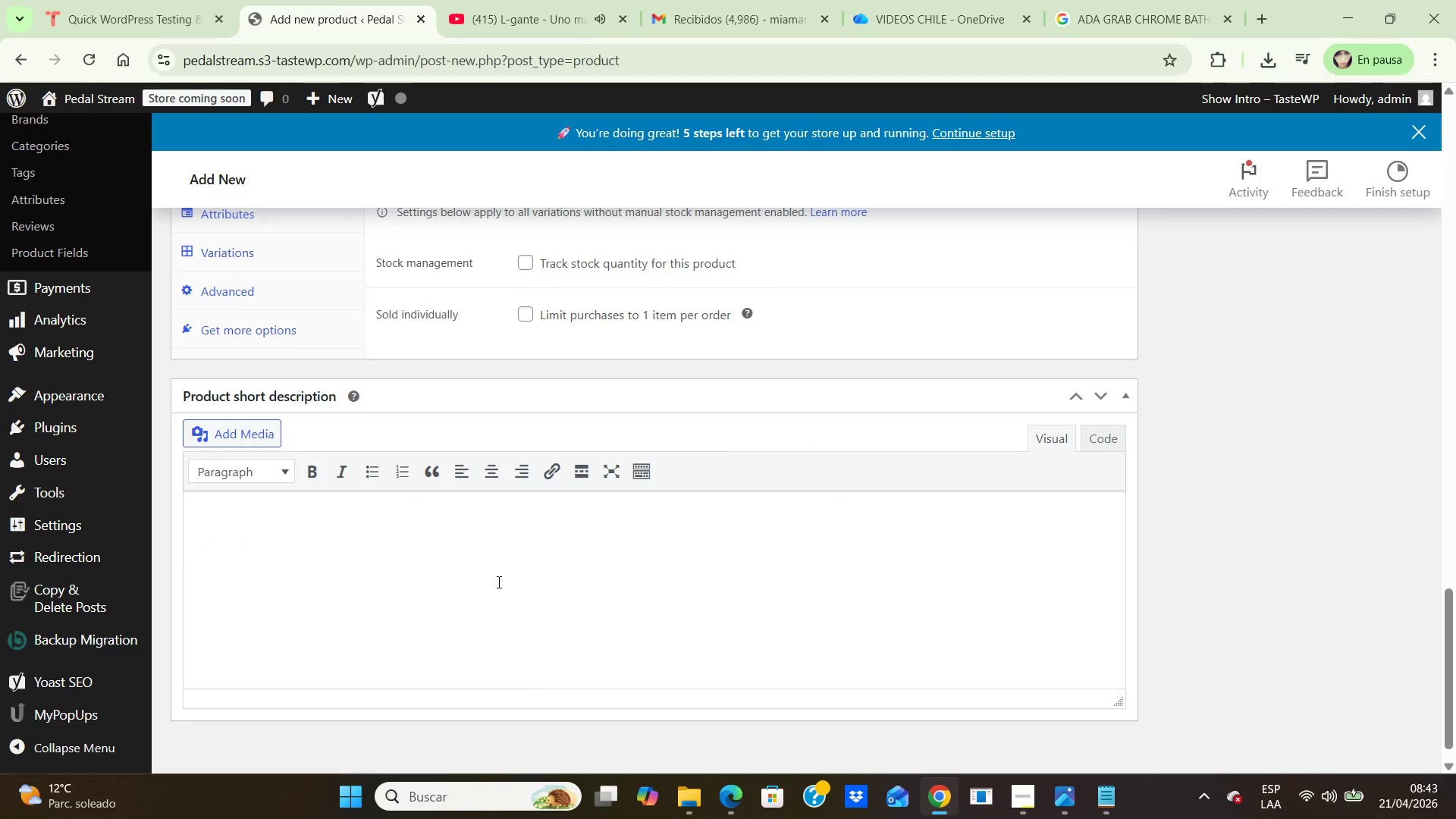 
left_click([497, 513])
 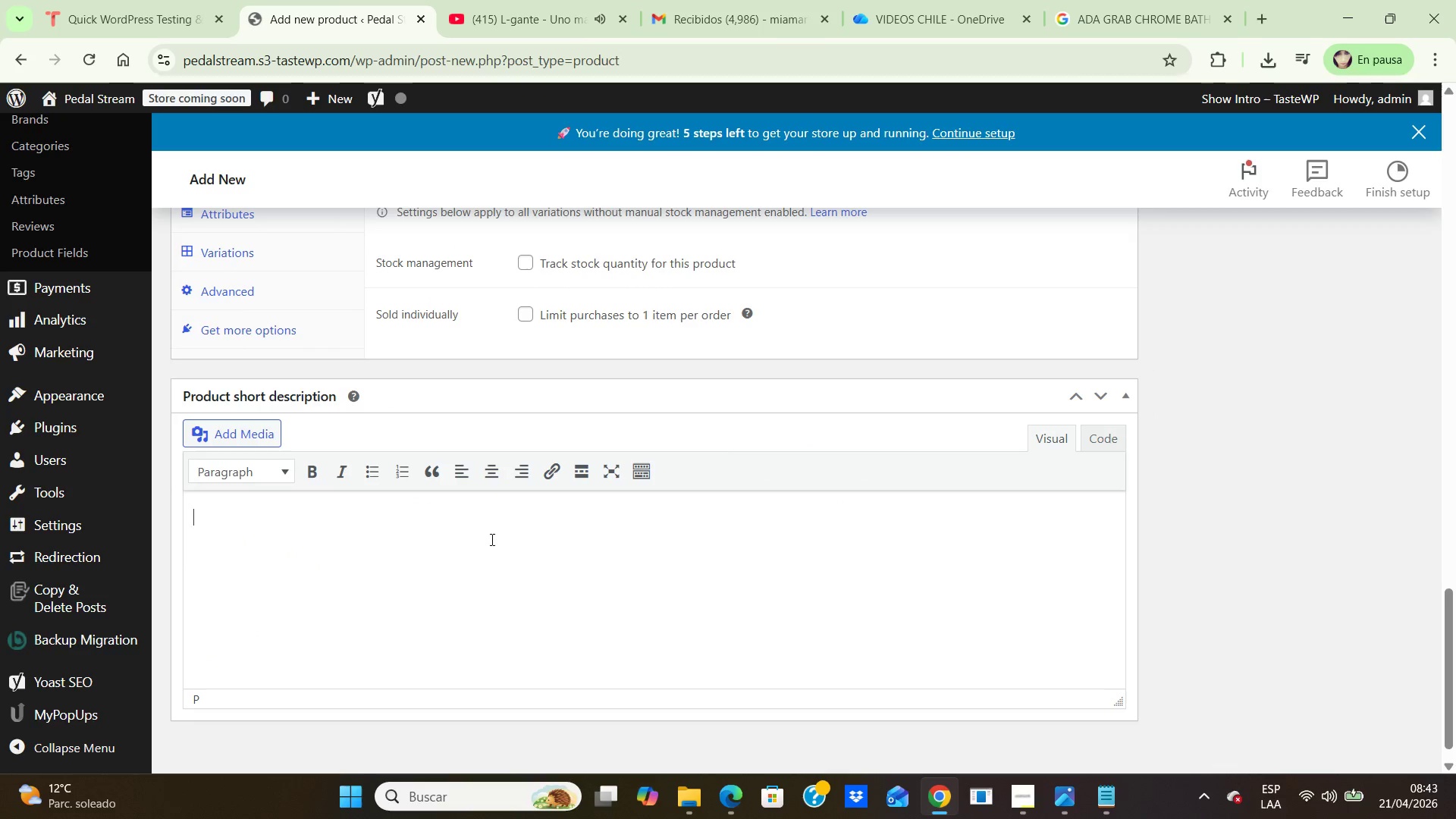 
type(Senior )
key(Backspace)
type(-friendly bathroom support rall with real size and finish optioms for aging in place remodel upgrades)
 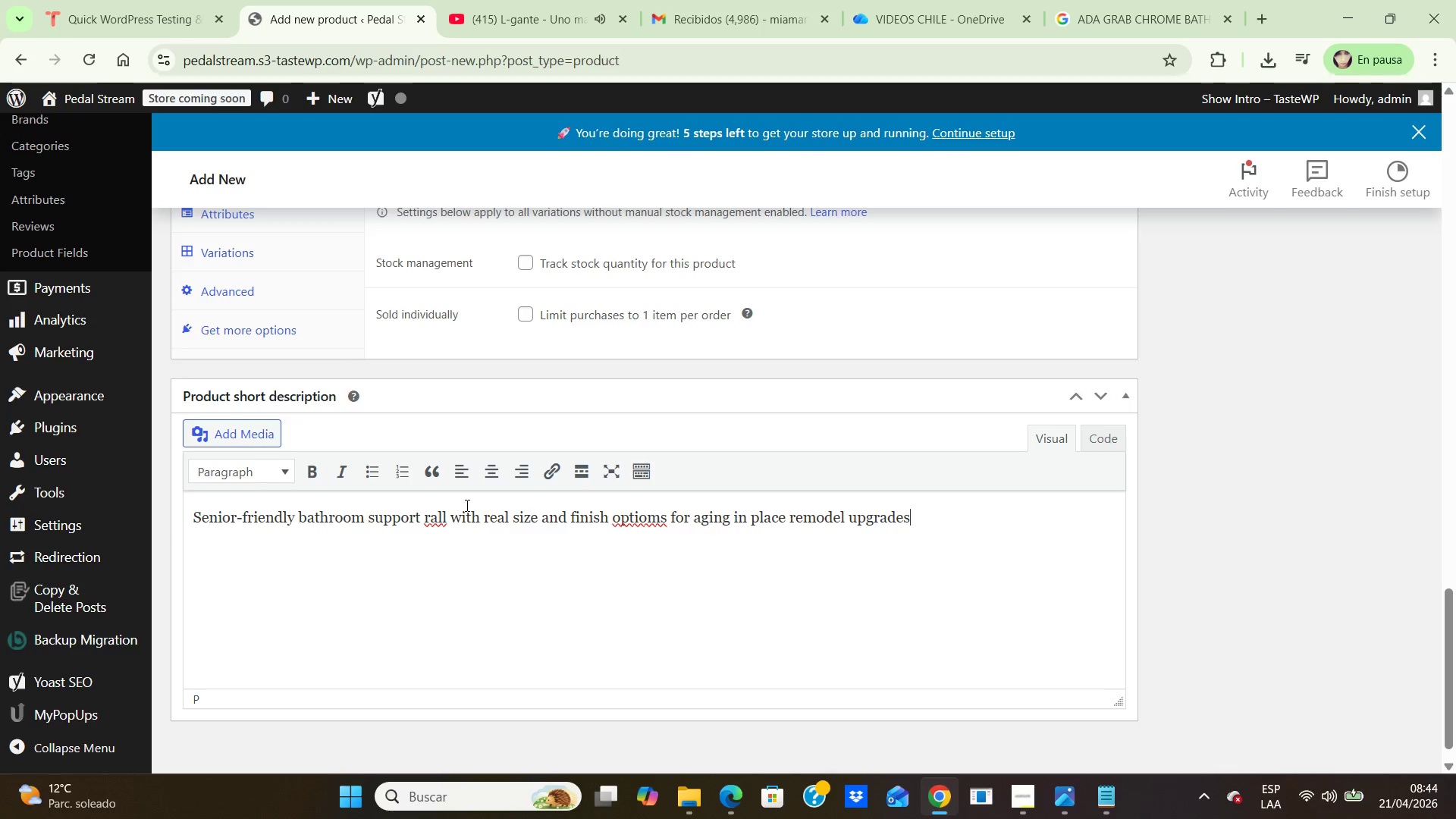 
wait(7.23)
 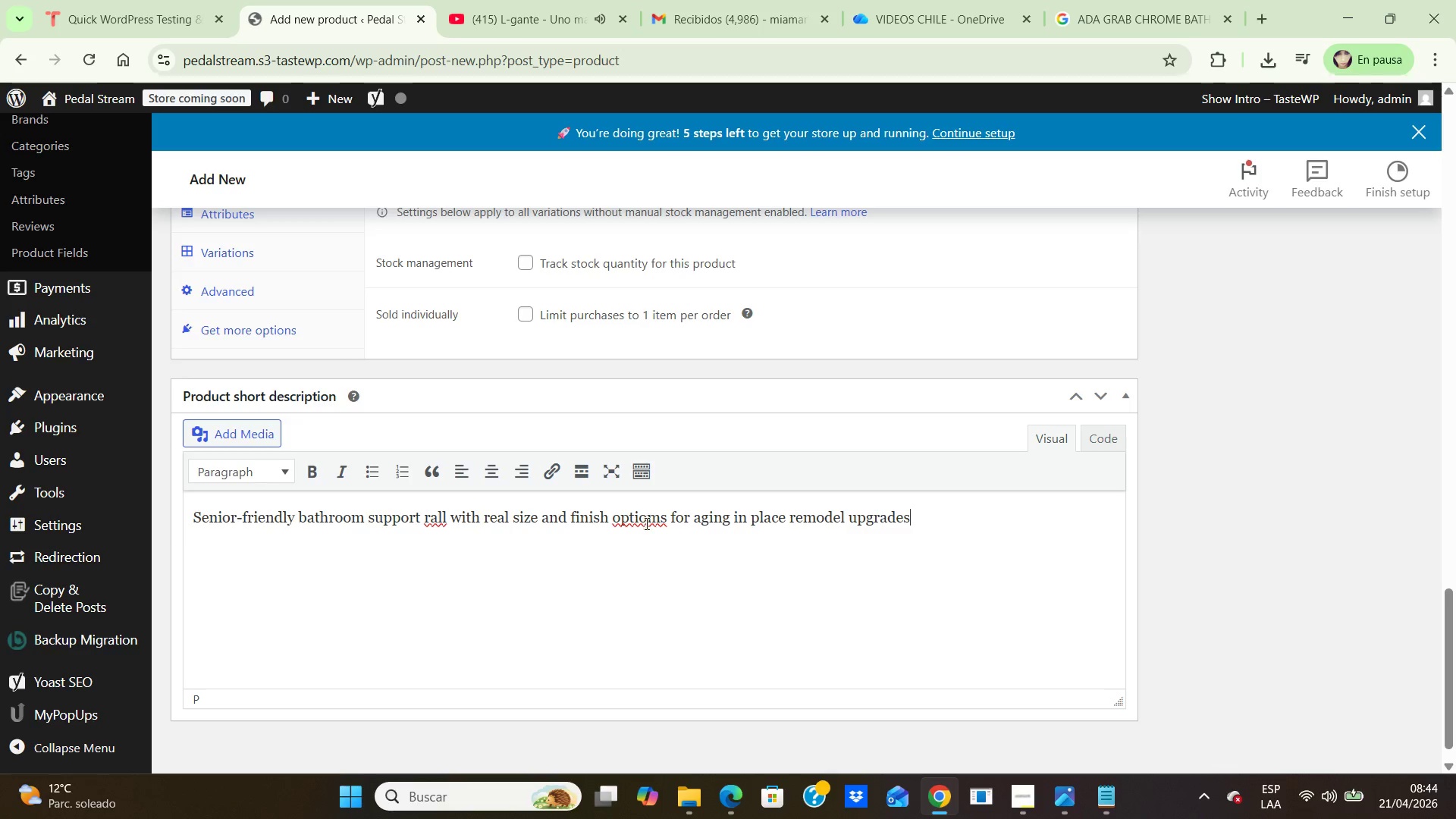 
left_click([443, 516])
 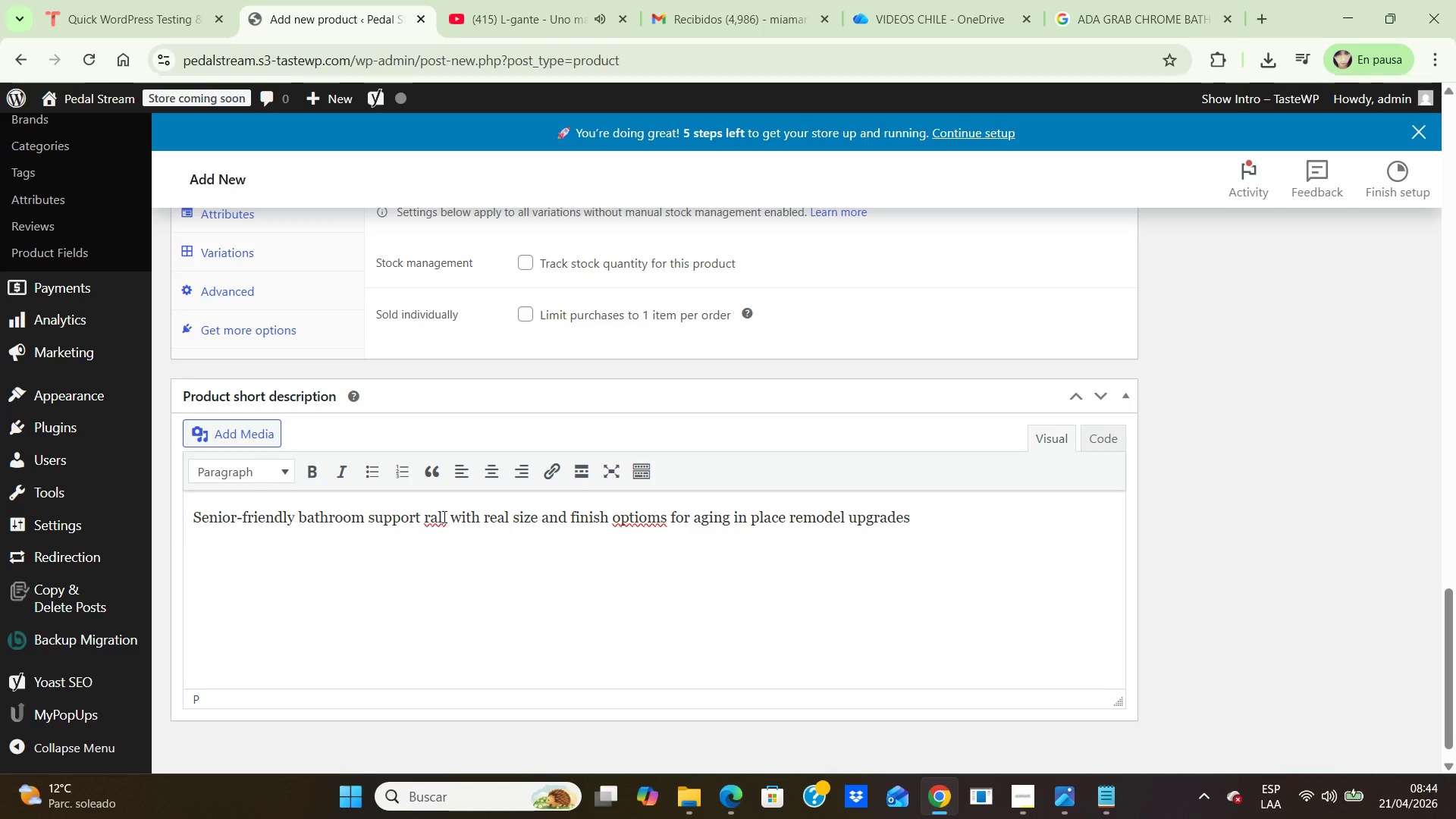 
key(ArrowRight)
 